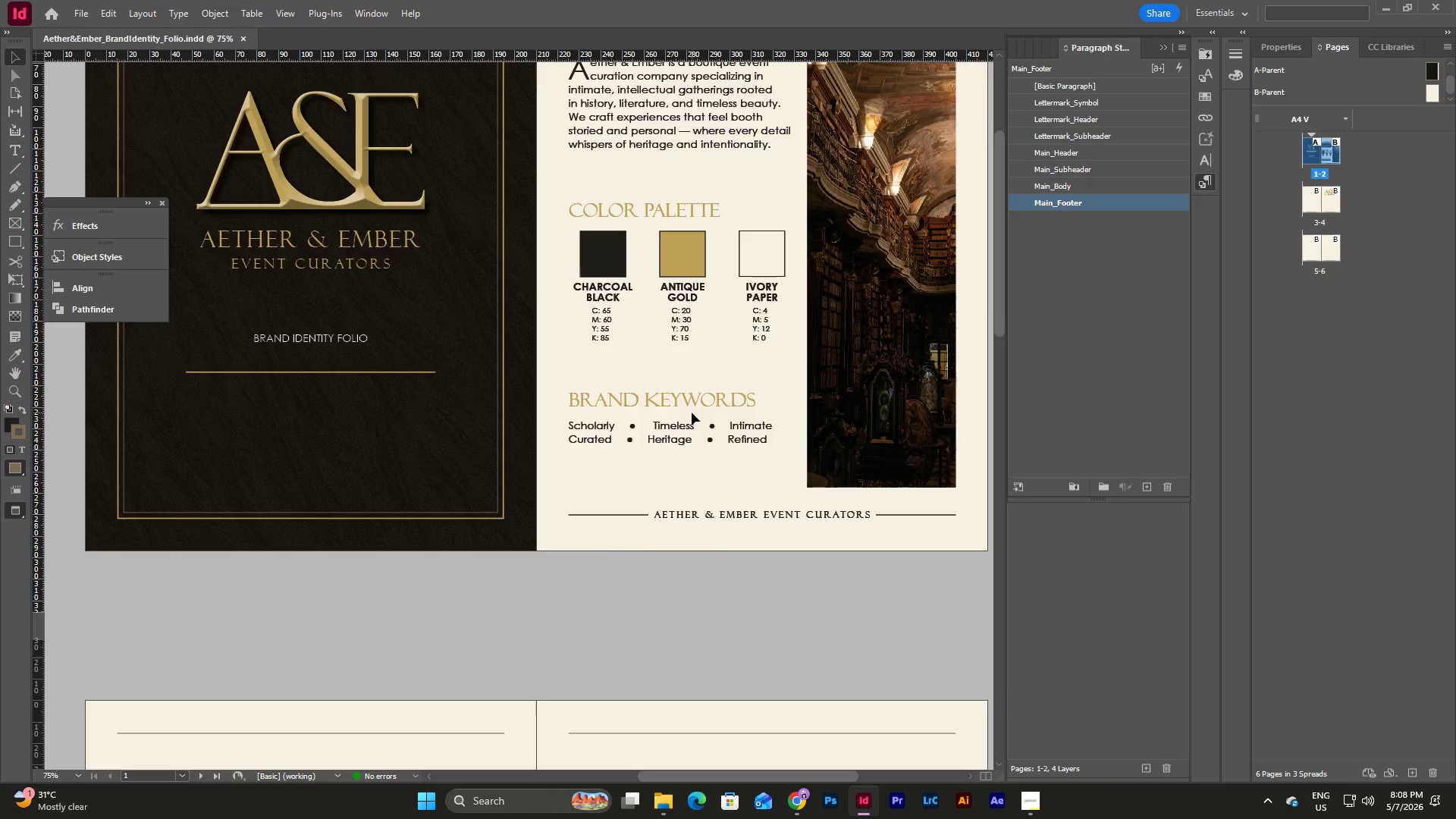 
scroll: coordinate [692, 413], scroll_direction: up, amount: 3.0
 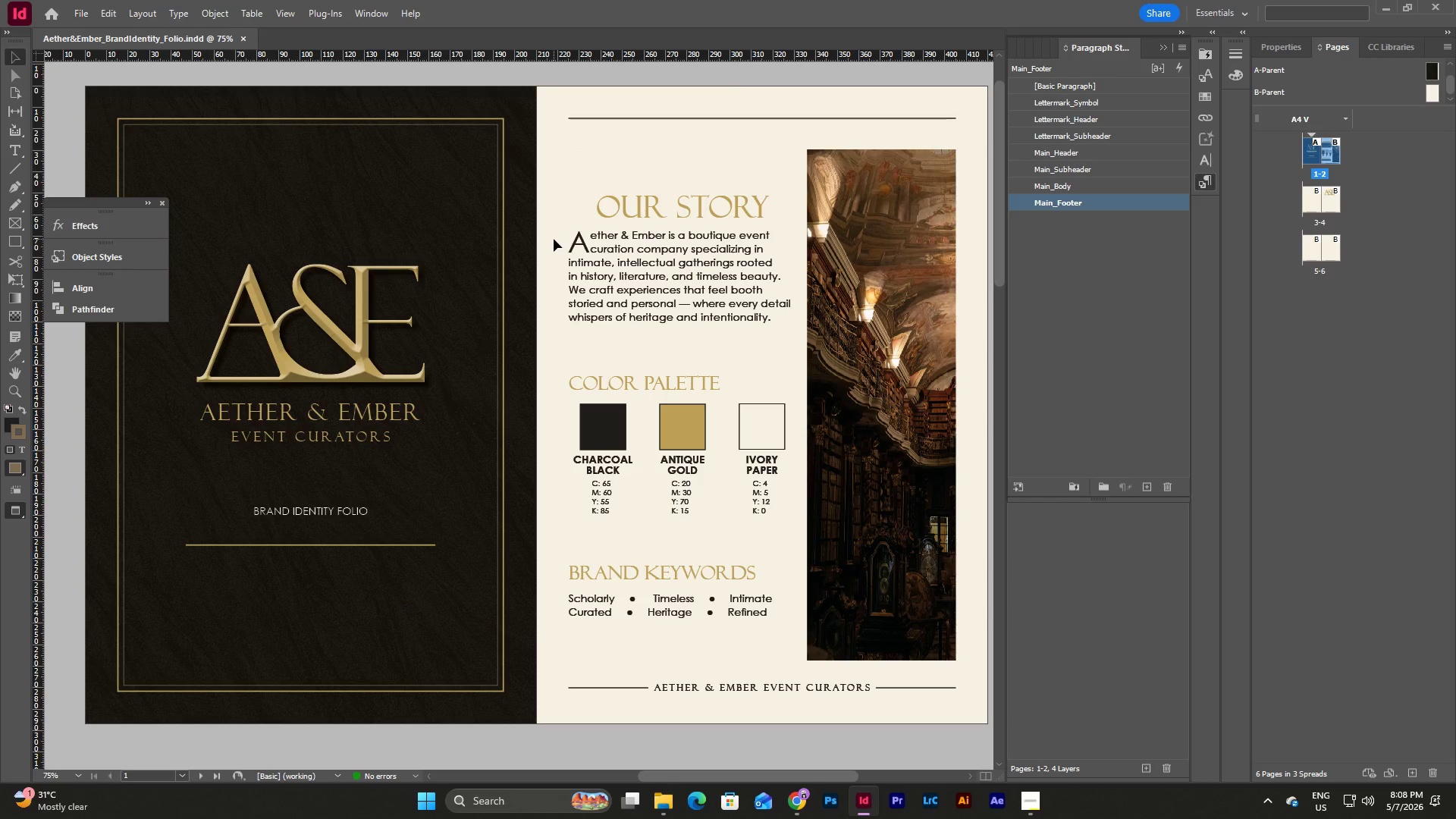 
wait(13.84)
 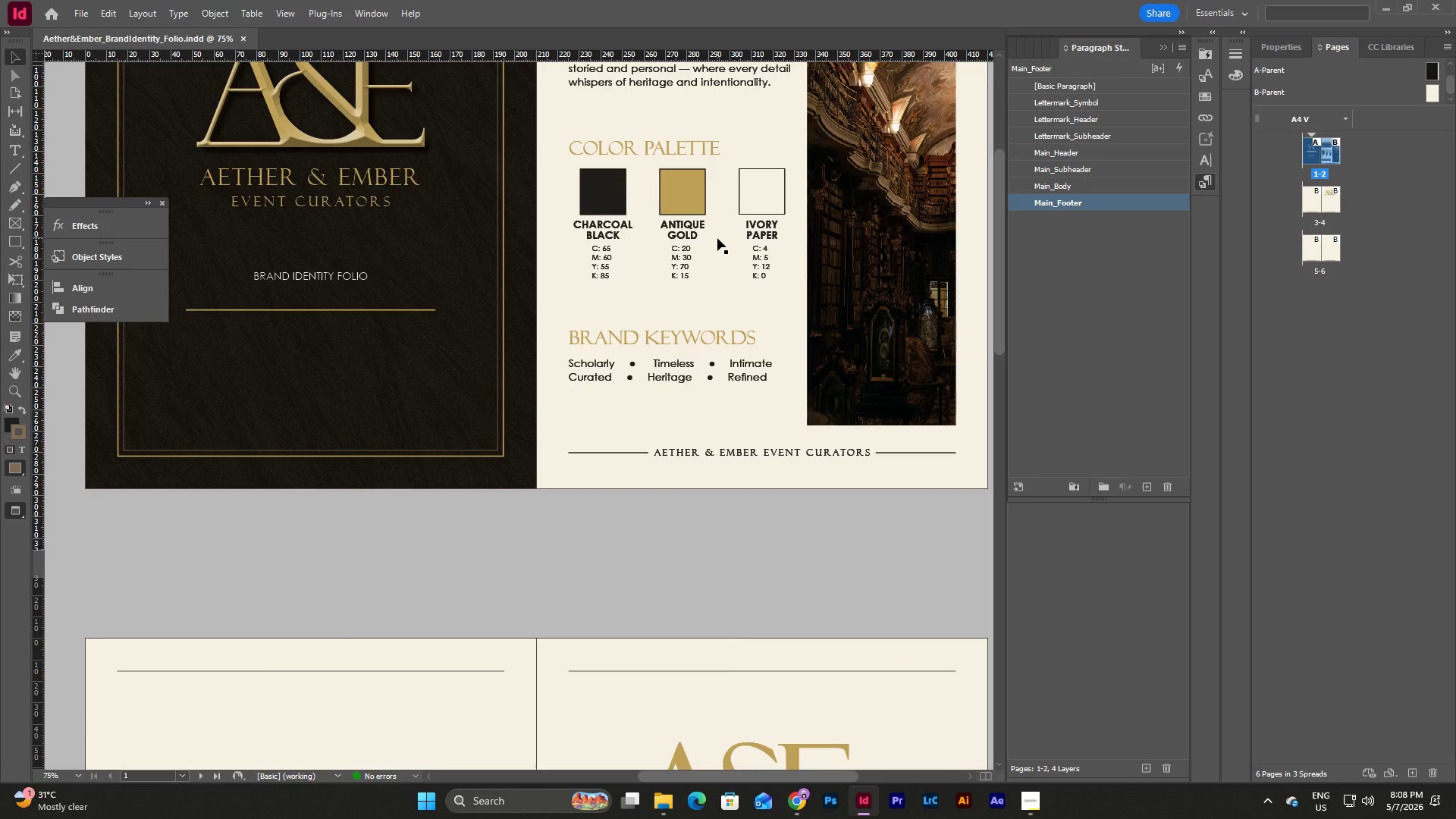 
key(W)
 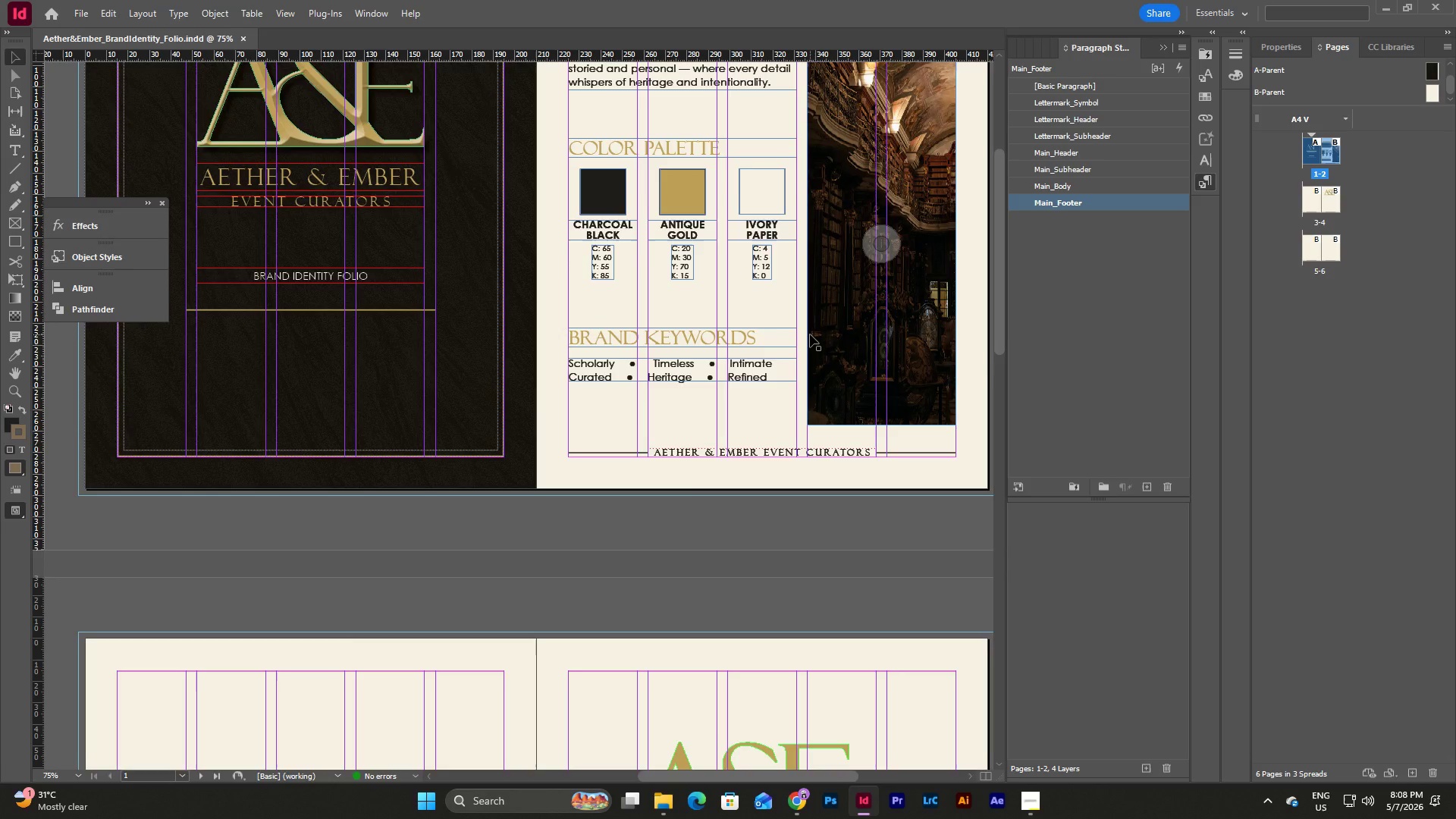 
scroll: coordinate [717, 238], scroll_direction: down, amount: 4.0
 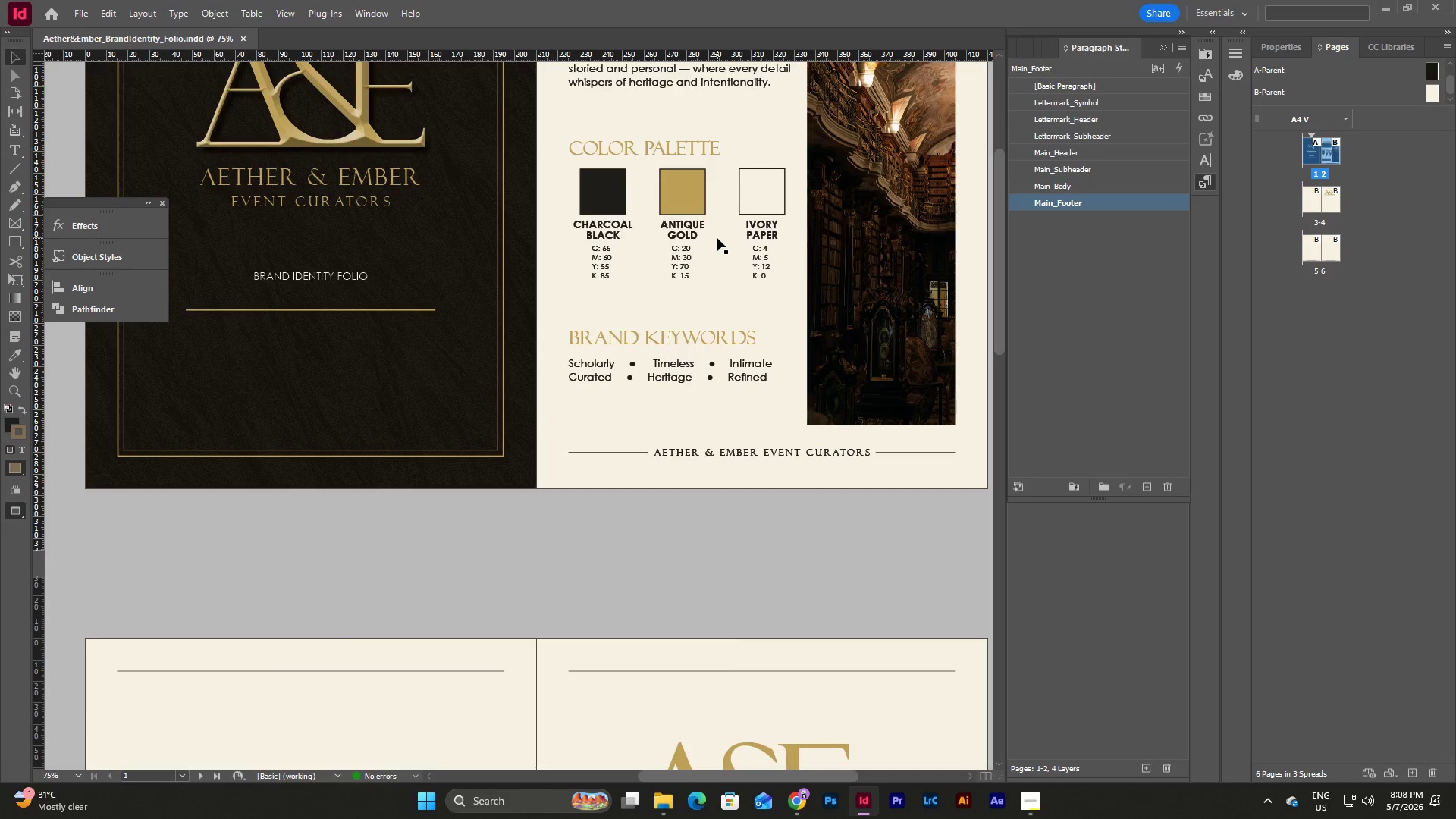 
scroll: coordinate [810, 334], scroll_direction: up, amount: 2.0
 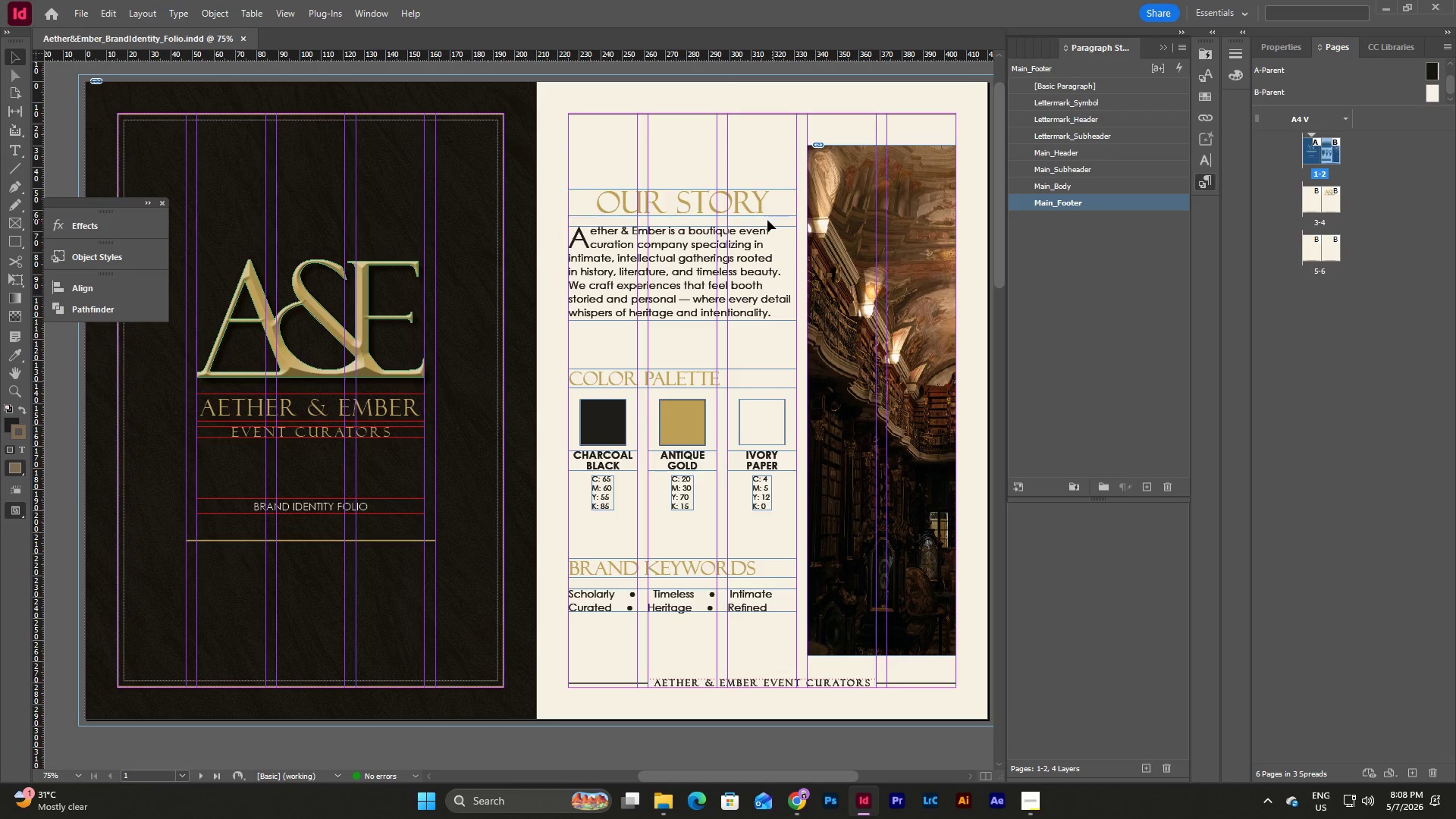 
left_click([708, 198])
 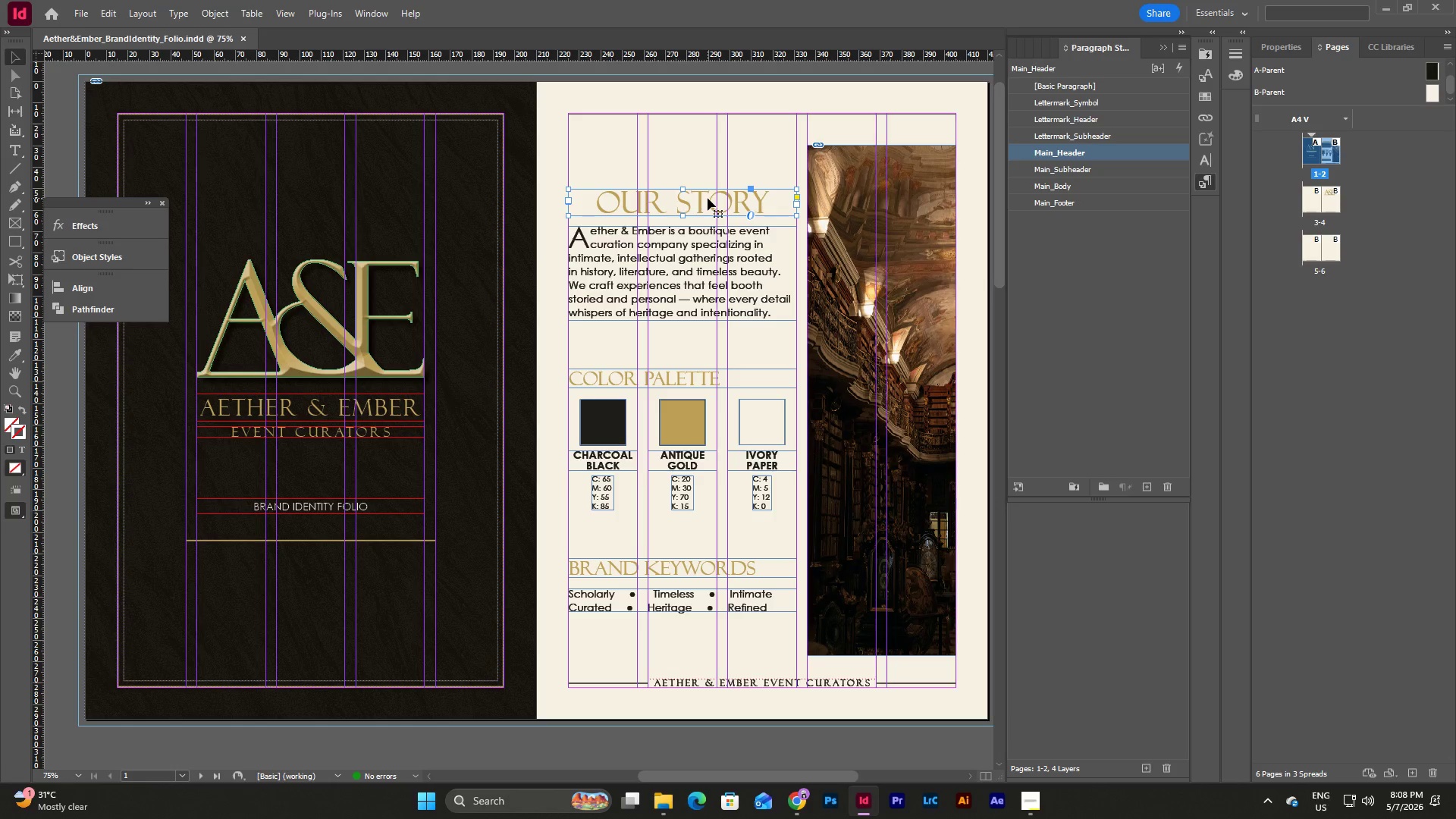 
key(Control+C)
 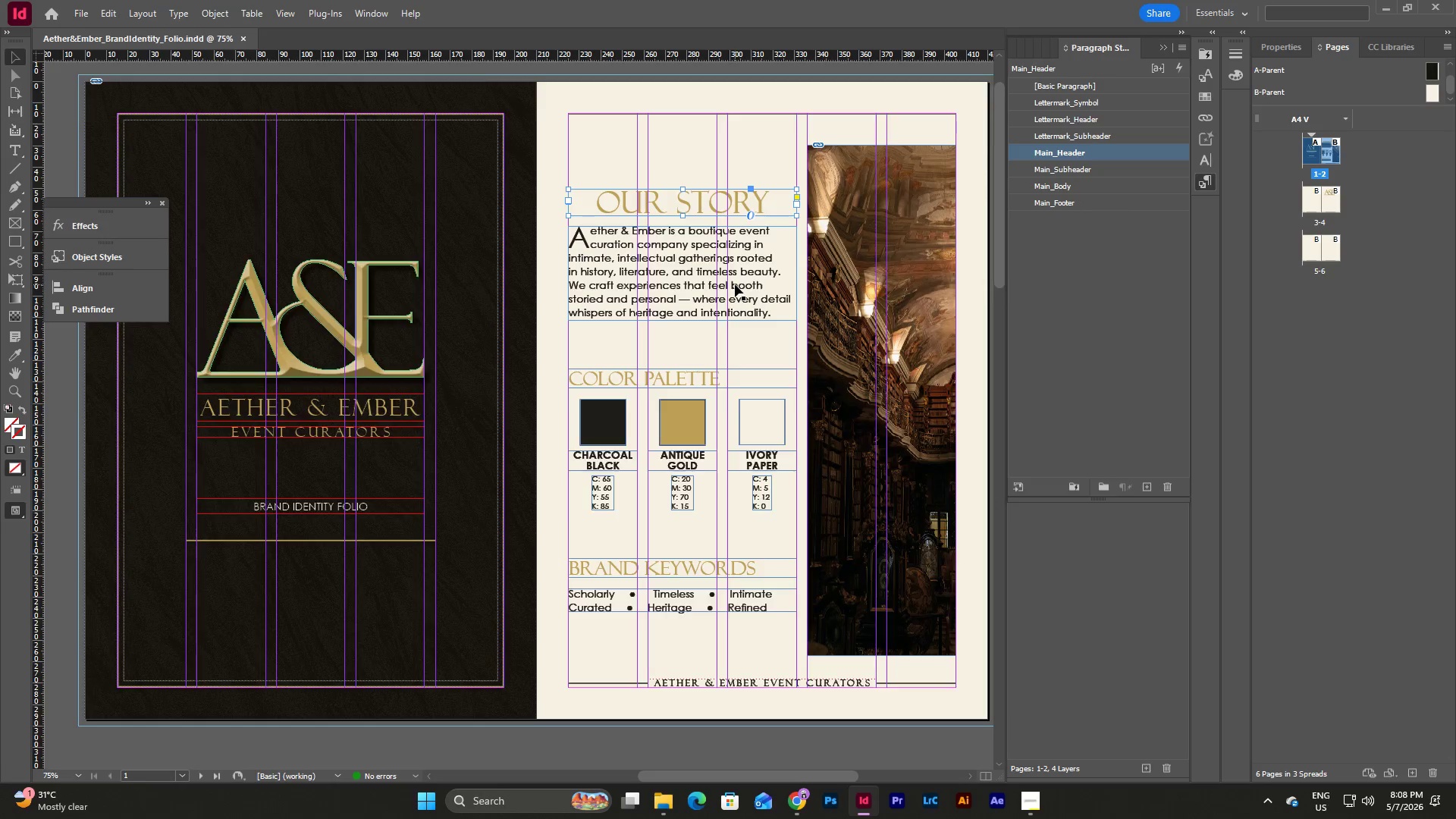 
scroll: coordinate [735, 284], scroll_direction: down, amount: 10.0
 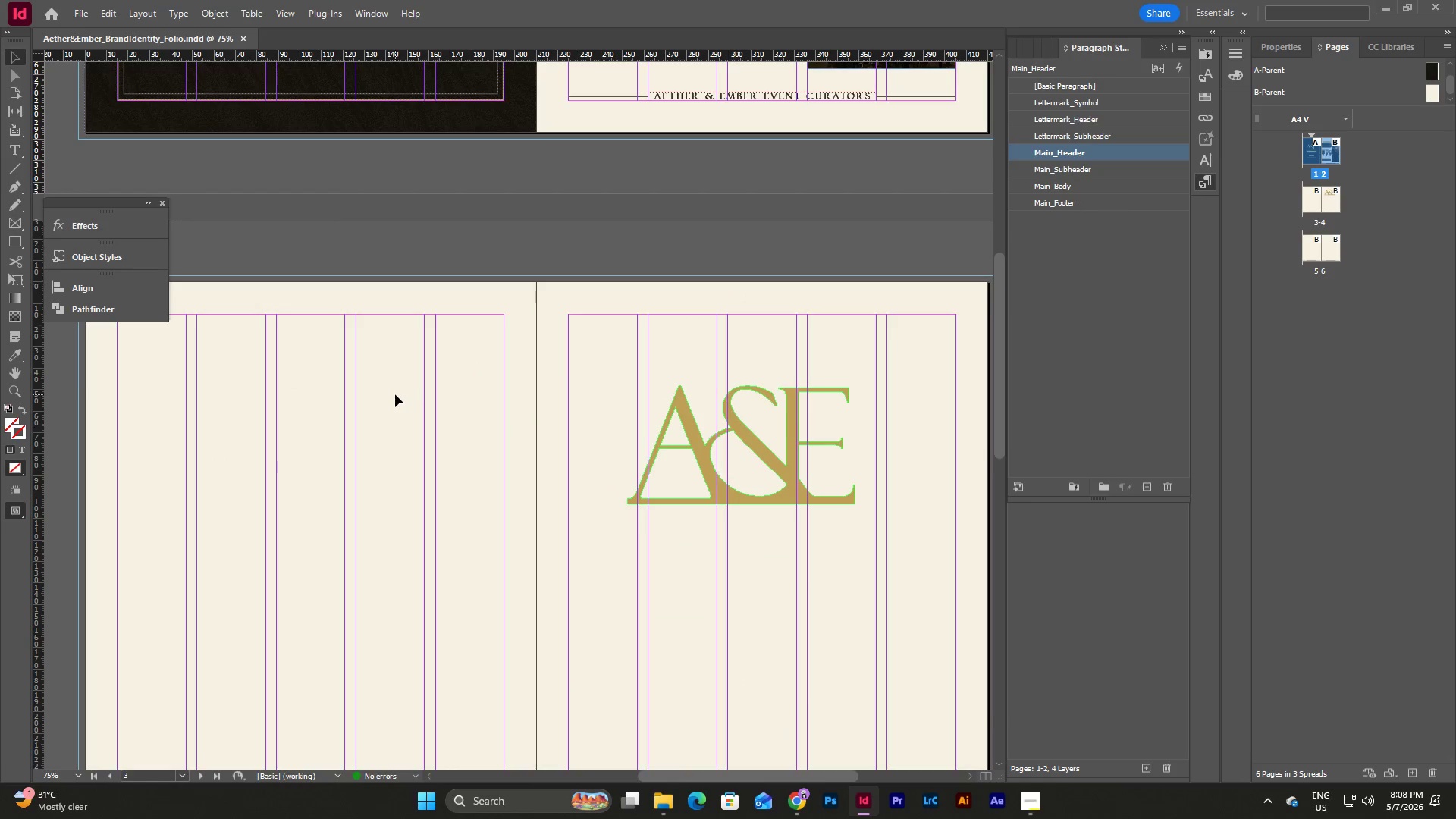 
left_click([393, 394])
 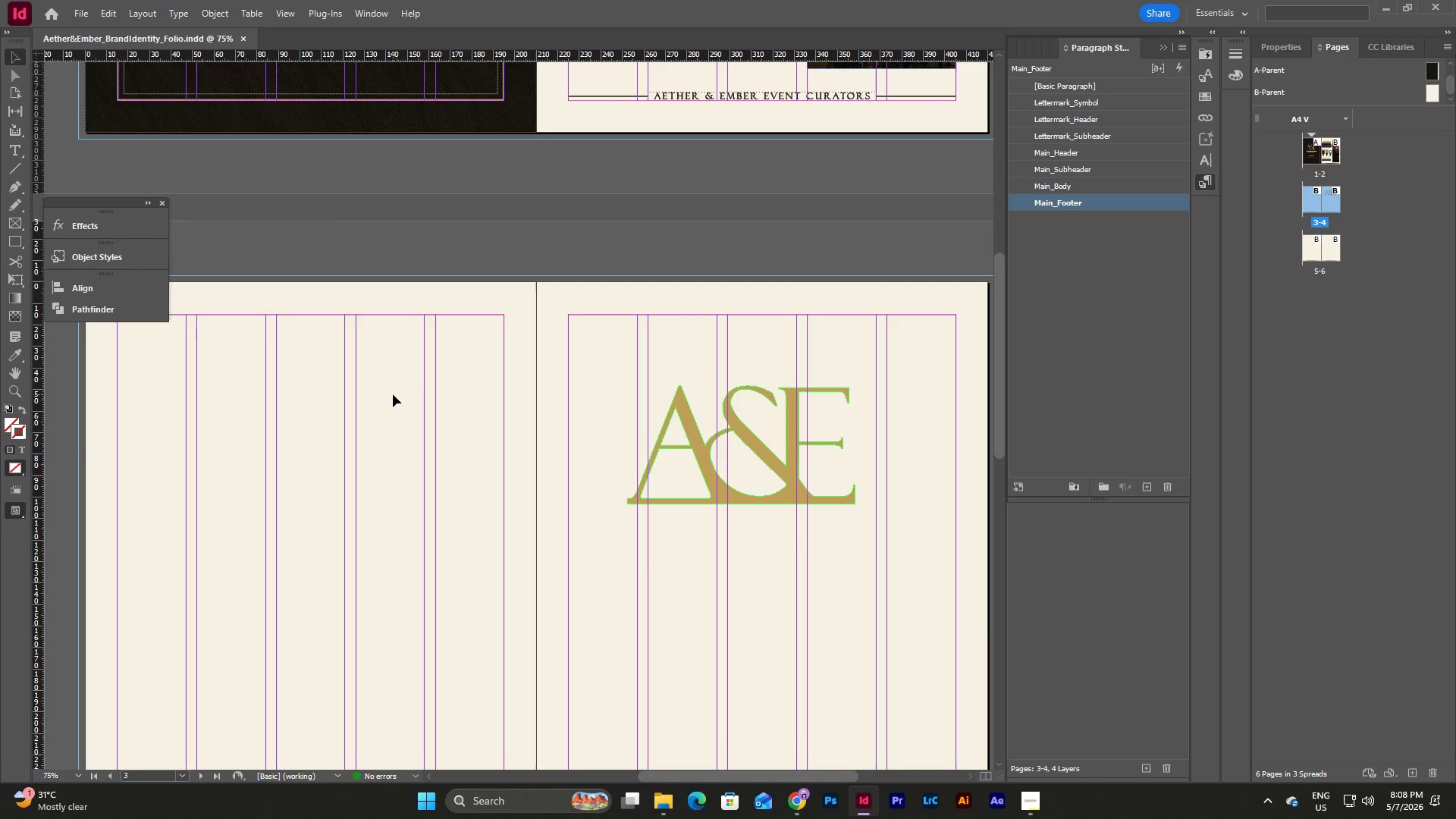 
key(Control+V)
 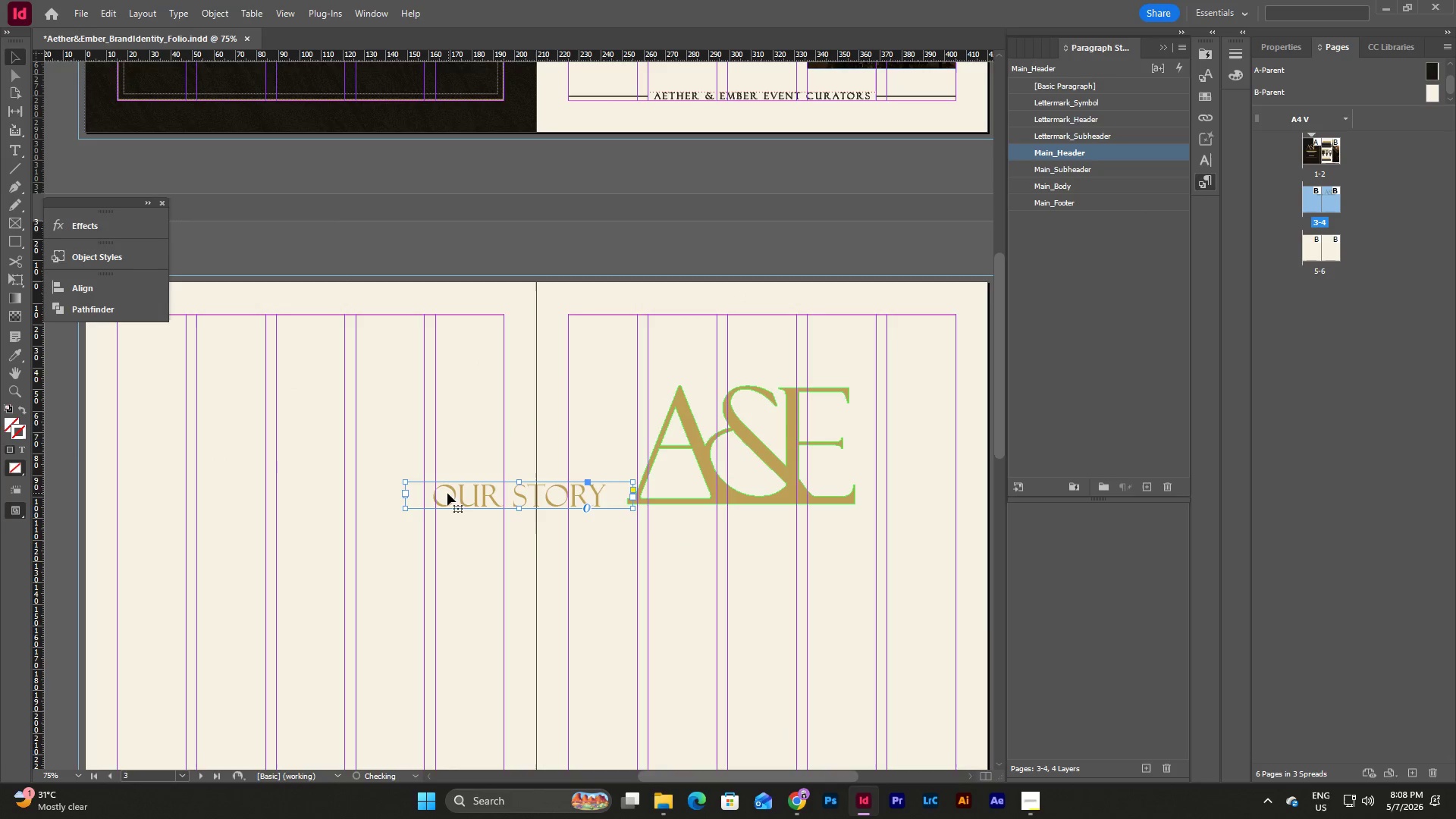 
left_click_drag(start_coordinate=[462, 489], to_coordinate=[174, 363])
 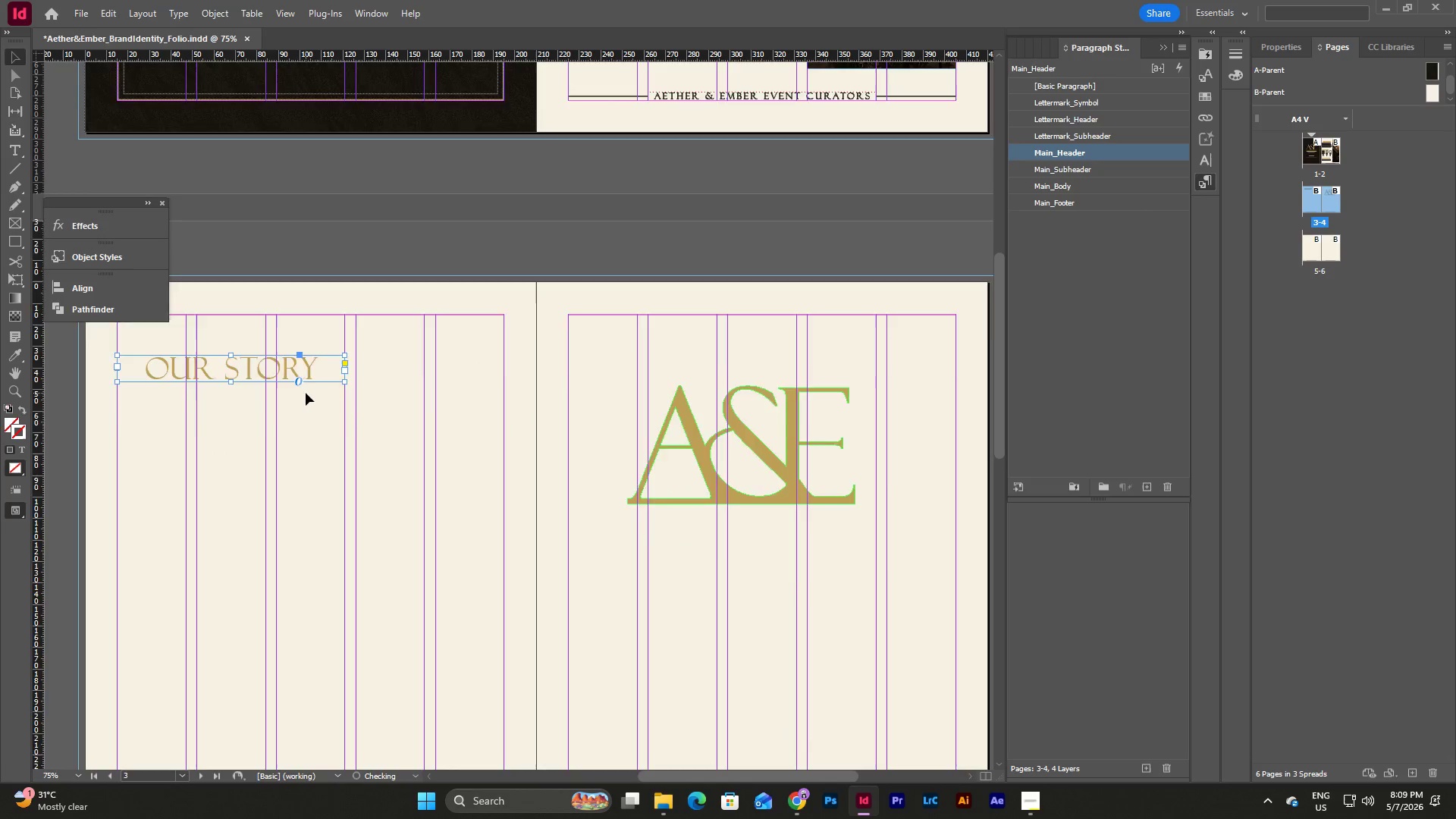 
scroll: coordinate [306, 393], scroll_direction: up, amount: 1.0
 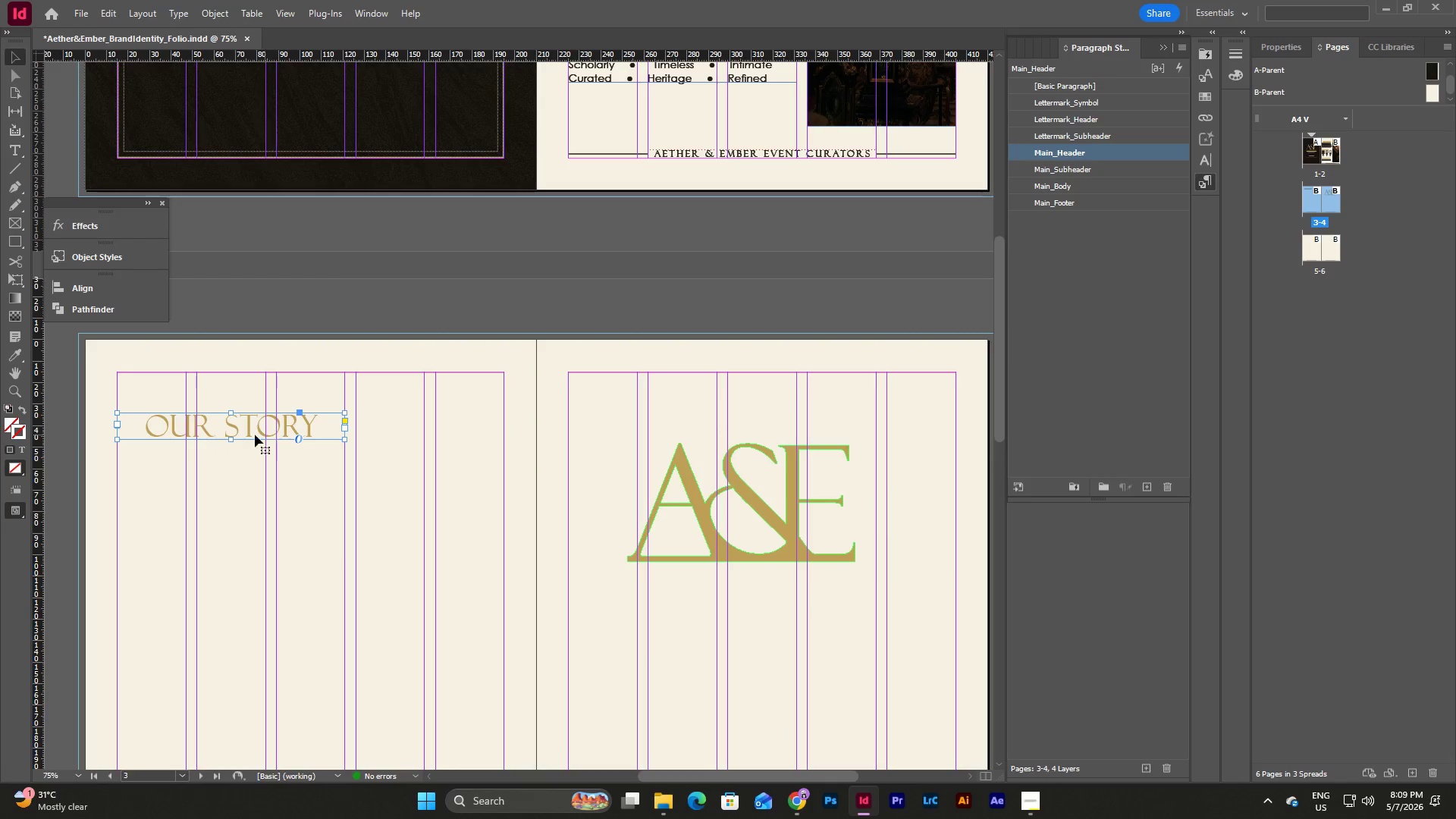 
left_click_drag(start_coordinate=[251, 431], to_coordinate=[253, 395])
 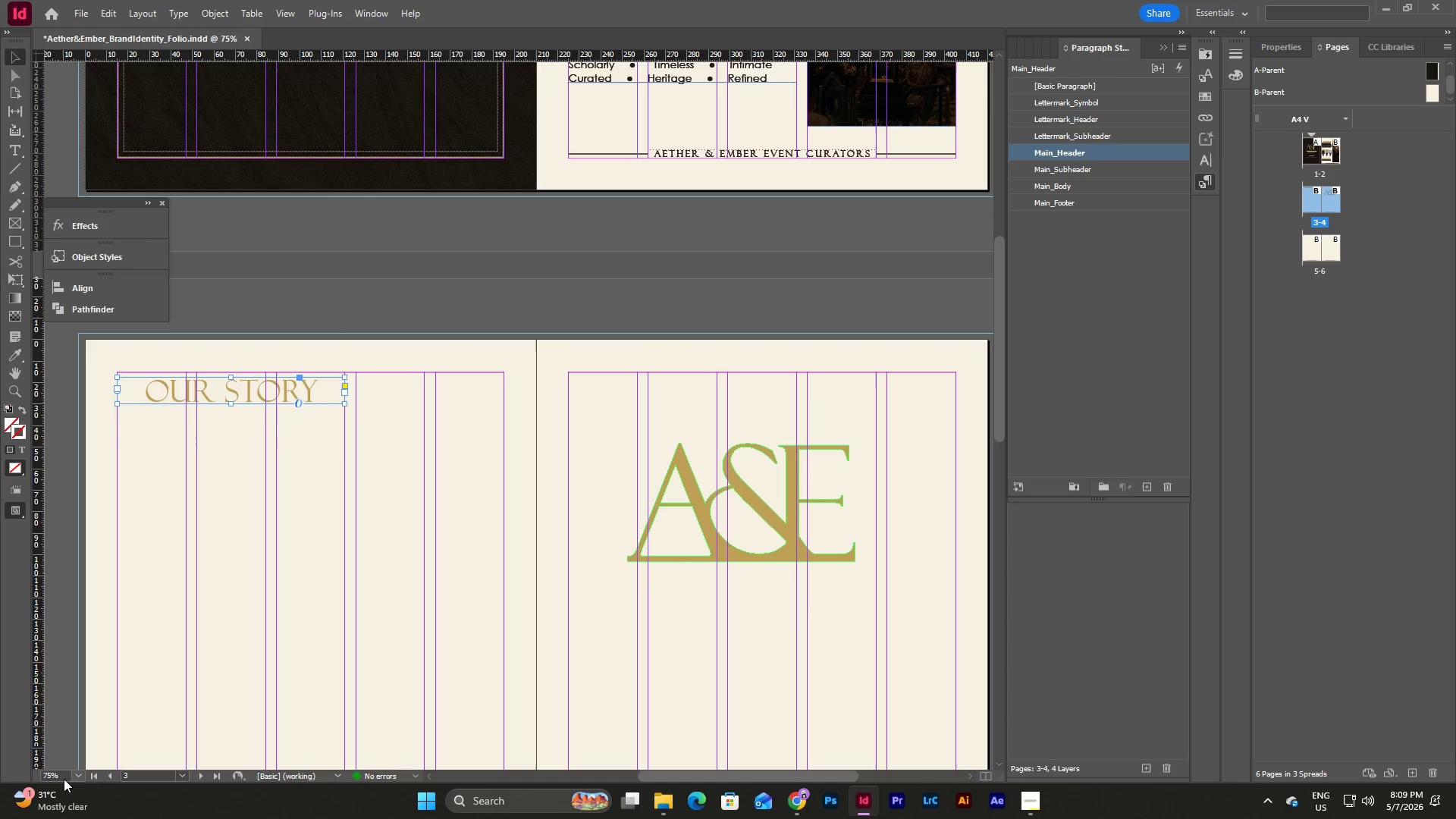 
left_click([87, 773])
 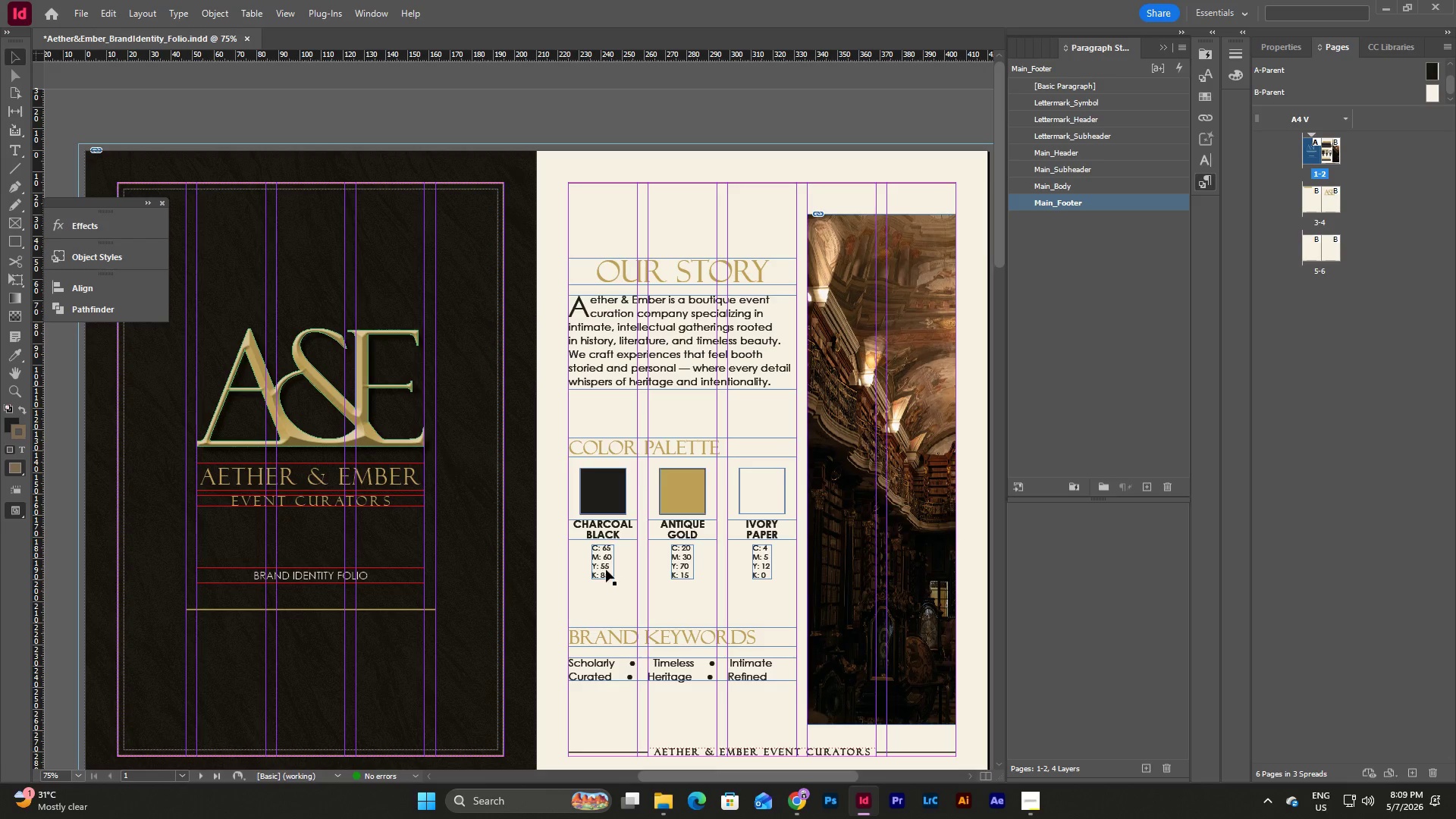 
left_click([602, 485])
 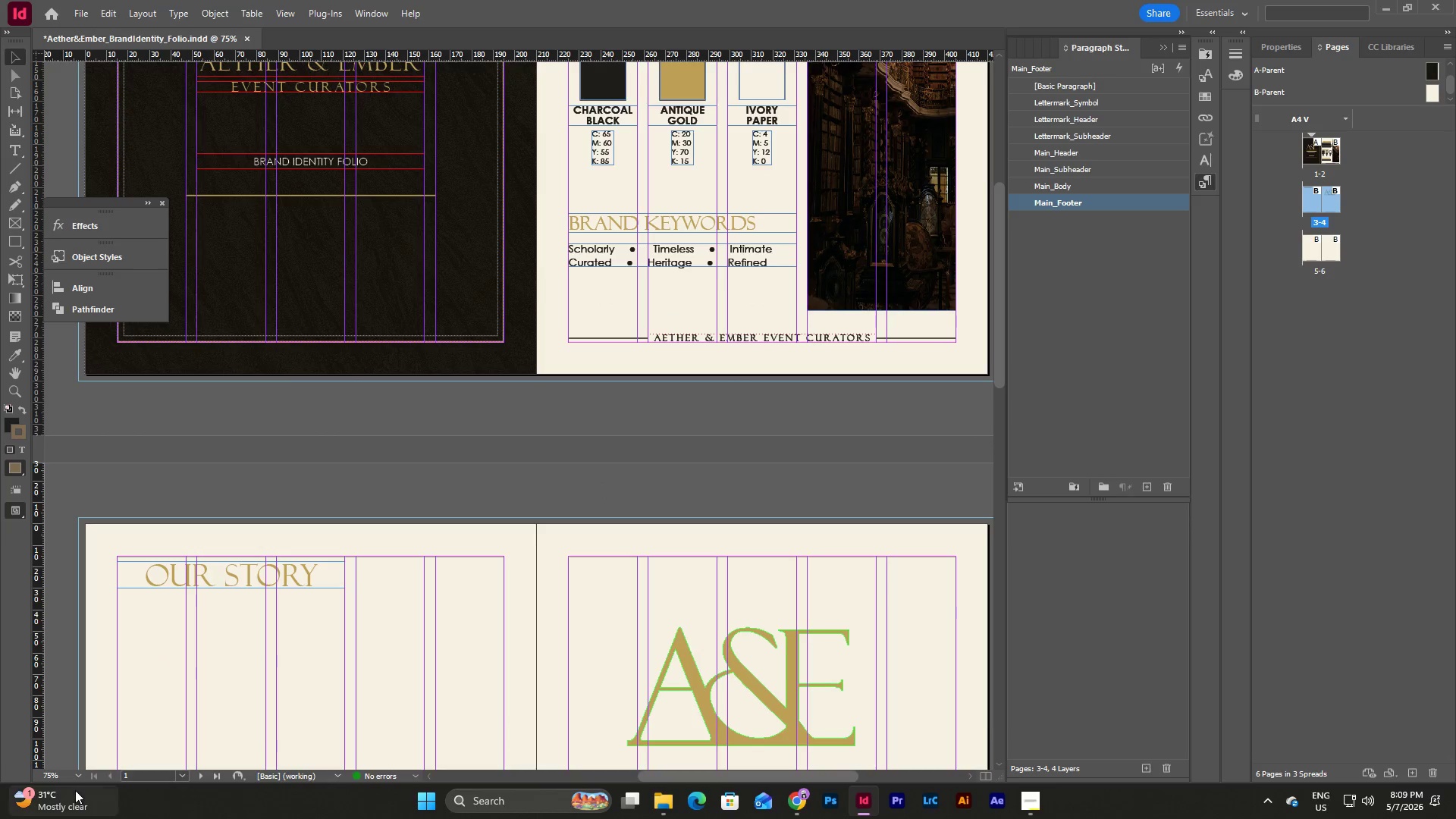 
scroll: coordinate [663, 550], scroll_direction: down, amount: 7.0
 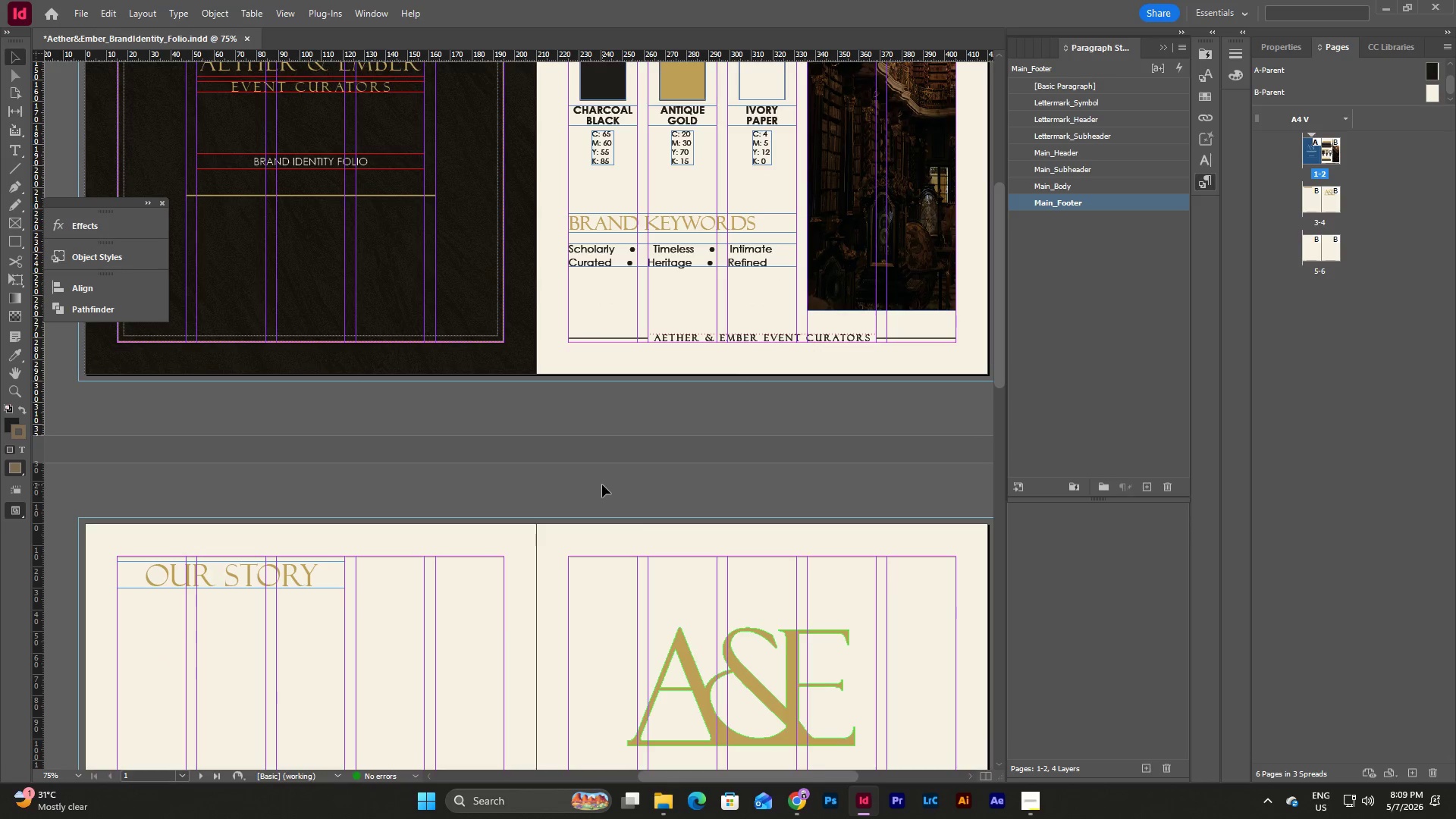 
left_click([79, 778])
 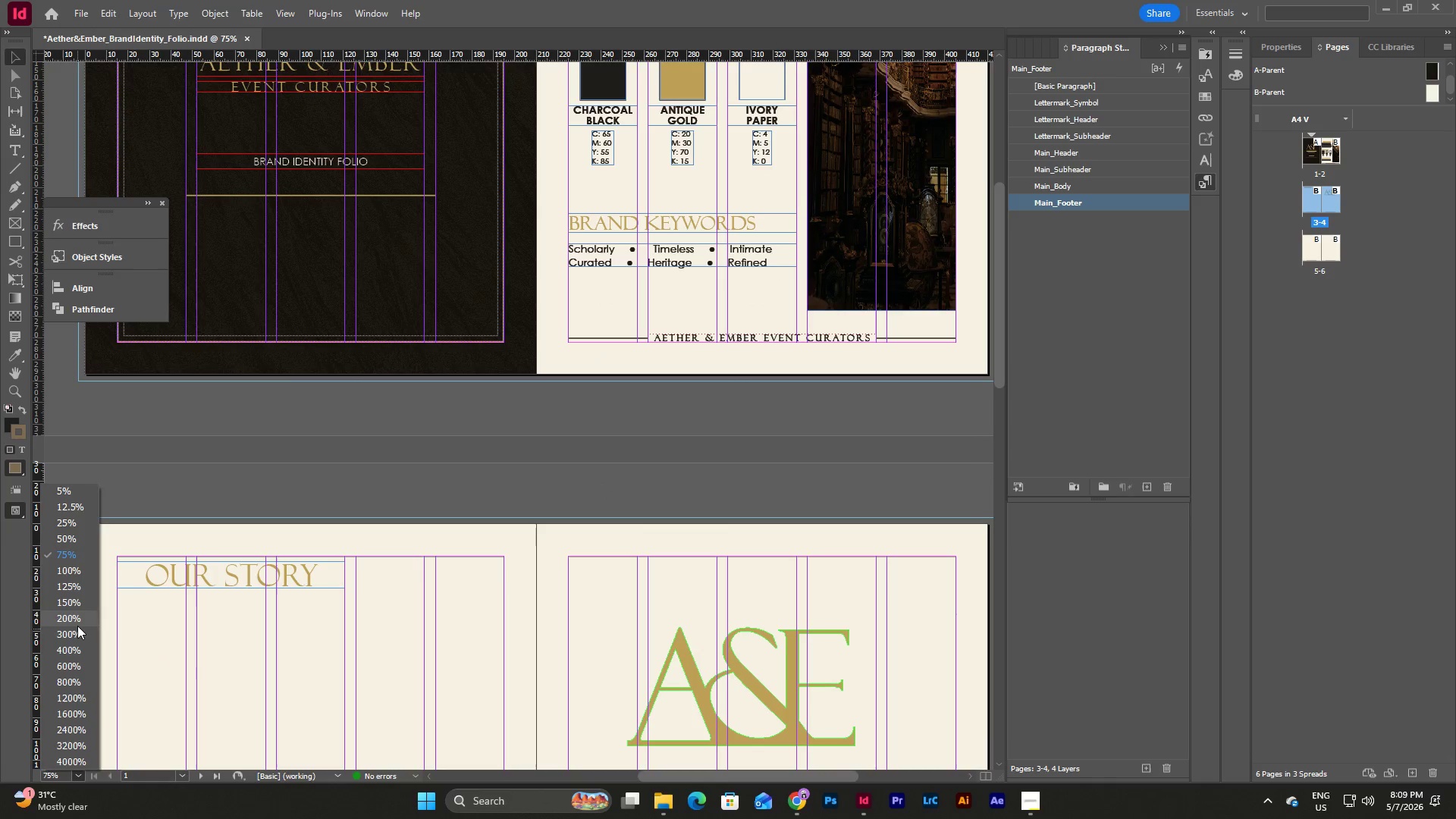 
left_click([77, 626])
 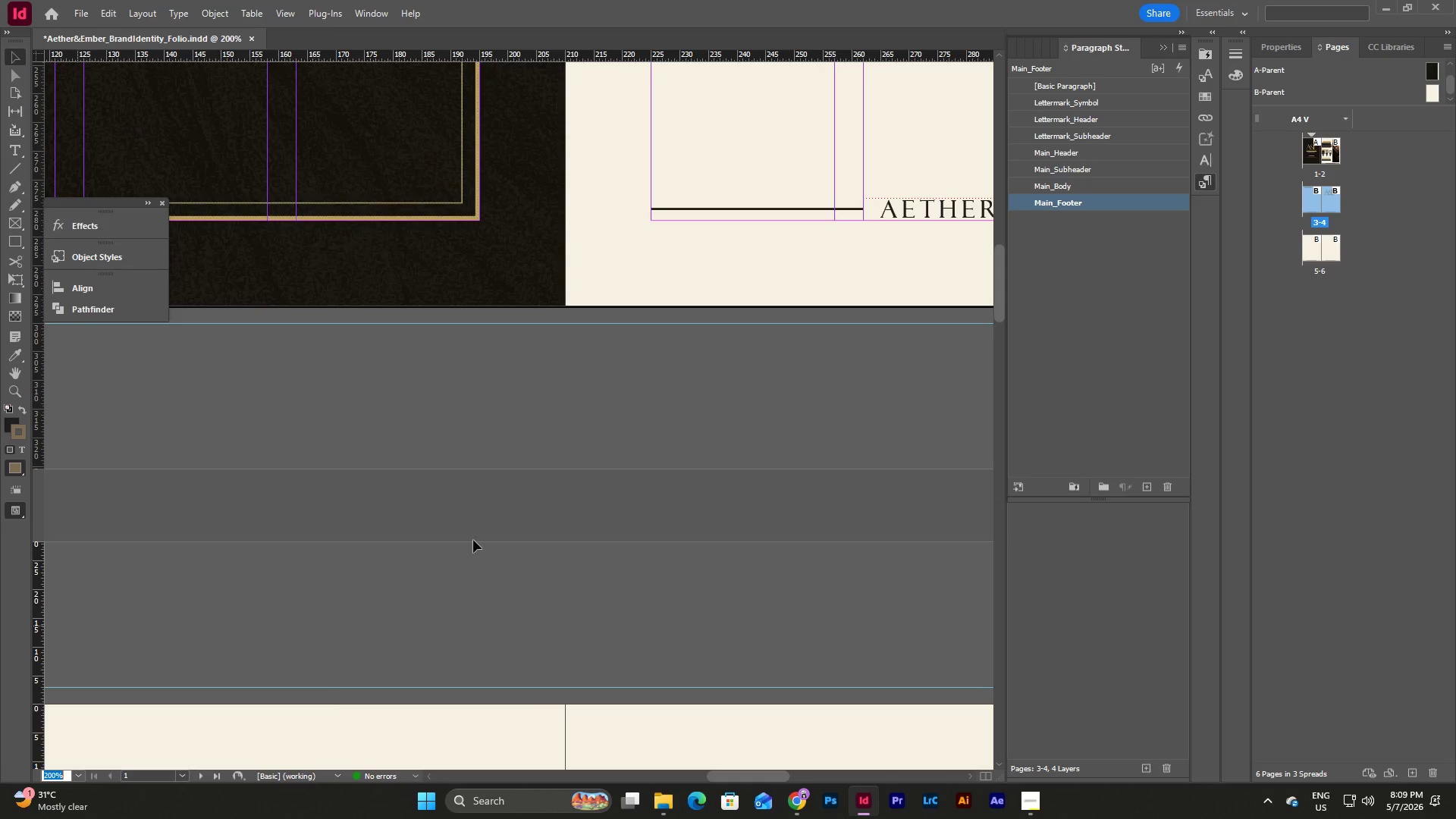 
scroll: coordinate [579, 548], scroll_direction: down, amount: 10.0
 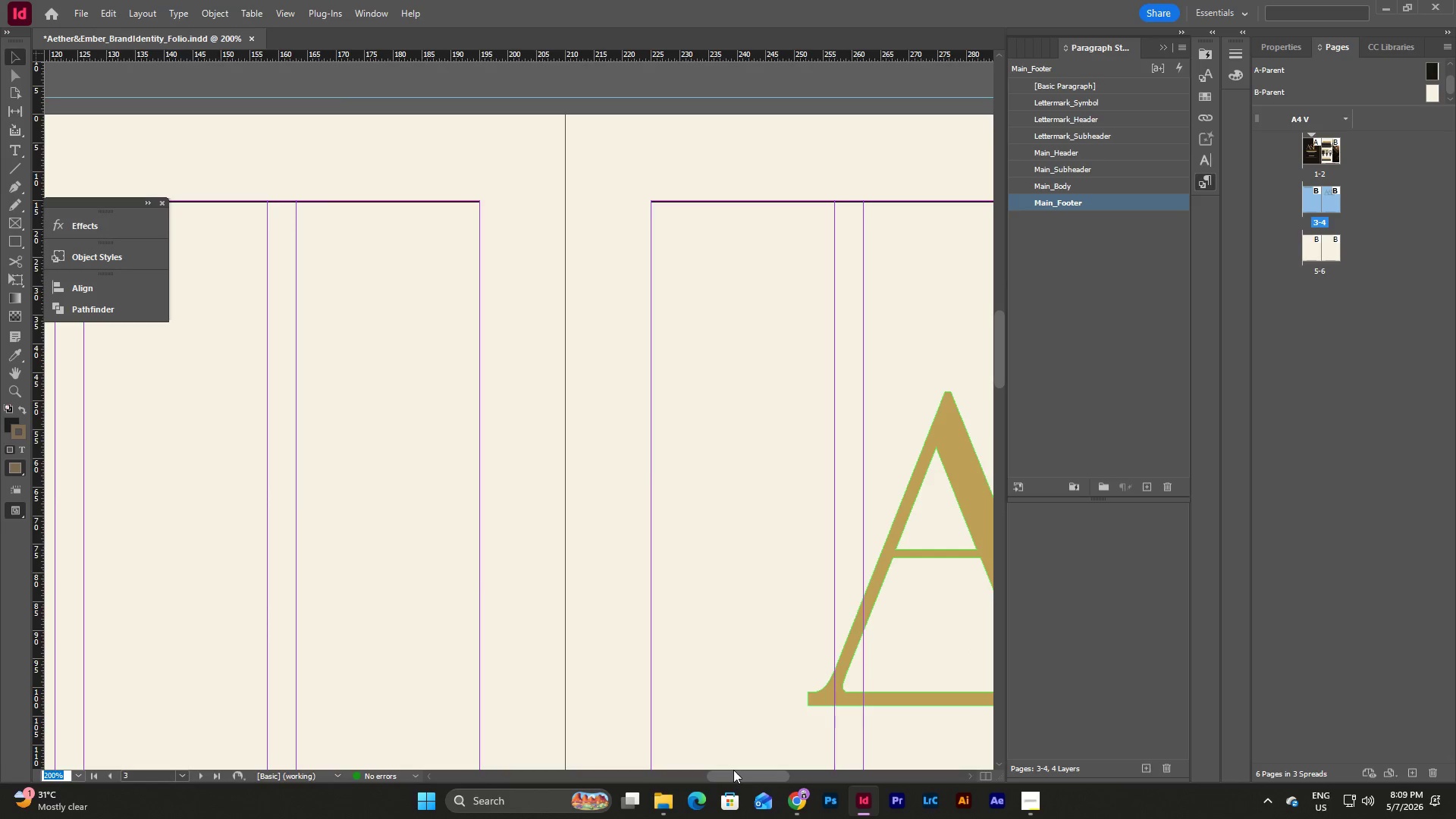 
left_click_drag(start_coordinate=[733, 772], to_coordinate=[659, 761])
 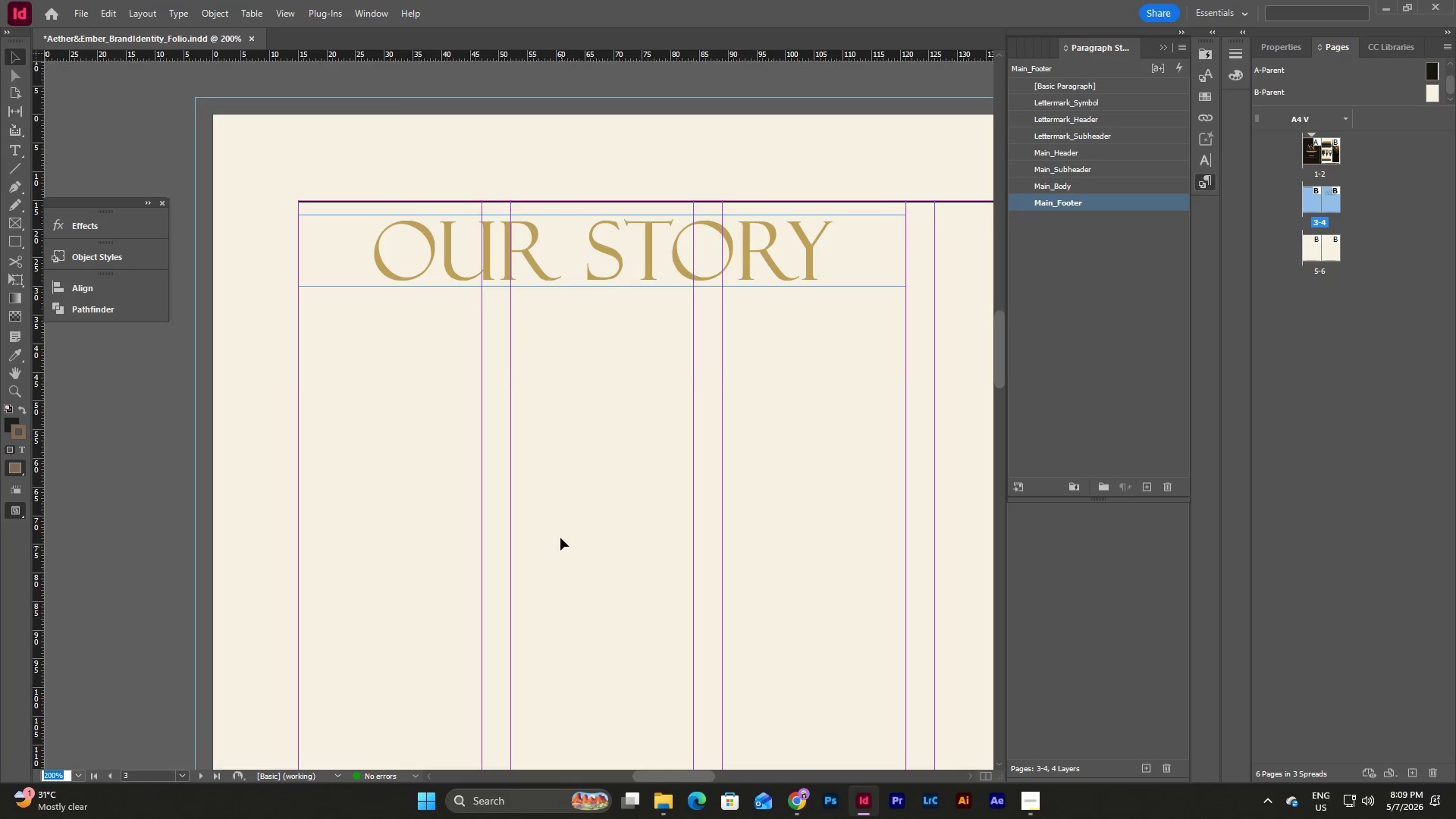 
scroll: coordinate [560, 538], scroll_direction: up, amount: 3.0
 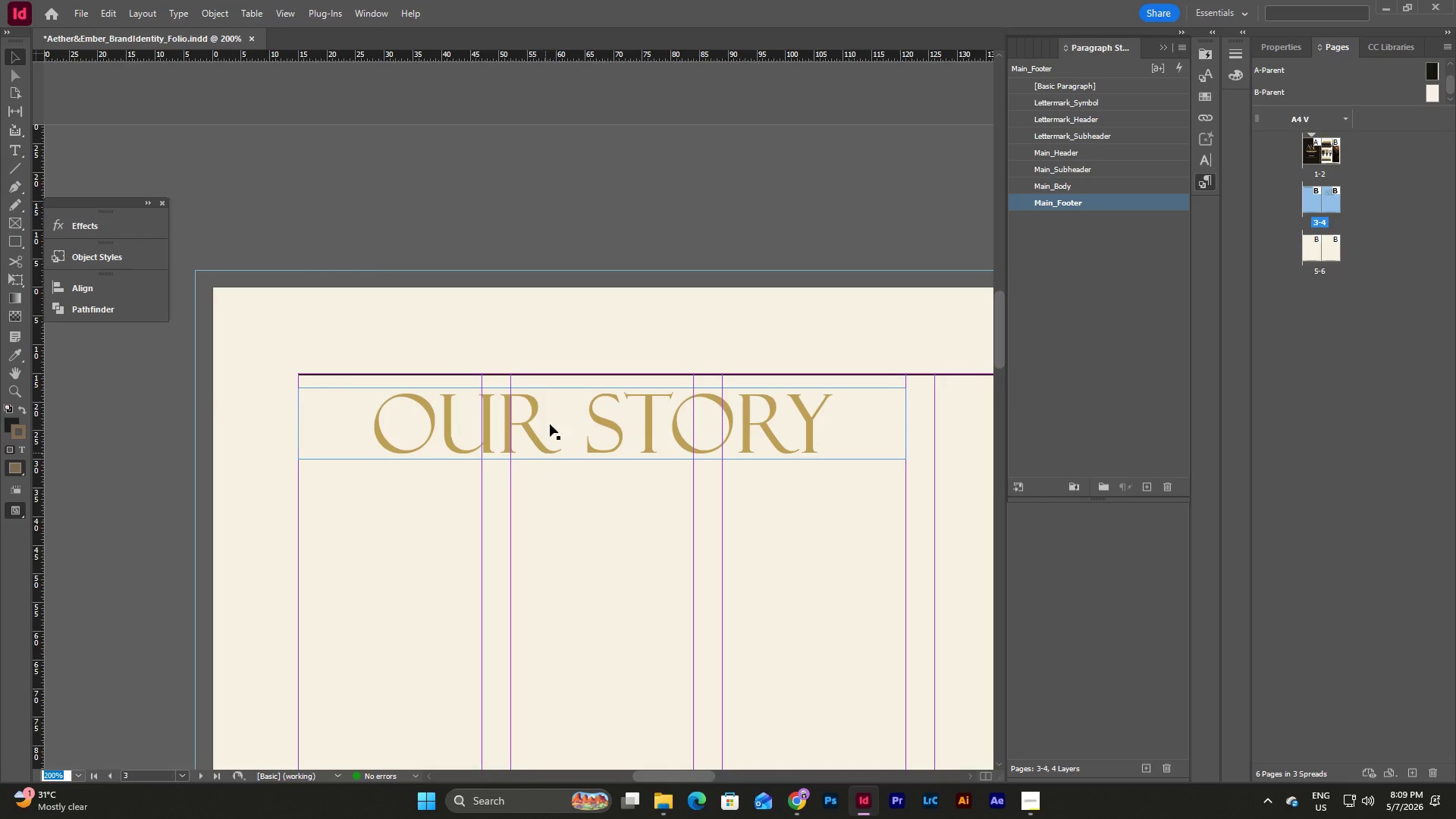 
left_click([599, 337])
 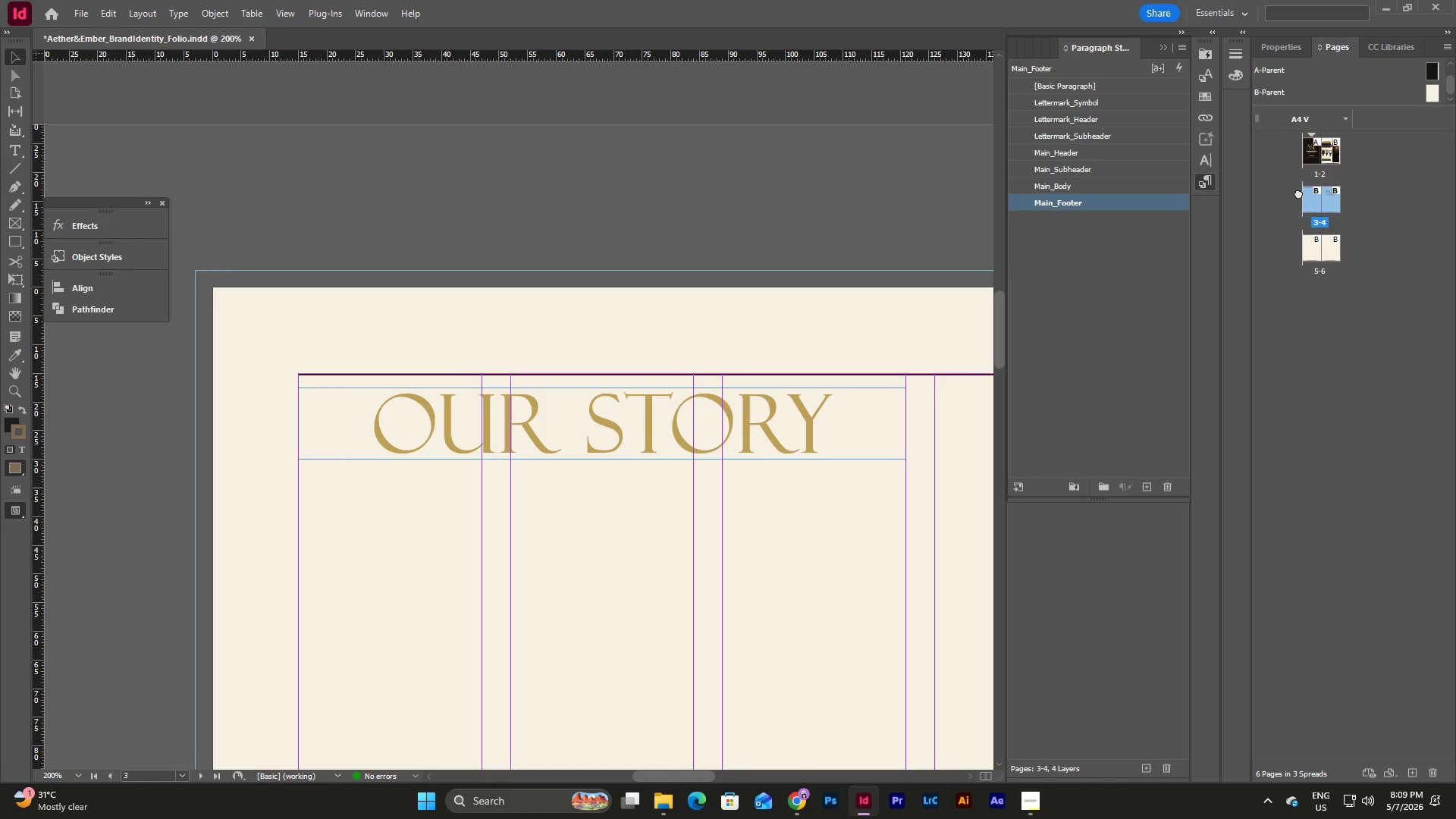 
double_click([1304, 198])
 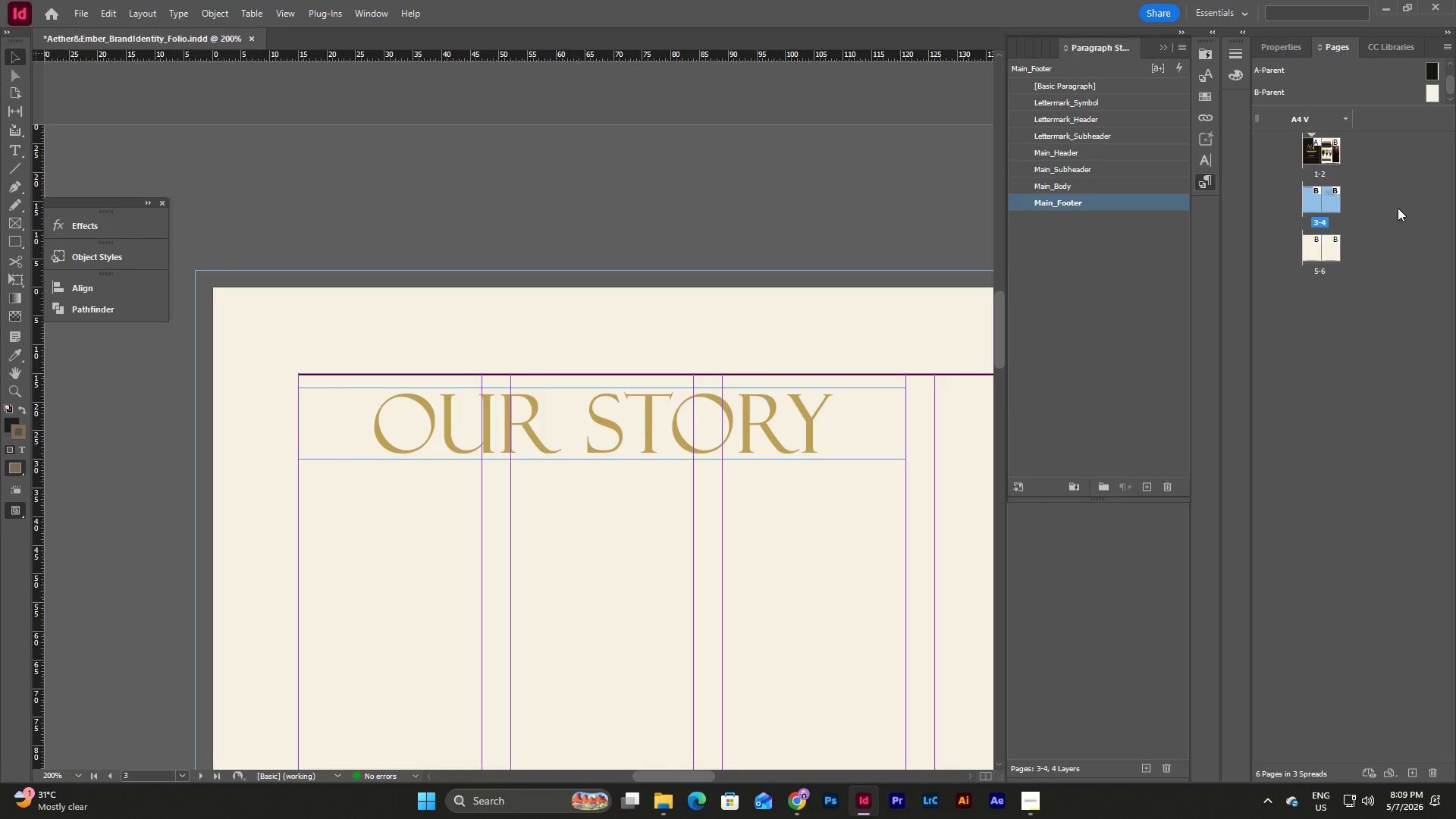 
triple_click([1398, 208])
 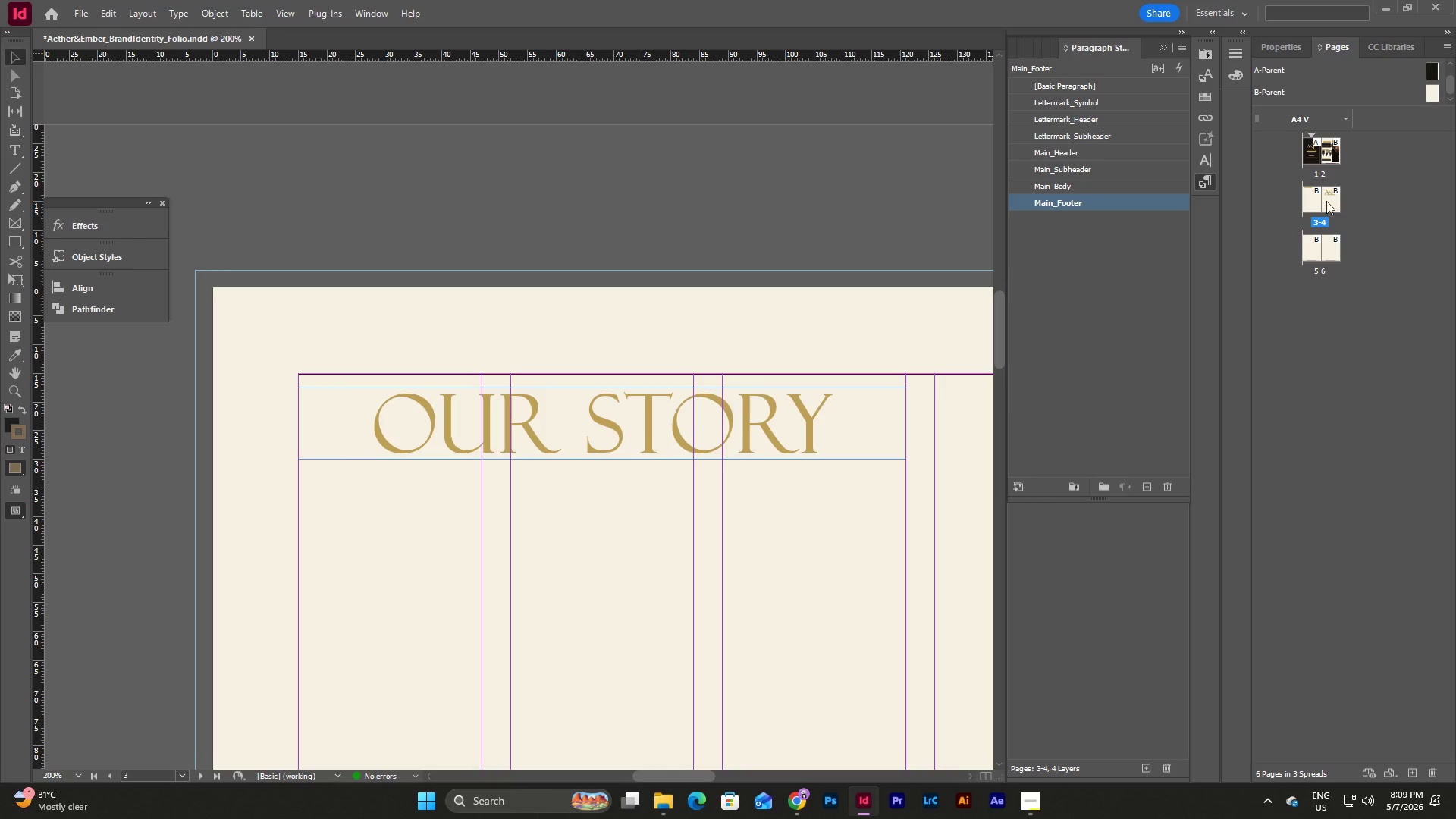 
left_click([1316, 200])
 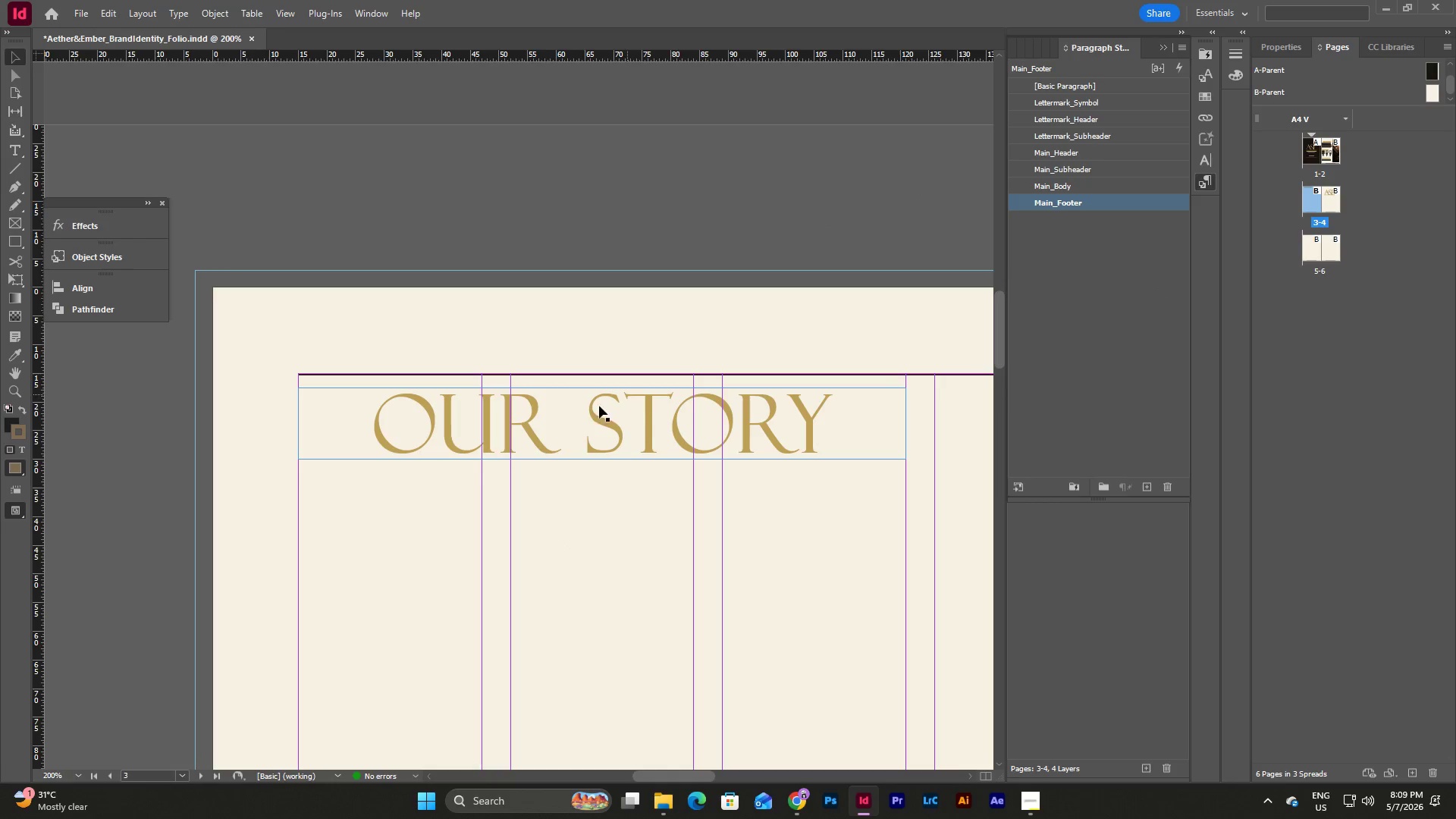 
left_click_drag(start_coordinate=[582, 413], to_coordinate=[582, 399])
 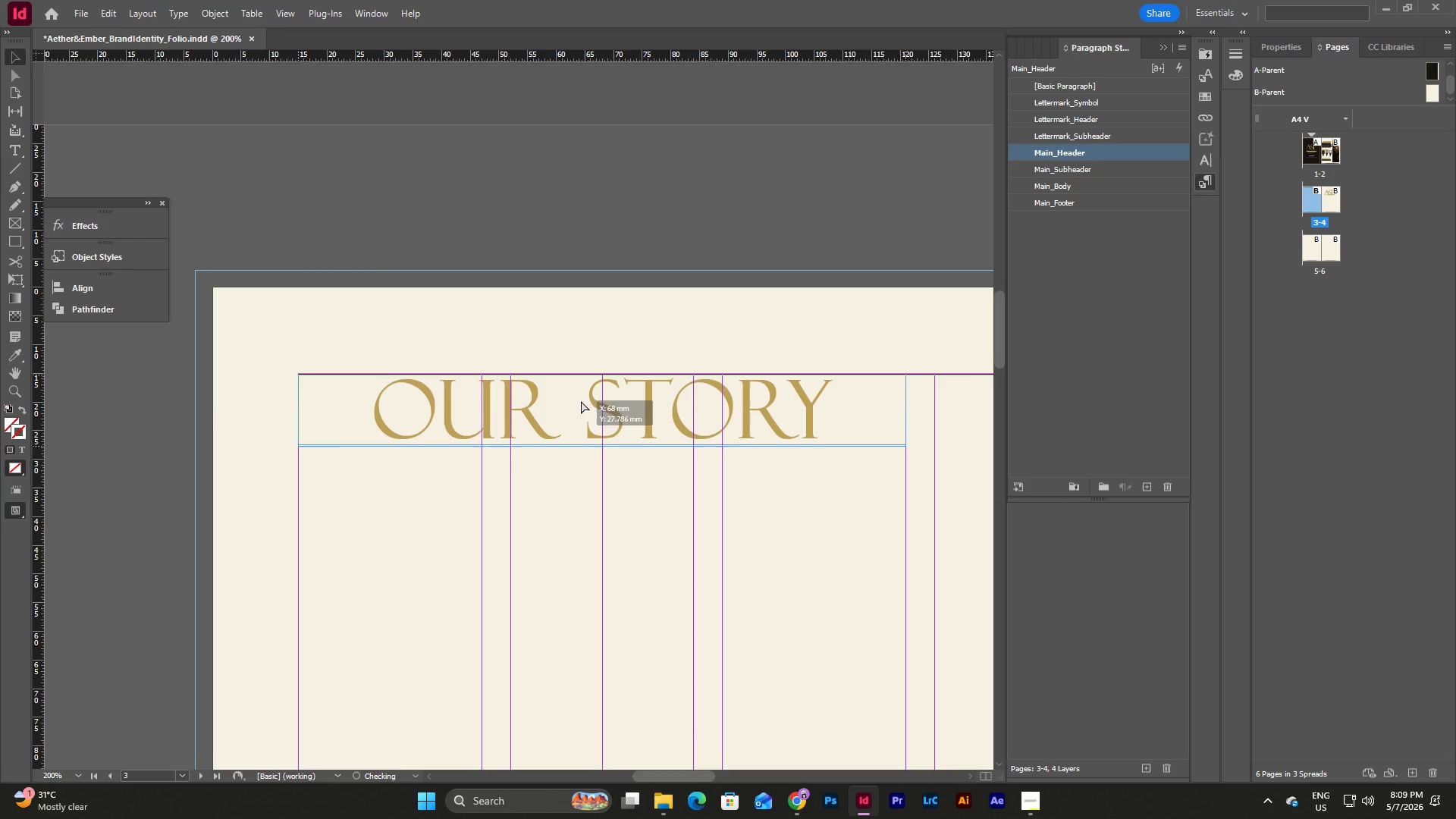 
left_click([554, 320])
 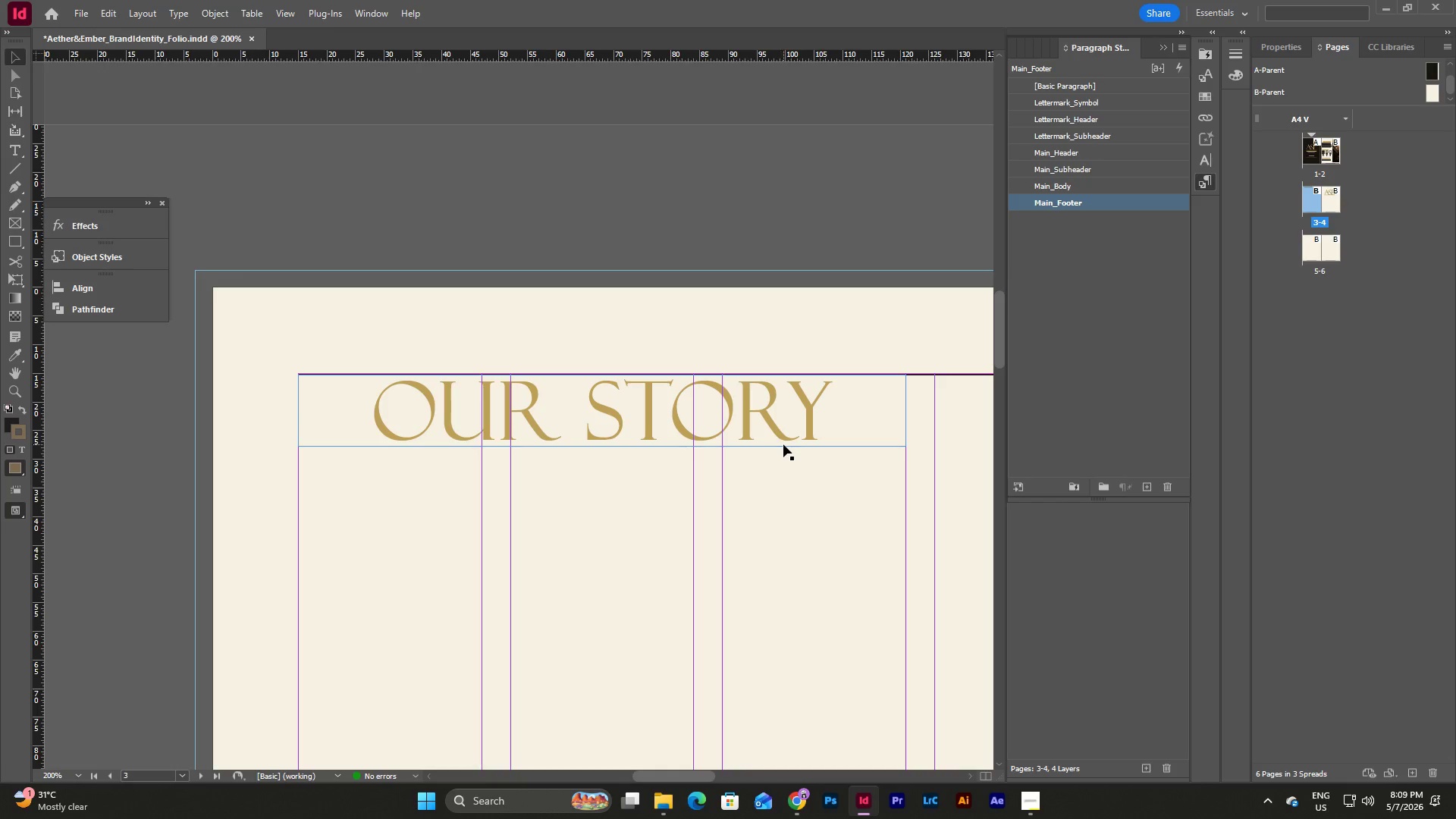 
double_click([783, 444])
 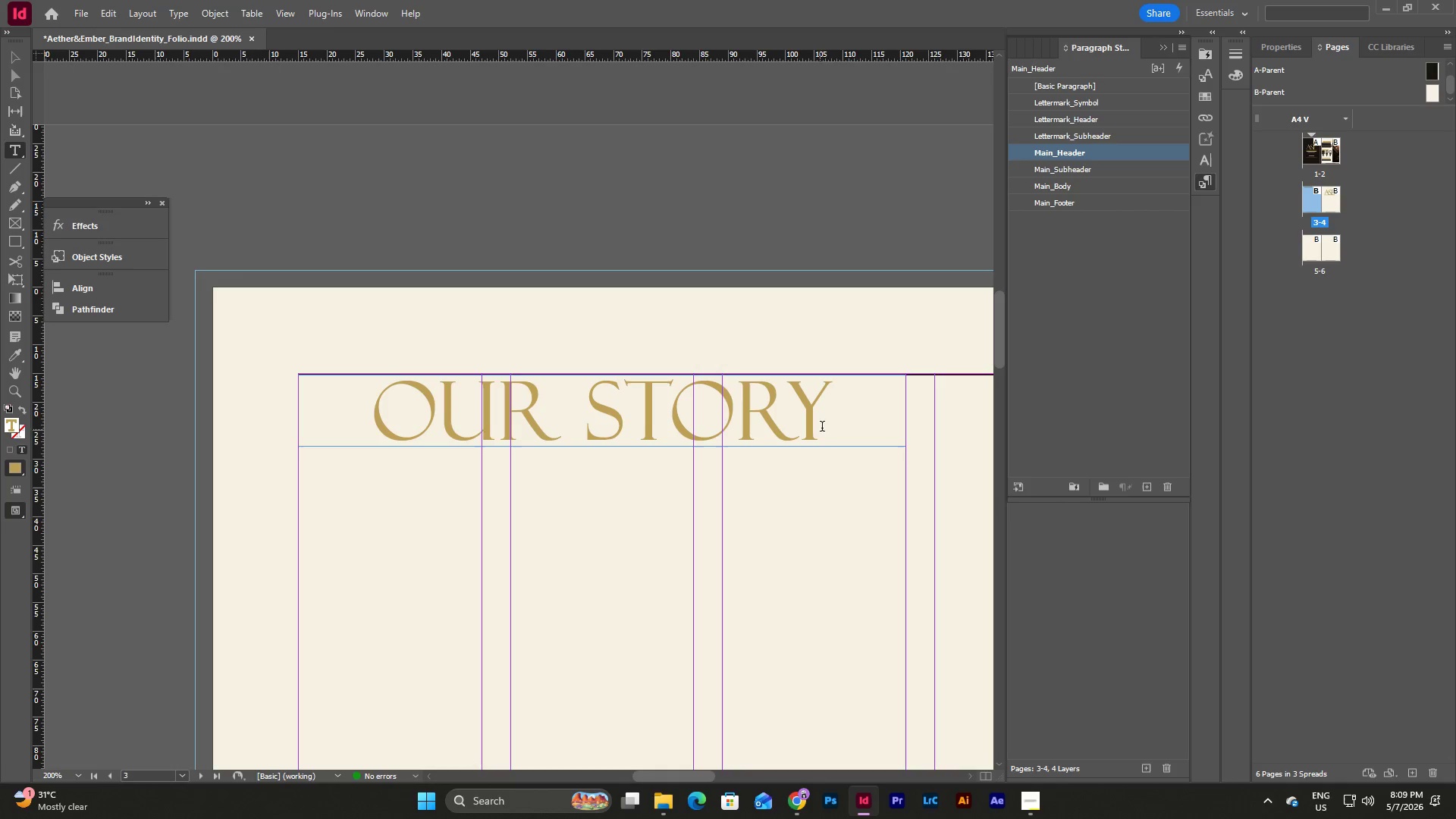 
left_click_drag(start_coordinate=[825, 423], to_coordinate=[416, 400])
 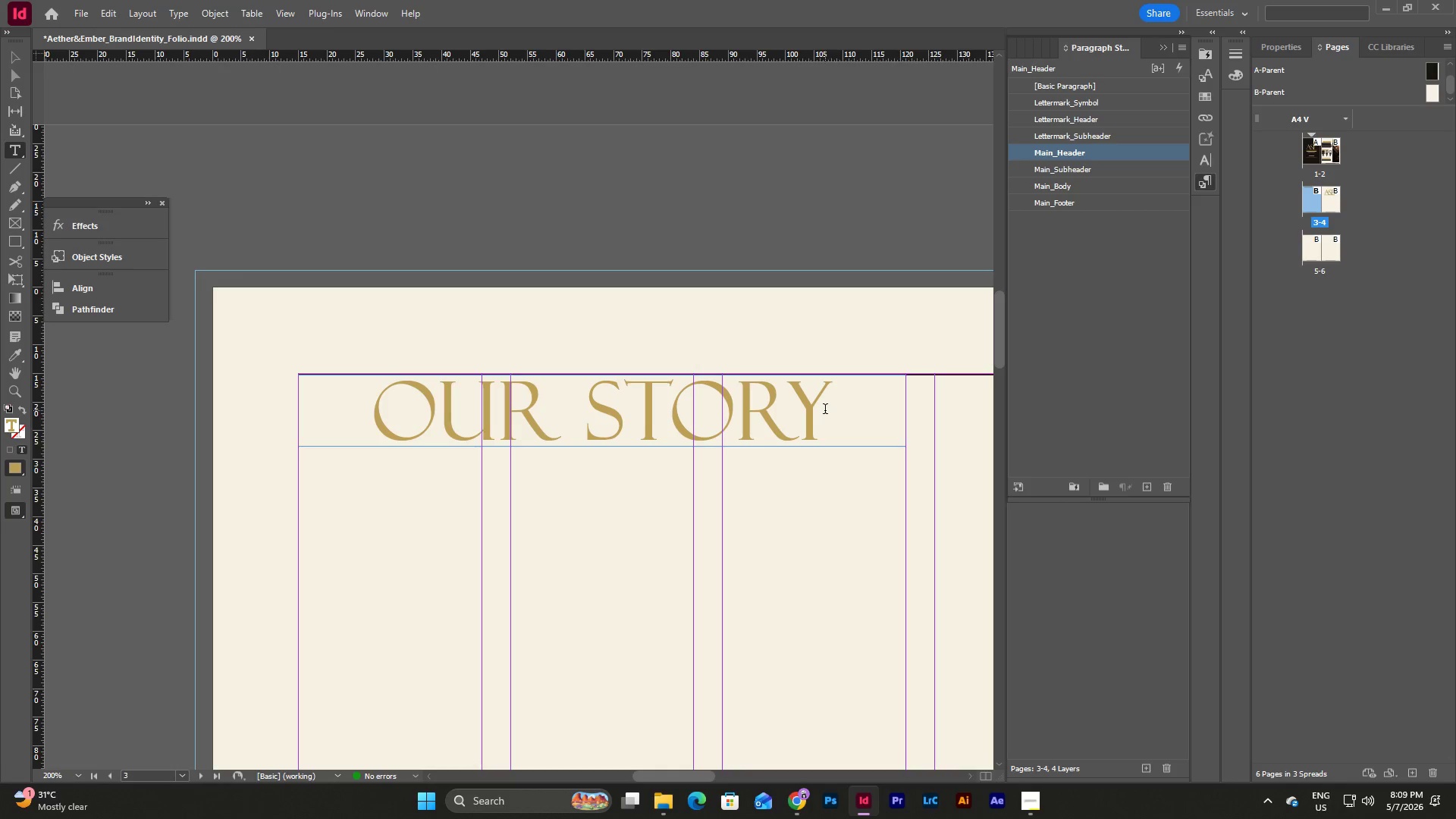 
left_click_drag(start_coordinate=[825, 410], to_coordinate=[374, 403])
 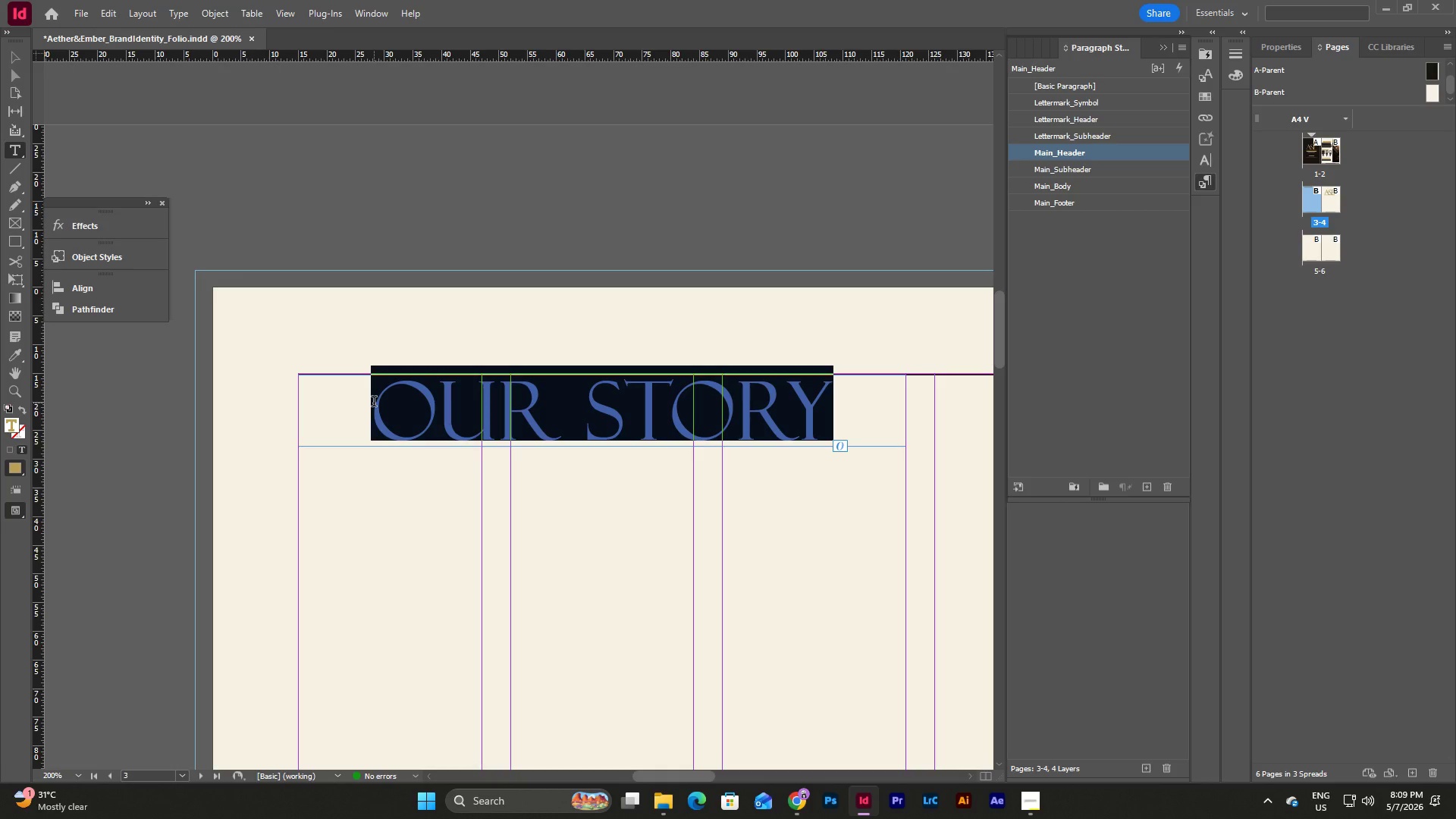 
type(LETTERMARC)
key(Backspace)
type(K)
key(Escape)
 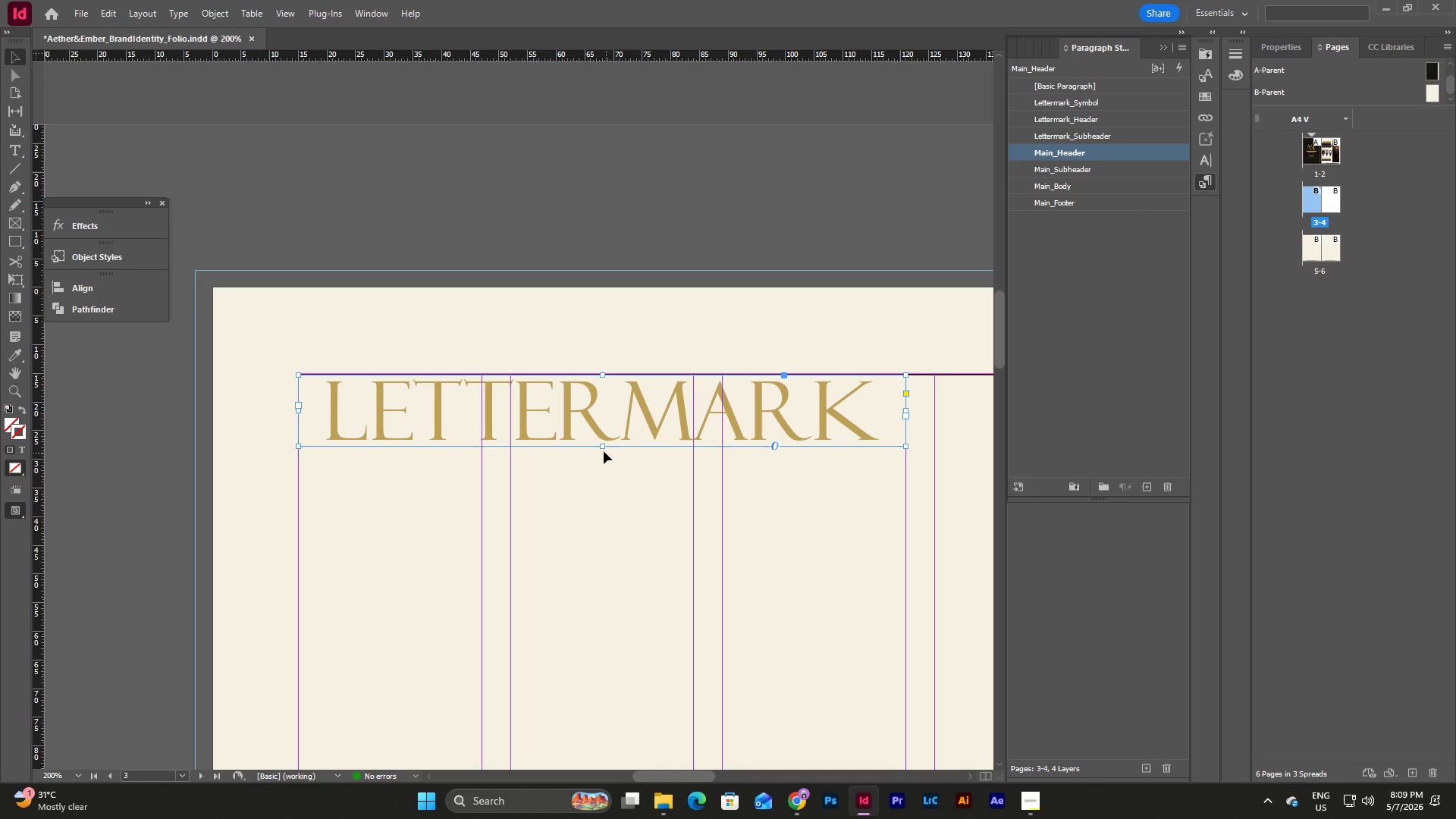 
left_click_drag(start_coordinate=[601, 447], to_coordinate=[600, 550])
 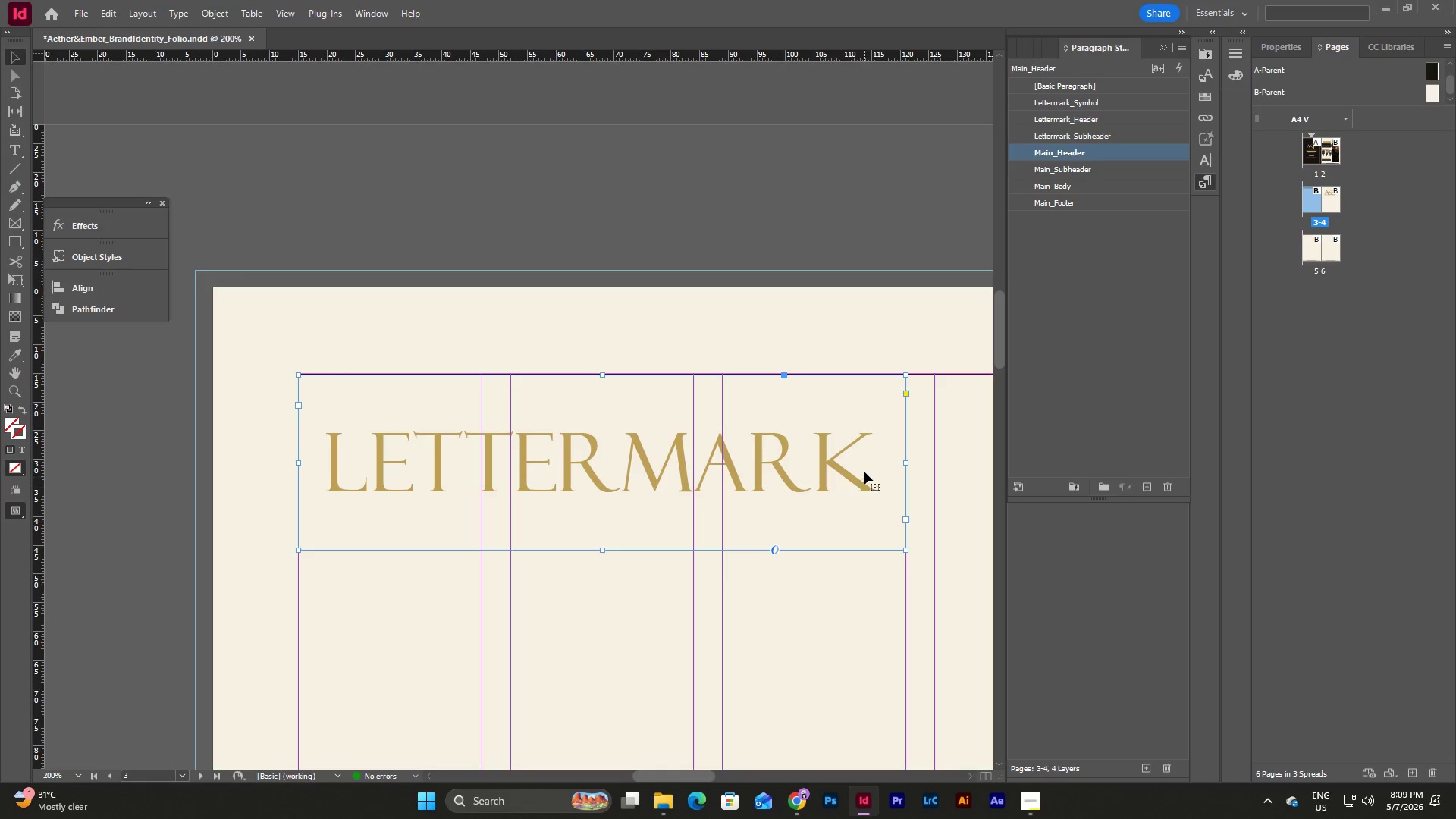 
double_click([864, 471])
 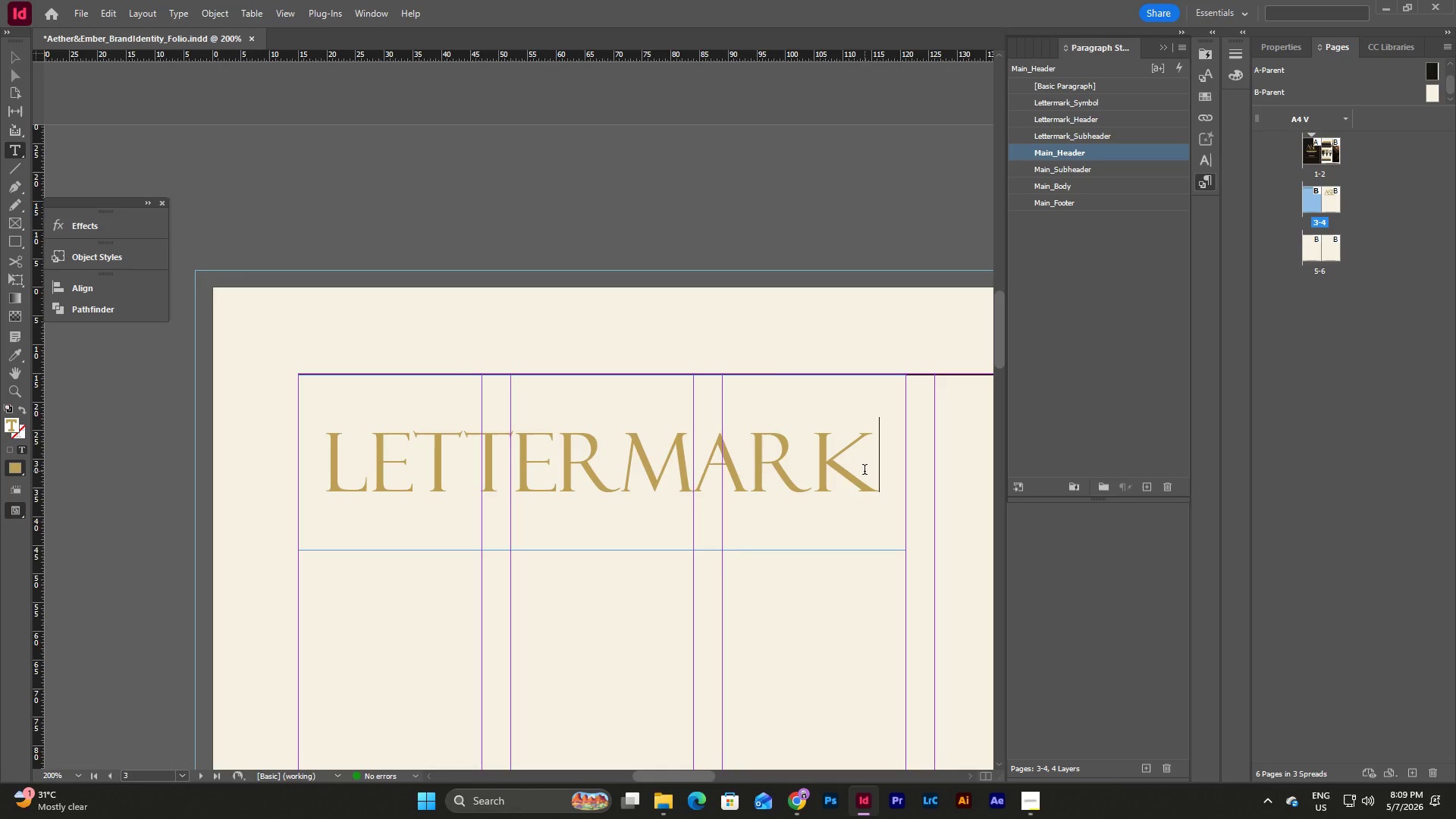 
key(Enter)
 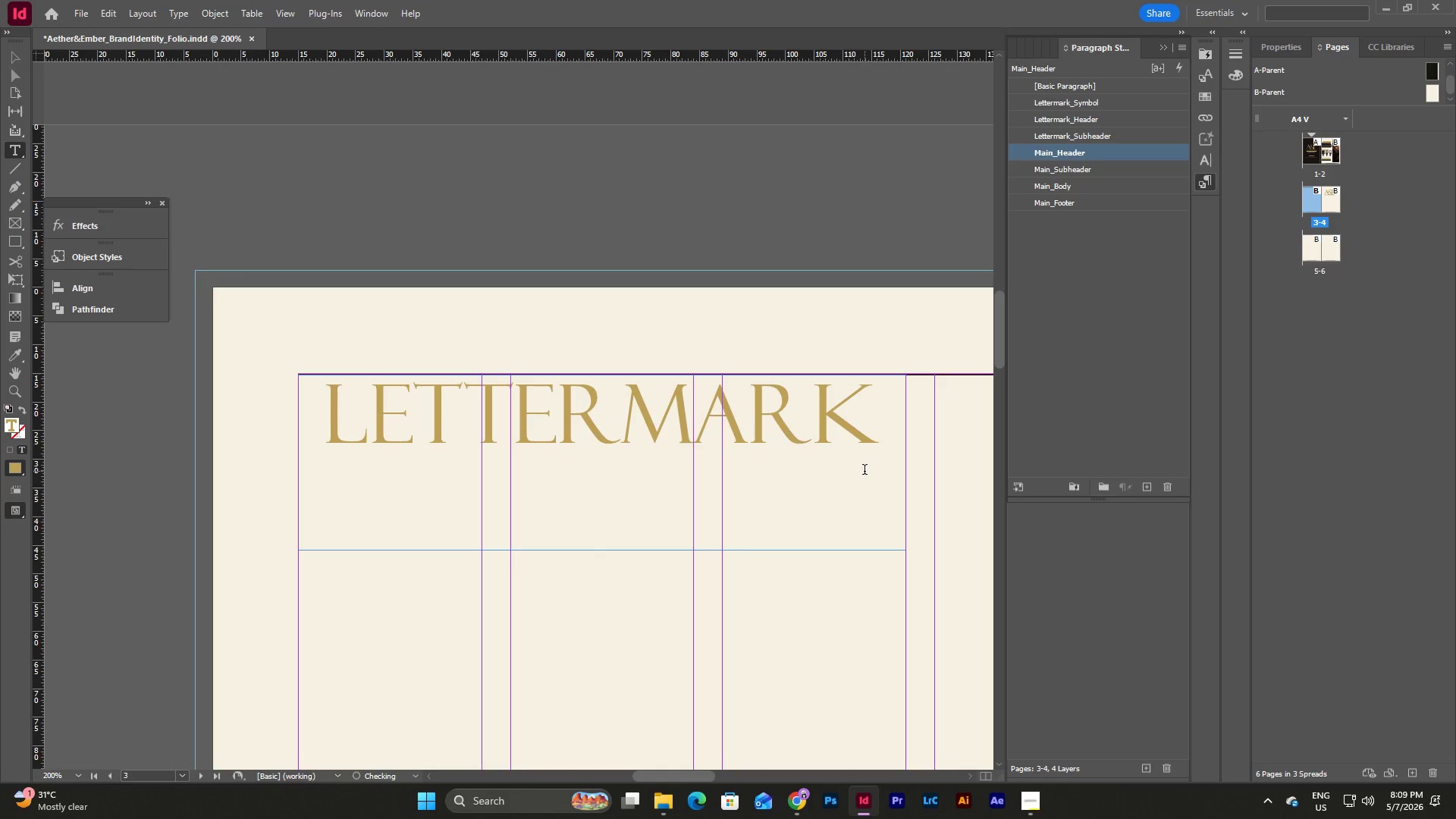 
type(CONSTRUCTION)
key(Escape)
 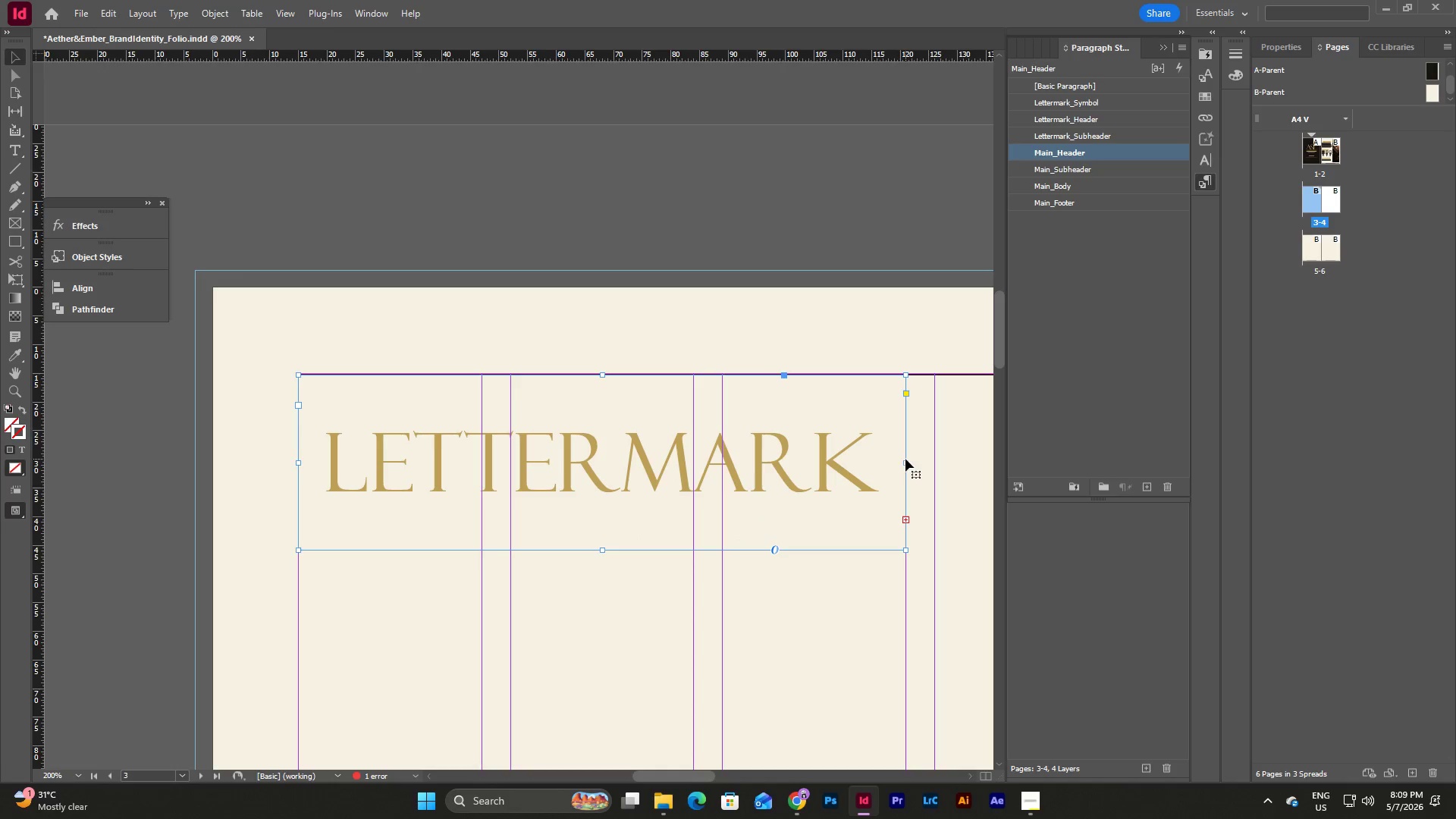 
left_click_drag(start_coordinate=[905, 463], to_coordinate=[936, 468])
 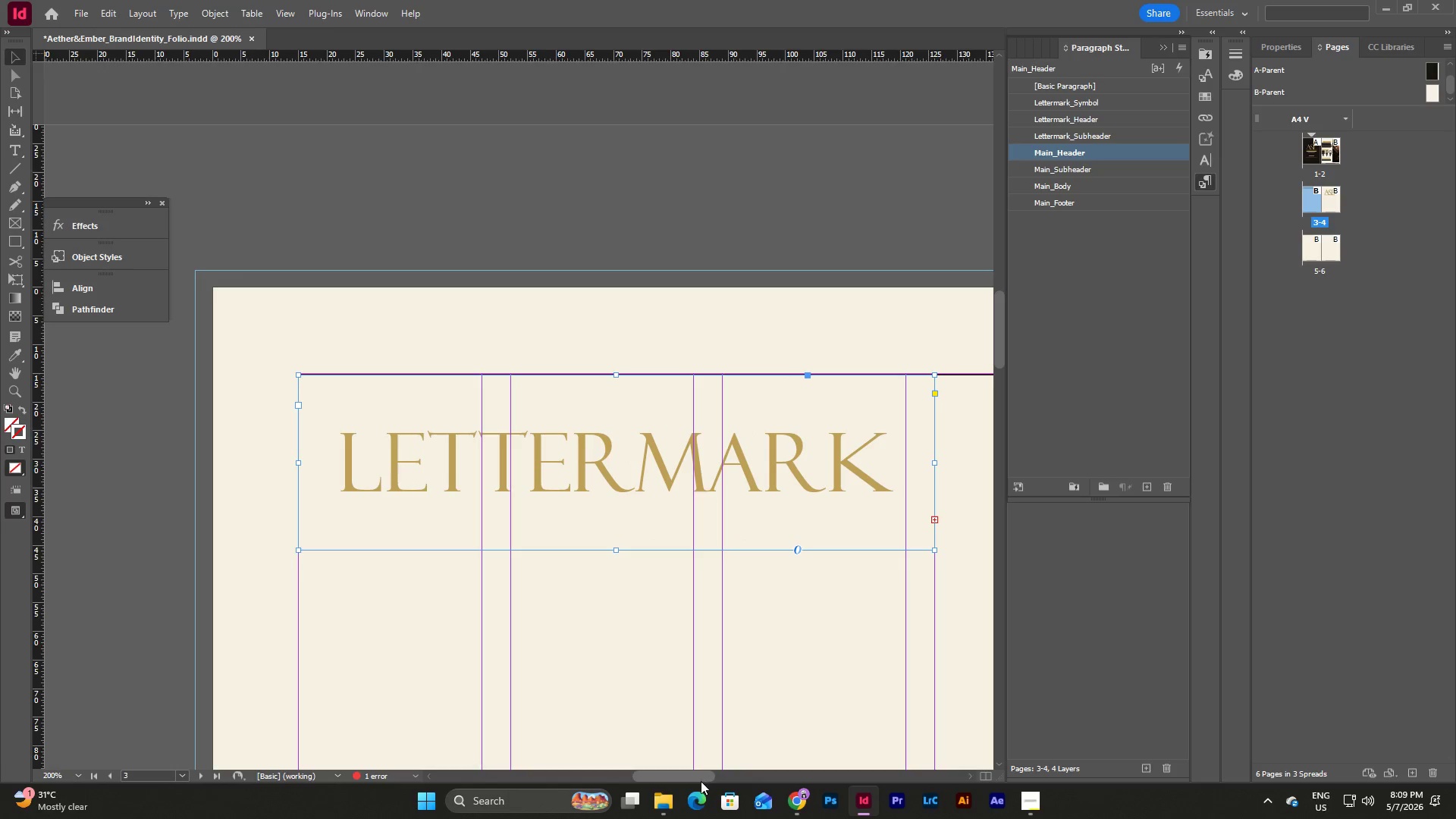 
left_click_drag(start_coordinate=[698, 777], to_coordinate=[730, 767])
 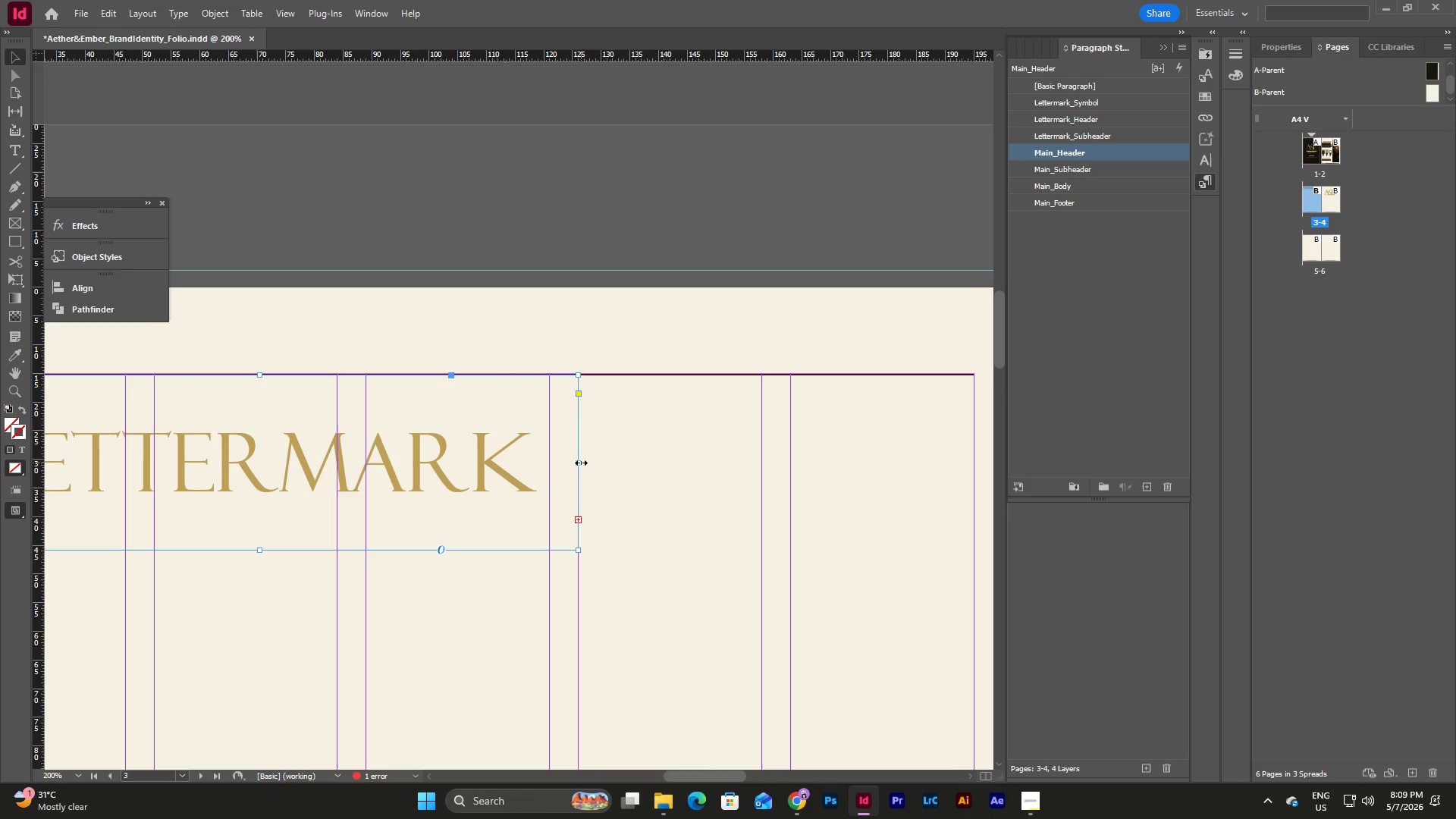 
left_click_drag(start_coordinate=[581, 463], to_coordinate=[761, 486])
 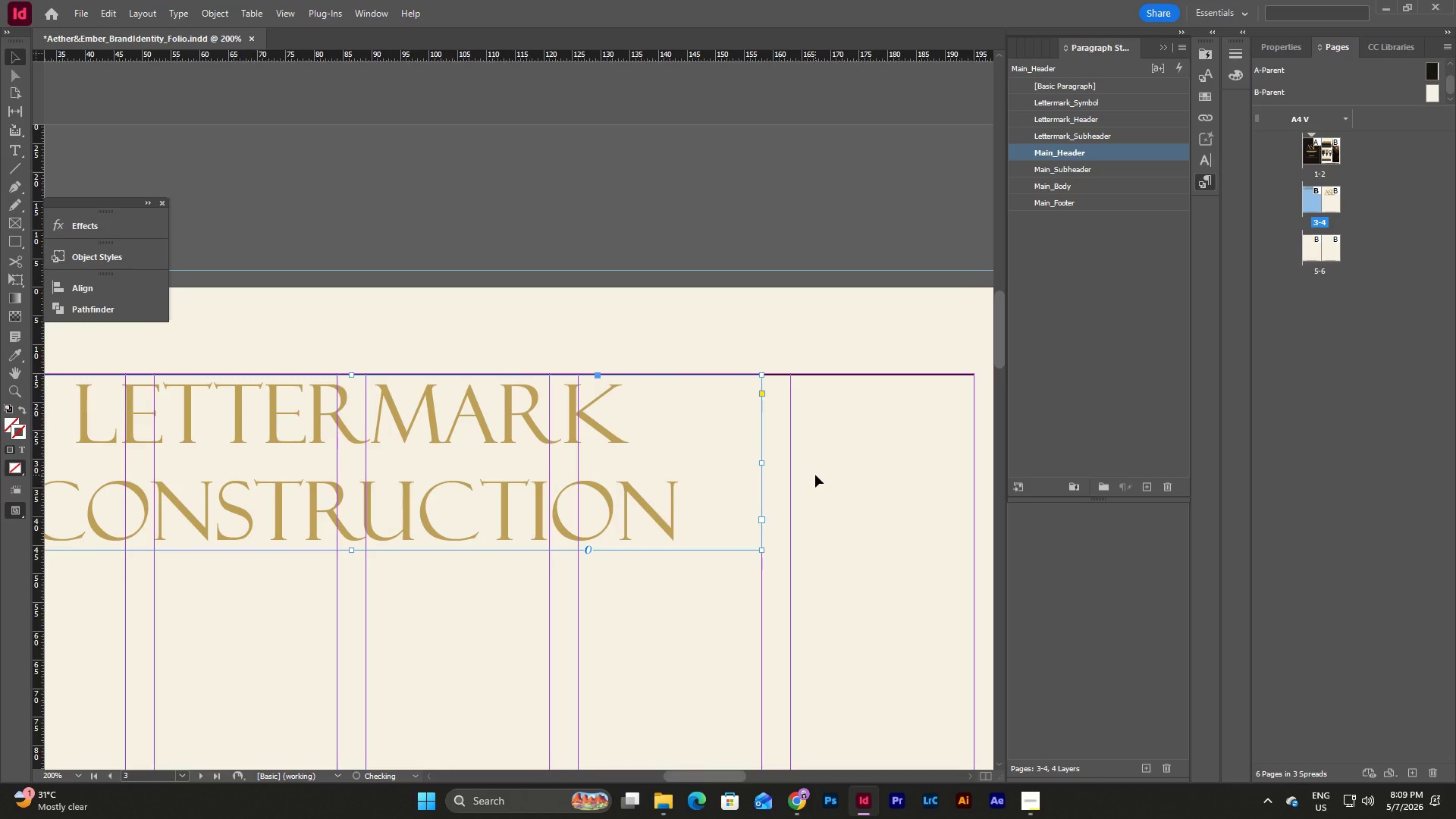 
left_click([815, 475])
 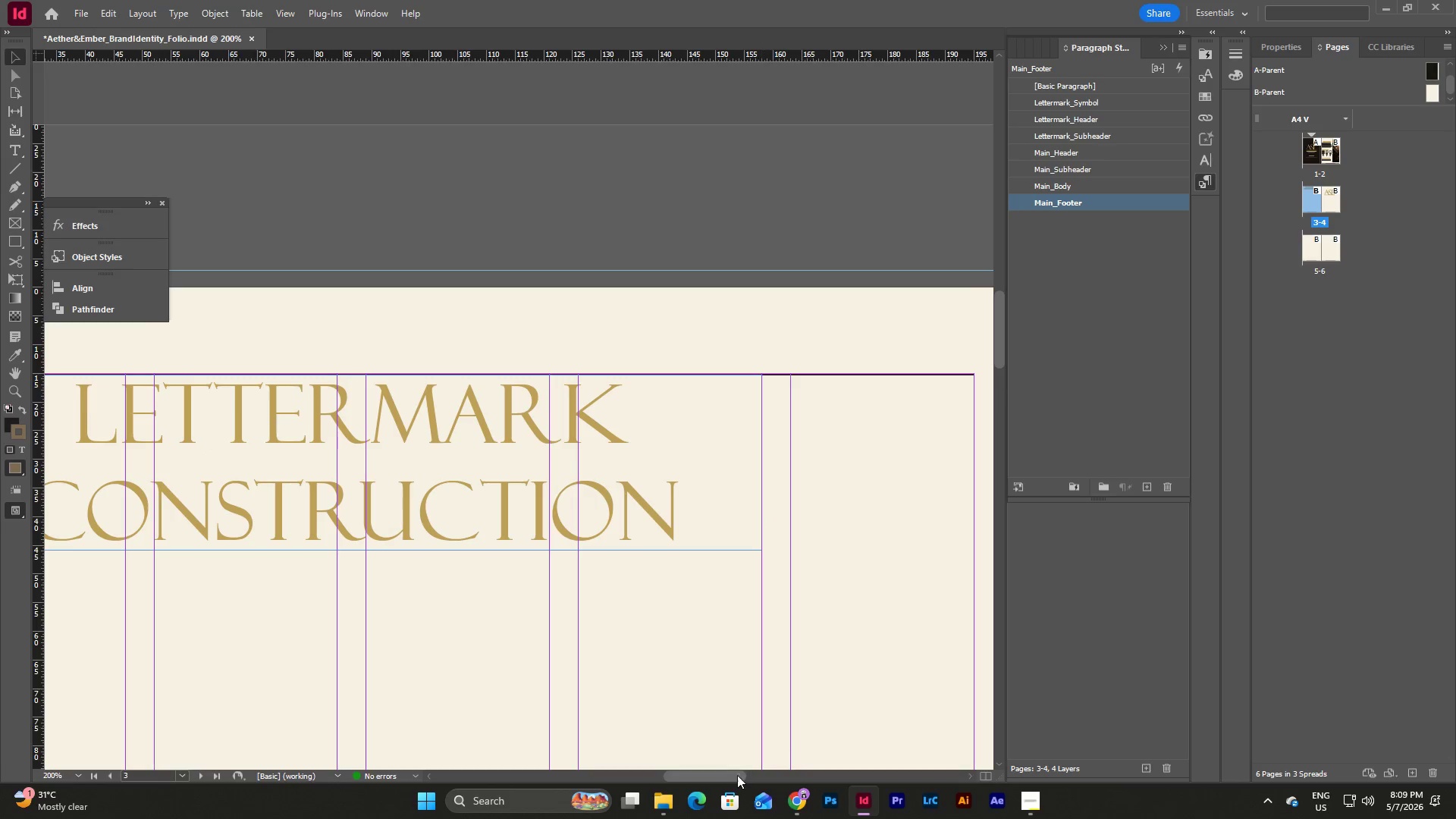 
left_click_drag(start_coordinate=[736, 774], to_coordinate=[726, 777])
 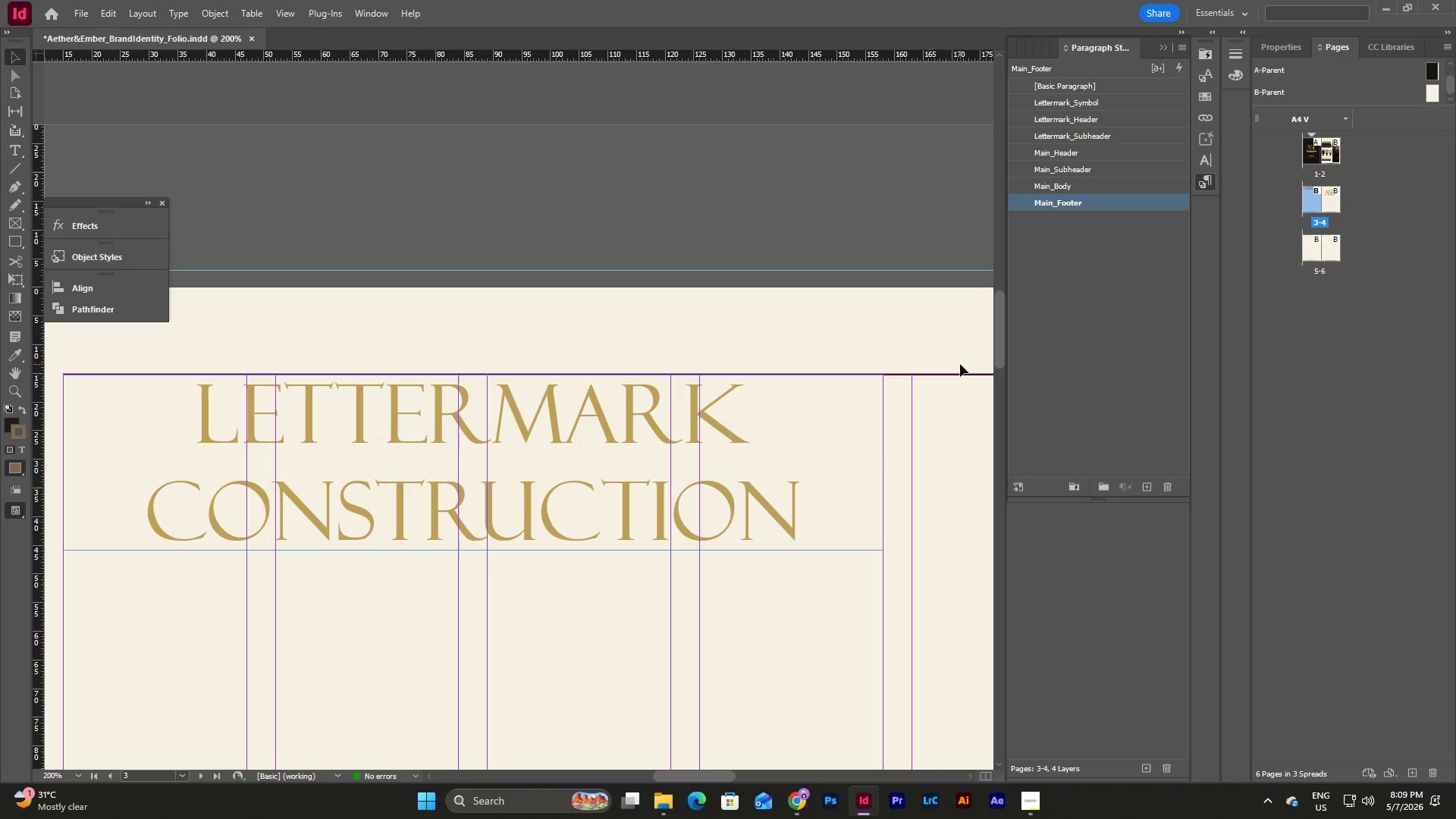 
scroll: coordinate [960, 364], scroll_direction: up, amount: 22.0
 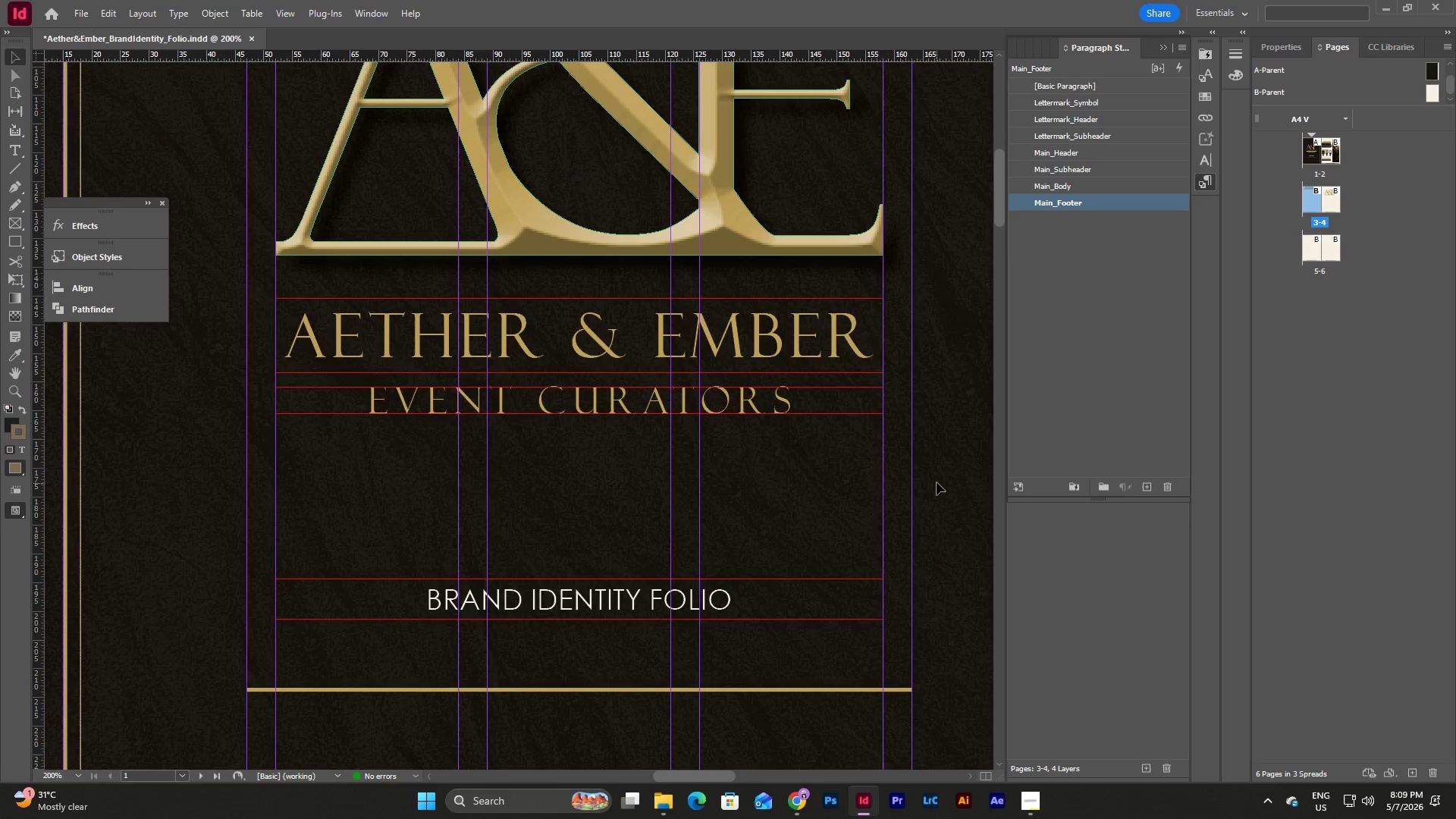 
left_click([848, 585])
 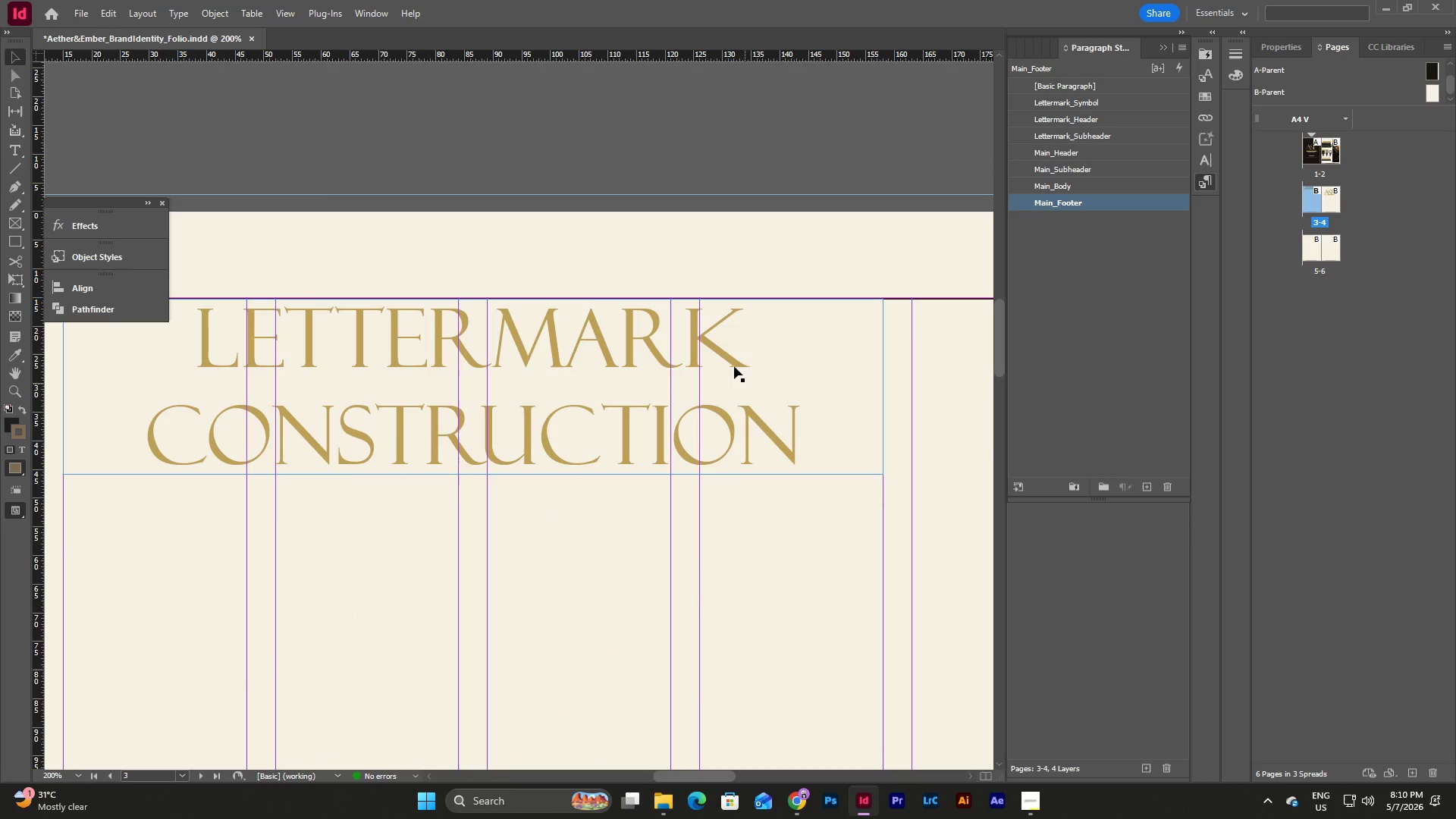 
scroll: coordinate [925, 505], scroll_direction: down, amount: 23.0
 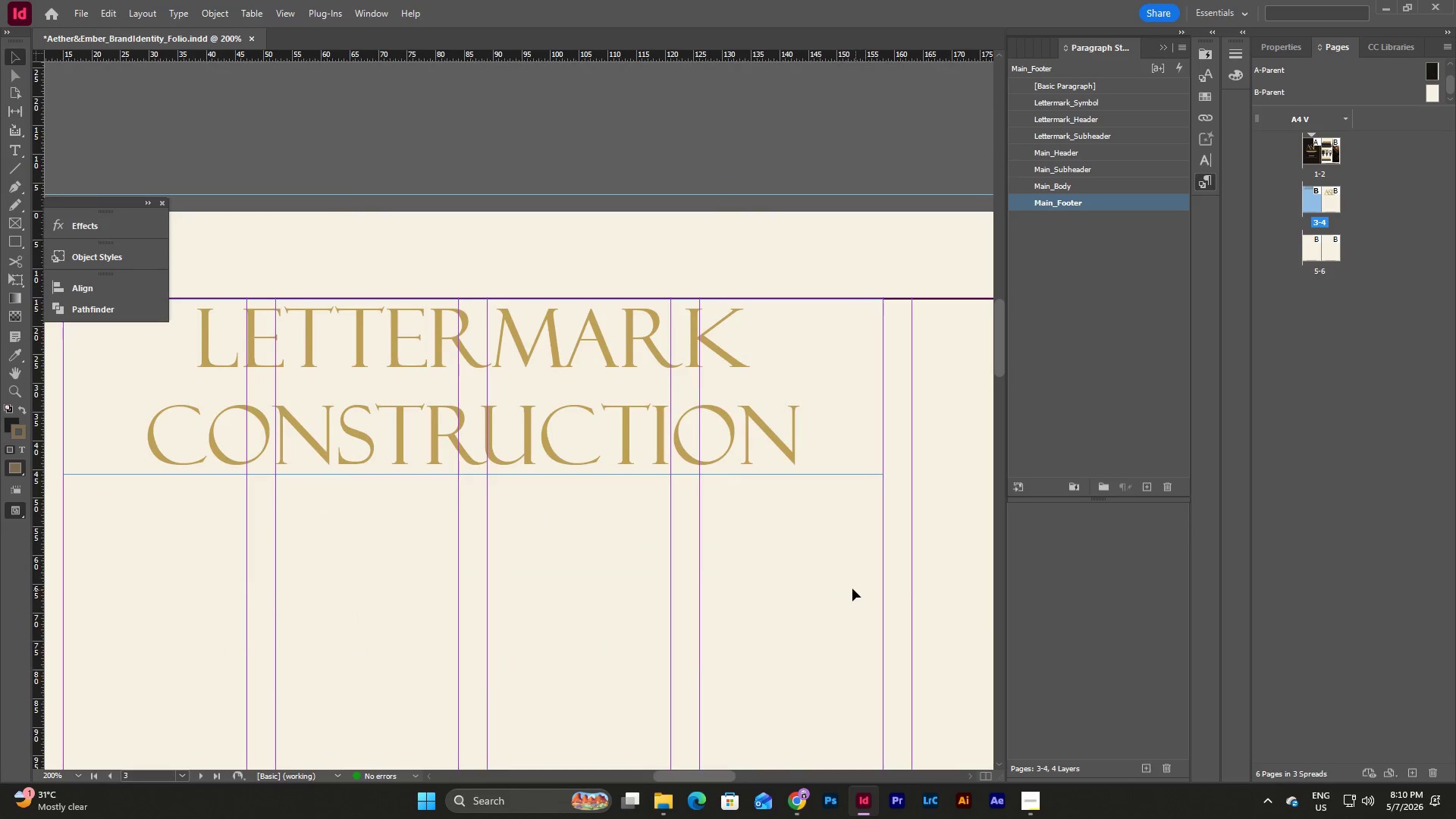 
double_click([734, 366])
 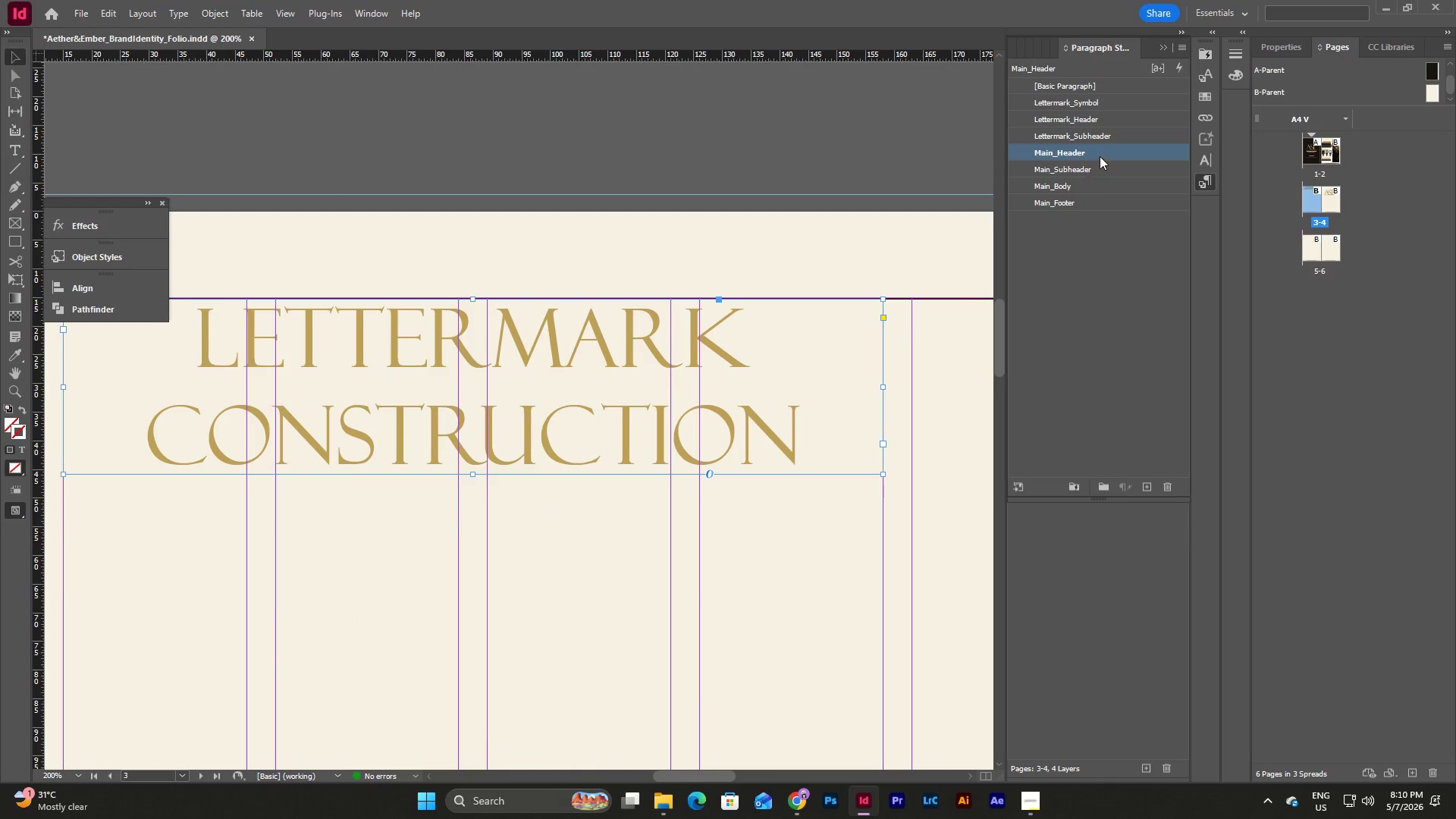 
double_click([1100, 156])
 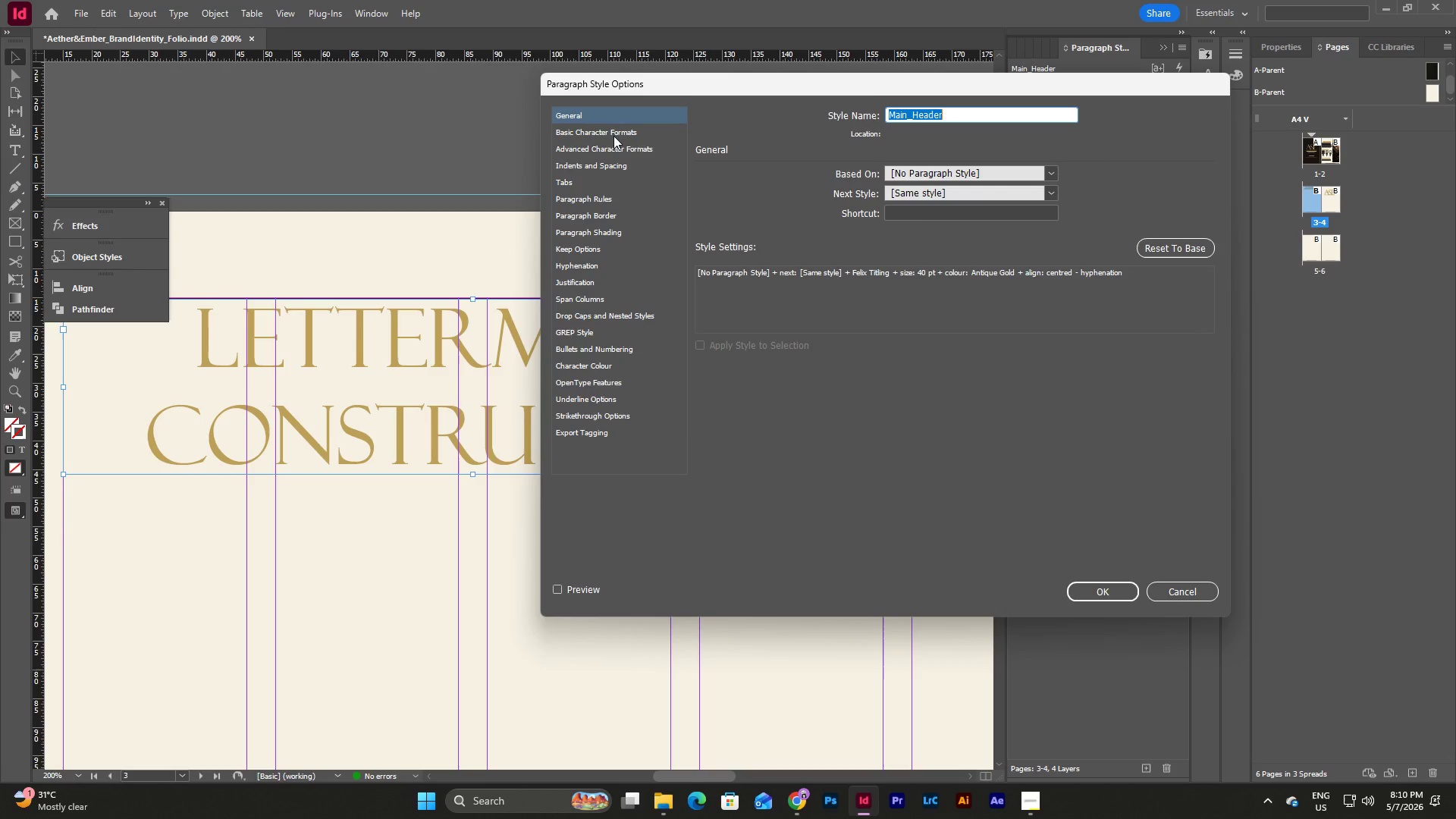 
left_click([604, 133])
 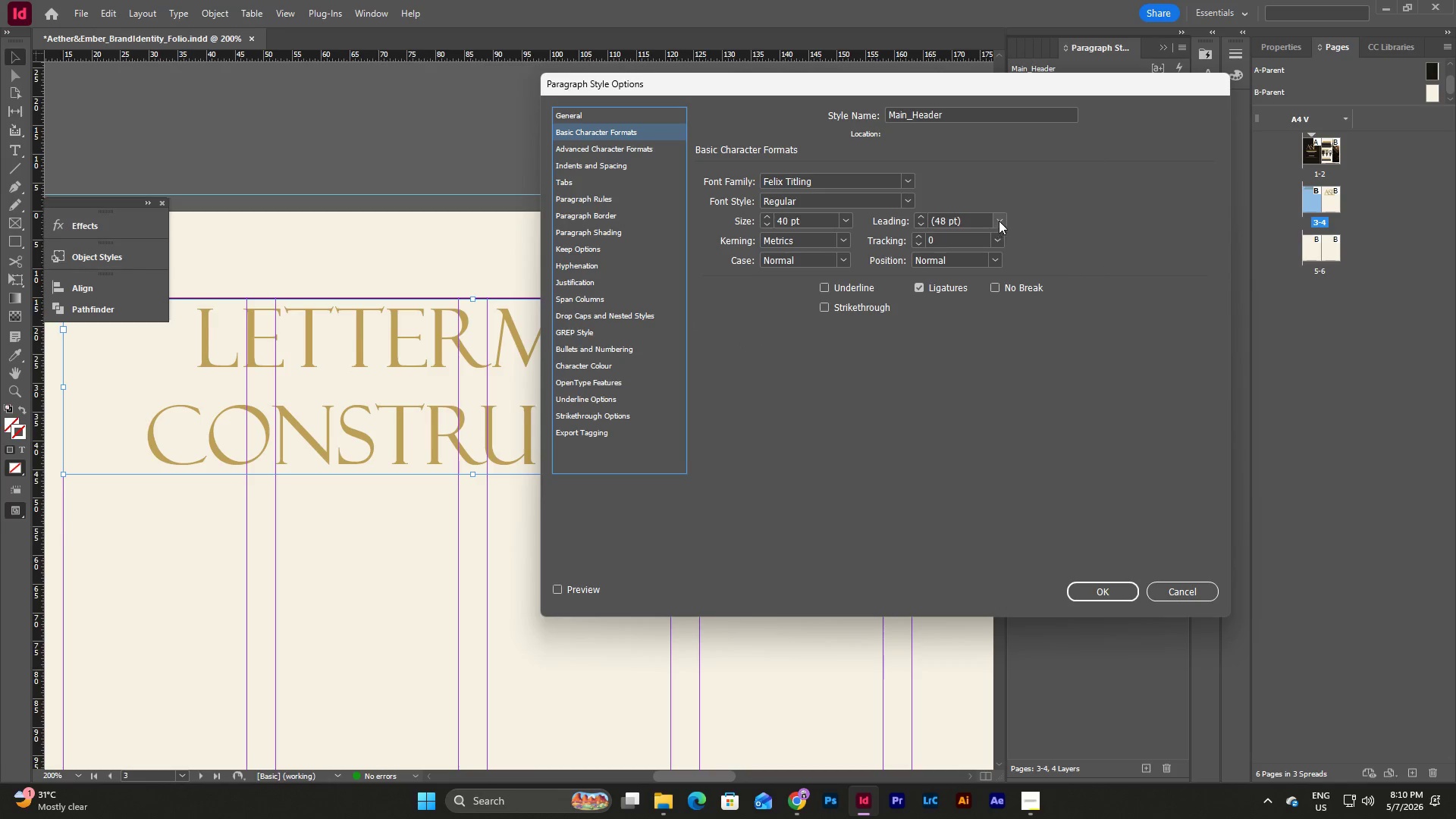 
left_click([1001, 219])
 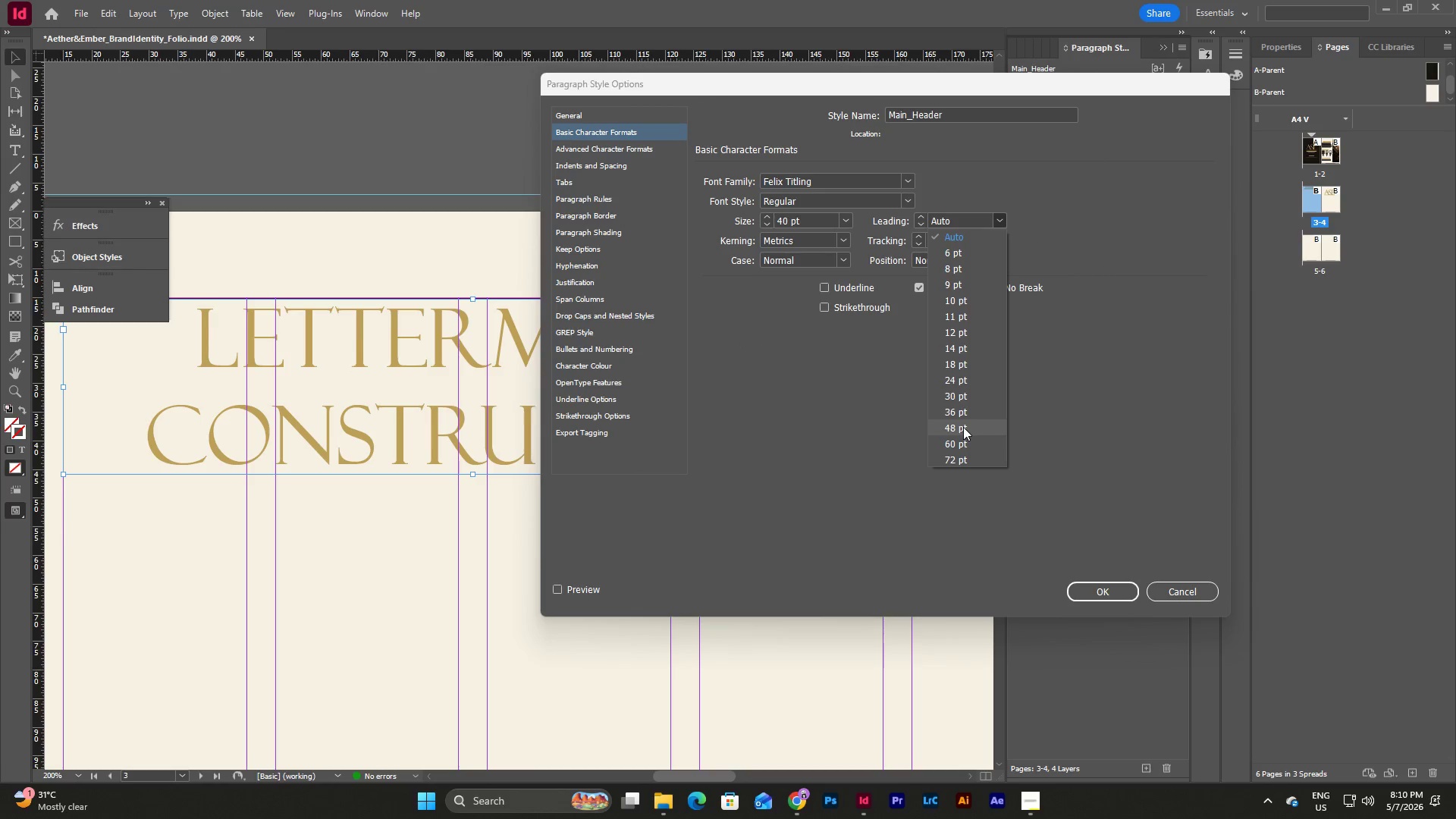 
left_click([965, 410])
 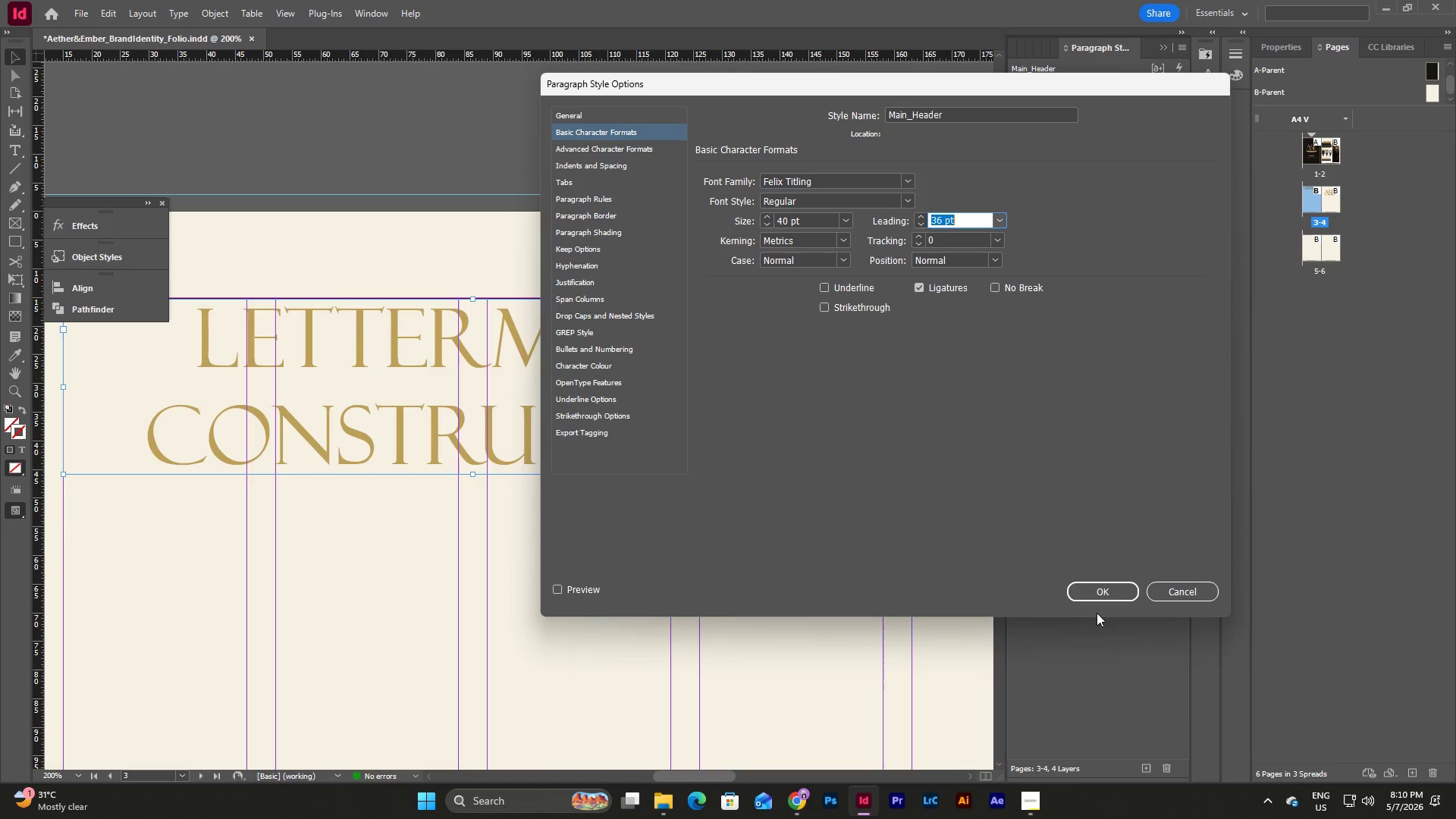 
left_click([1097, 594])
 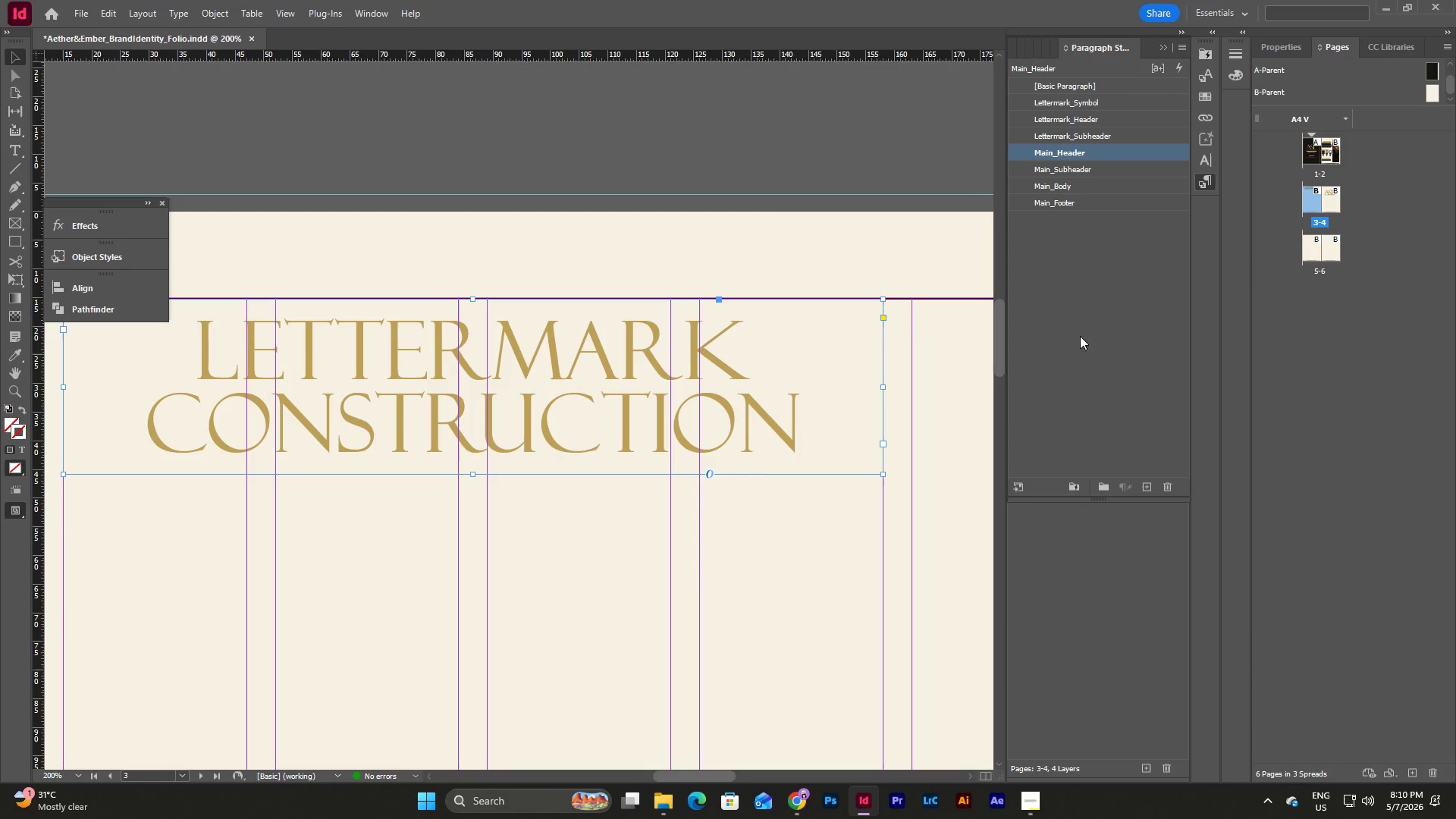 
left_click([949, 449])
 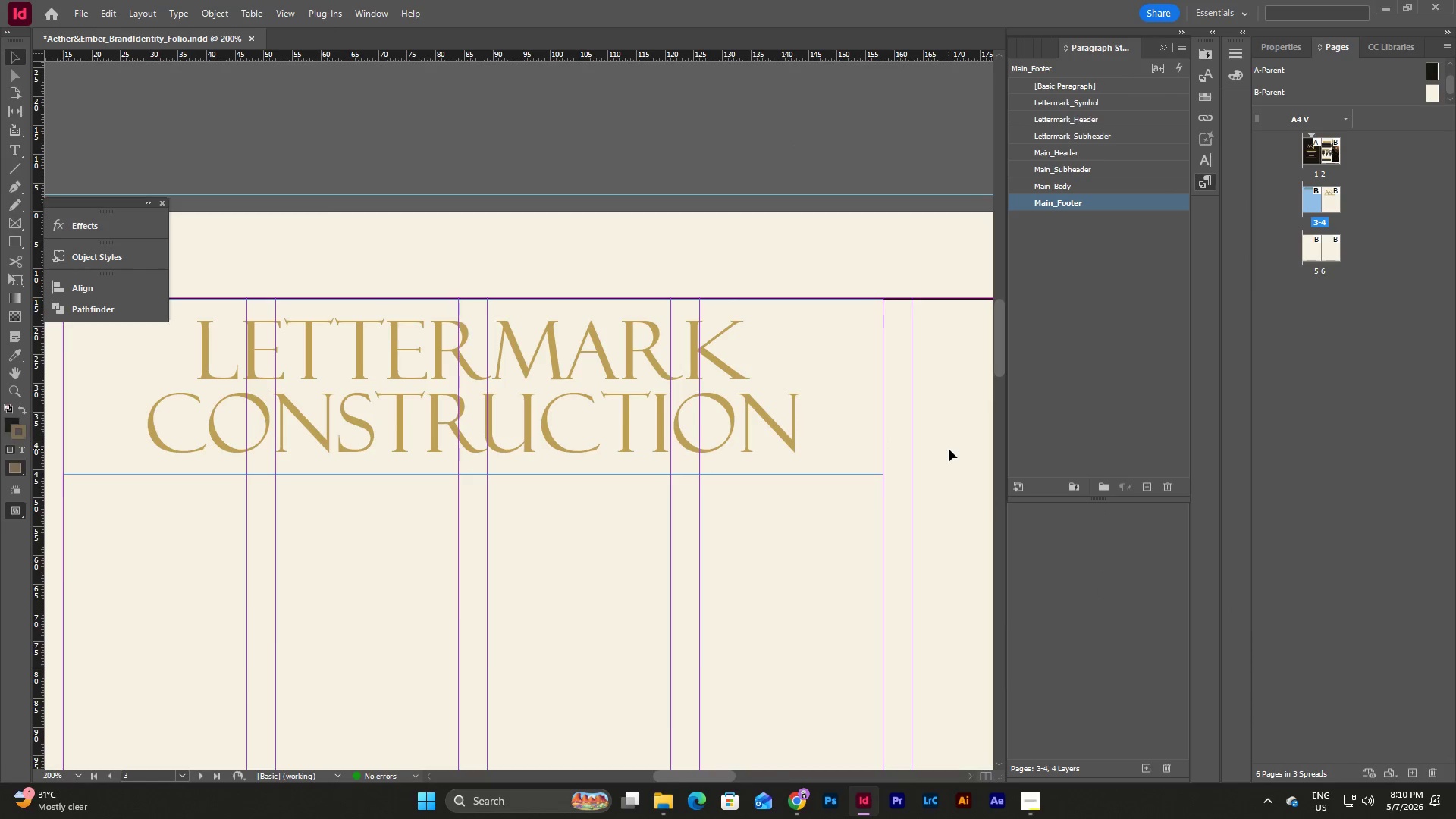 
scroll: coordinate [949, 449], scroll_direction: up, amount: 26.0
 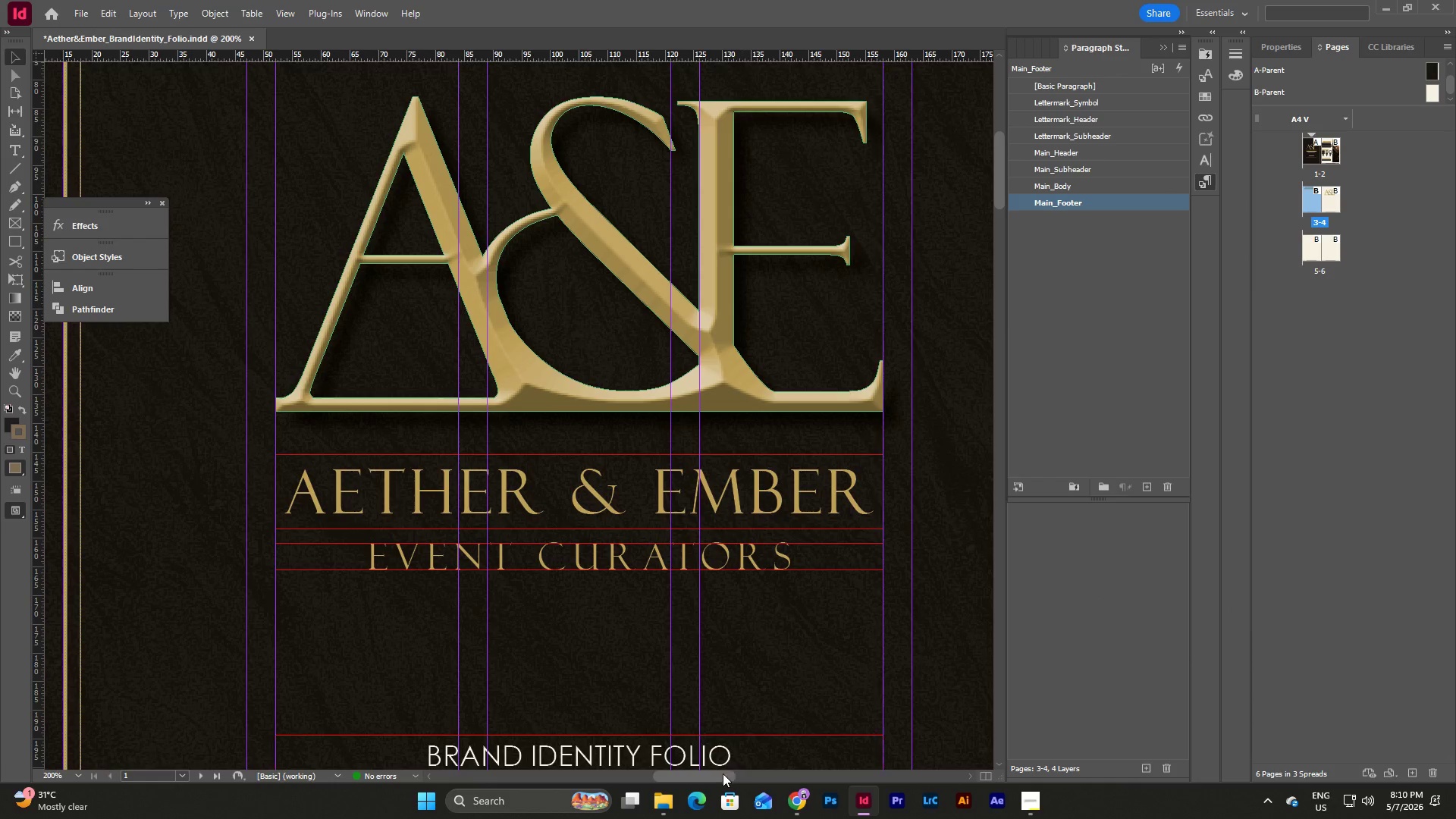 
left_click_drag(start_coordinate=[719, 775], to_coordinate=[805, 761])
 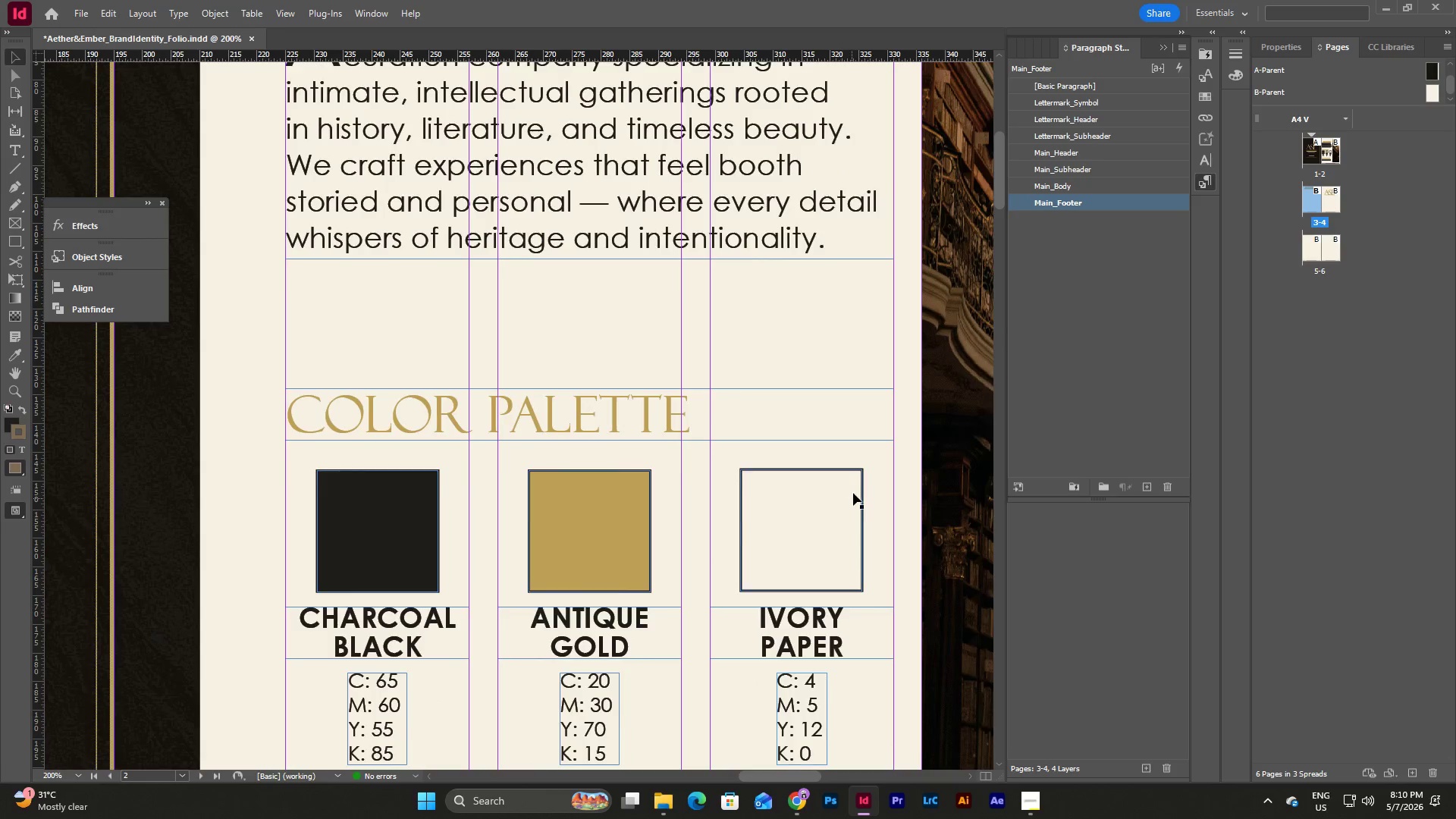 
scroll: coordinate [853, 493], scroll_direction: up, amount: 6.0
 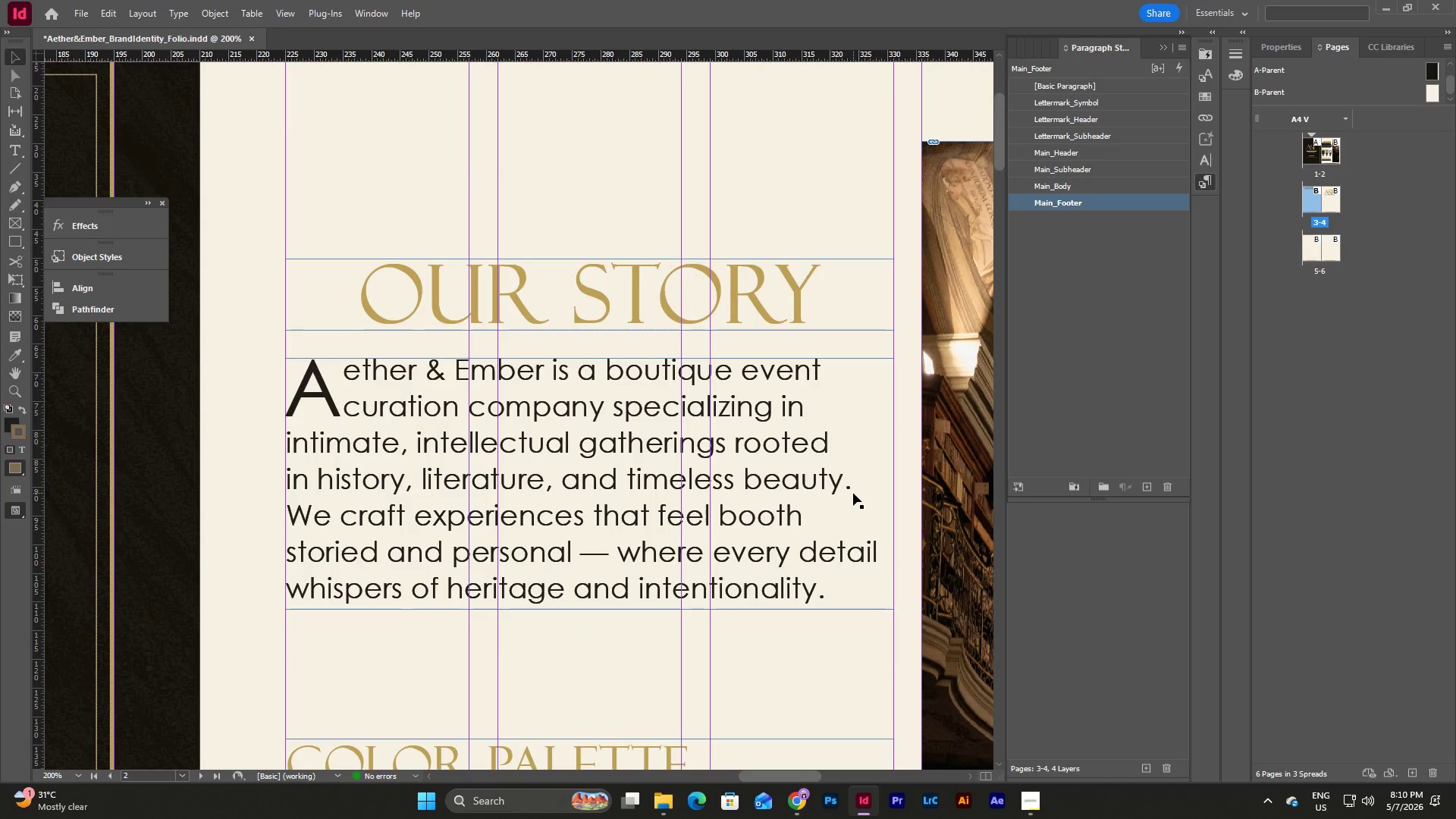 
scroll: coordinate [878, 686], scroll_direction: down, amount: 21.0
 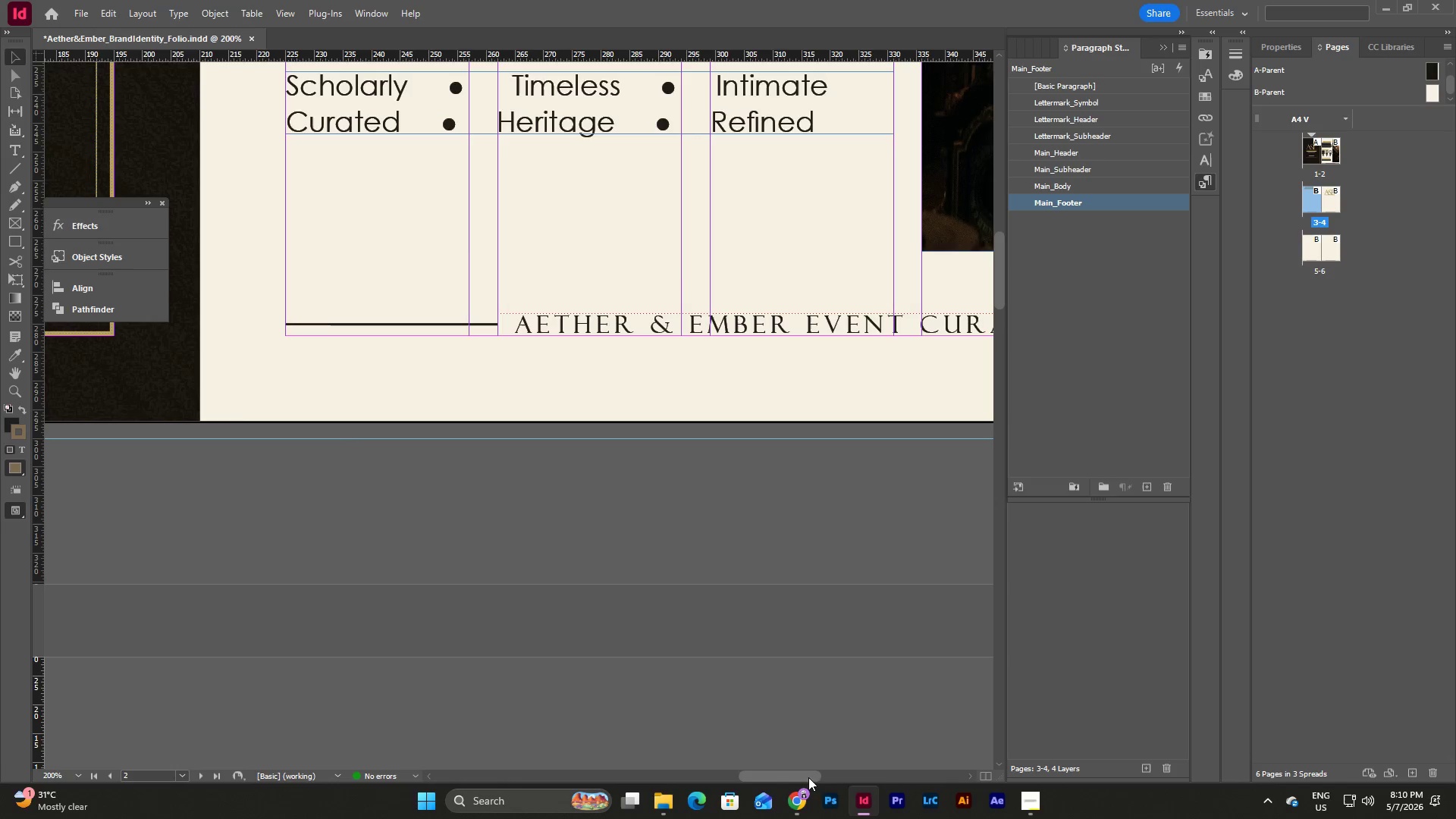 
left_click_drag(start_coordinate=[808, 775], to_coordinate=[699, 767])
 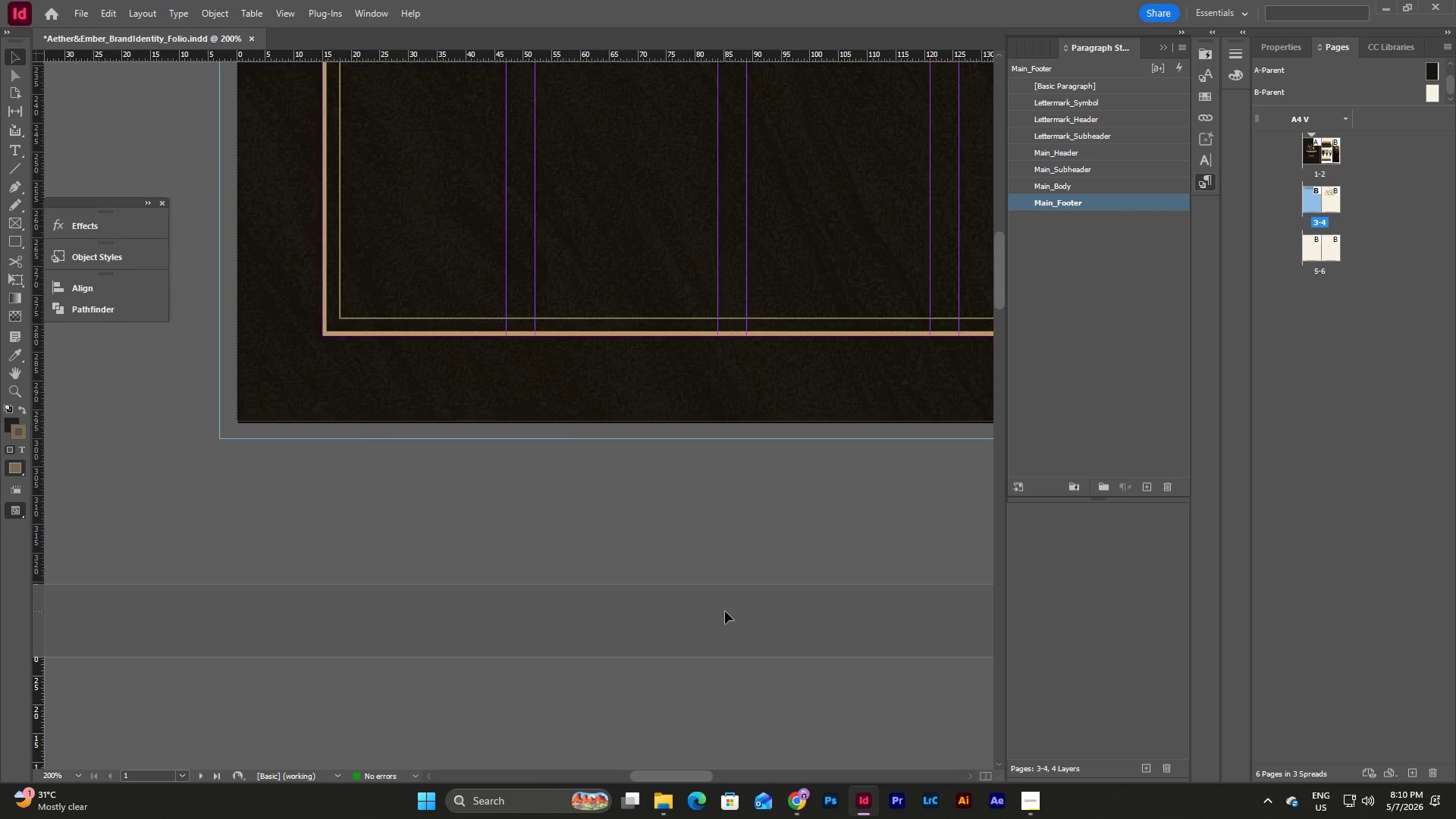 
scroll: coordinate [725, 611], scroll_direction: down, amount: 11.0
 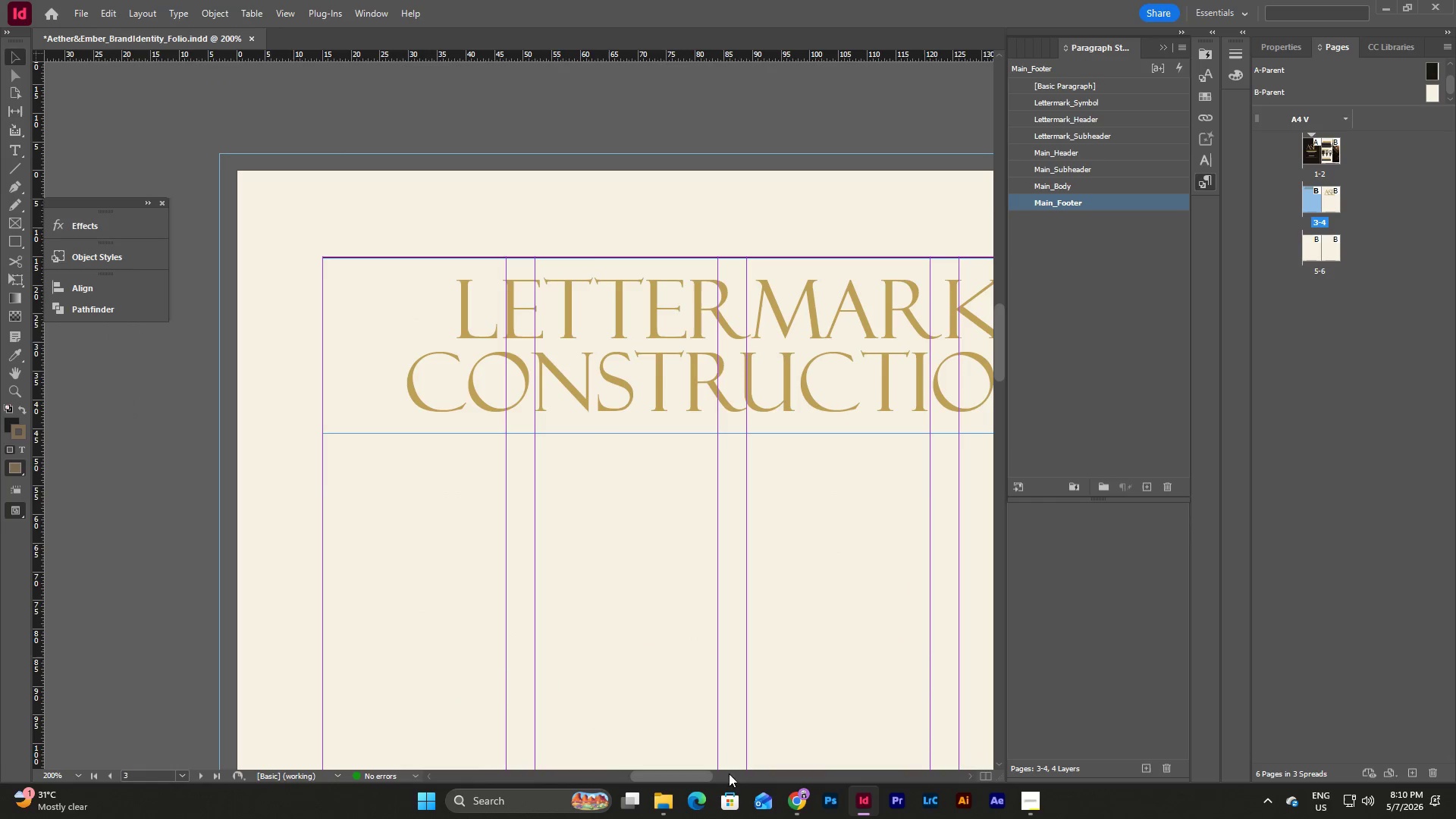 
left_click_drag(start_coordinate=[703, 774], to_coordinate=[716, 769])
 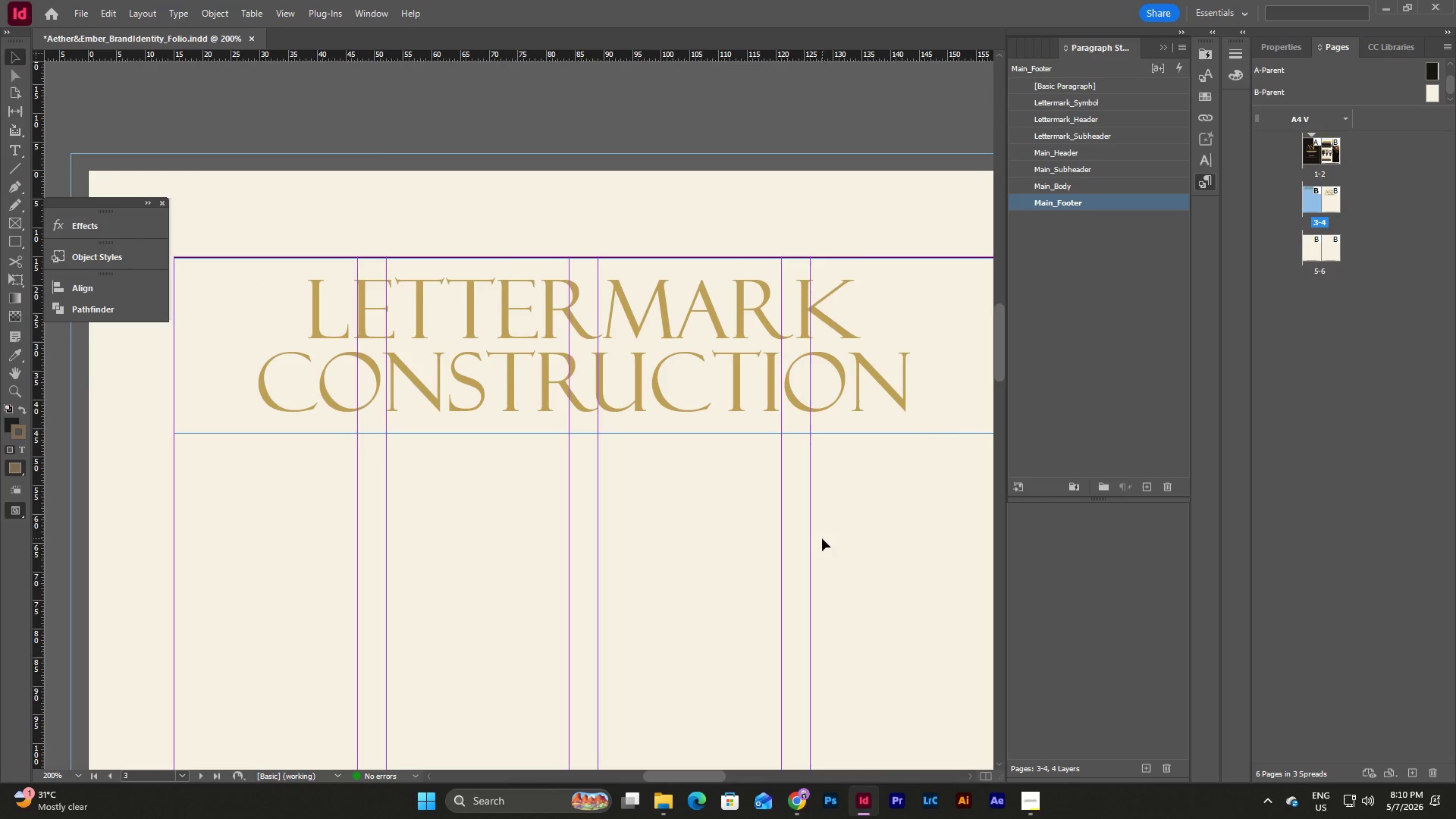 
left_click([822, 538])
 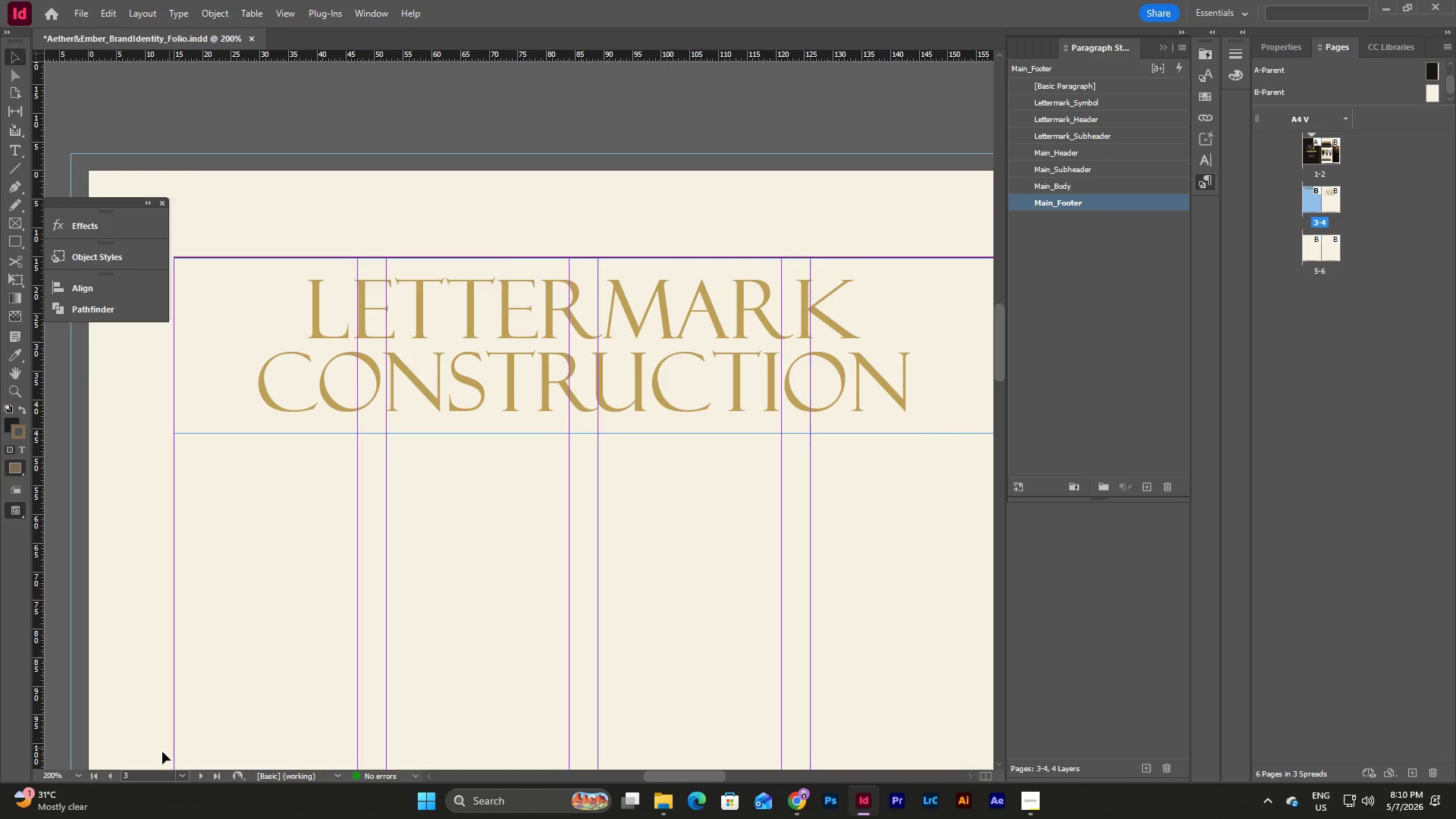 
left_click([79, 772])
 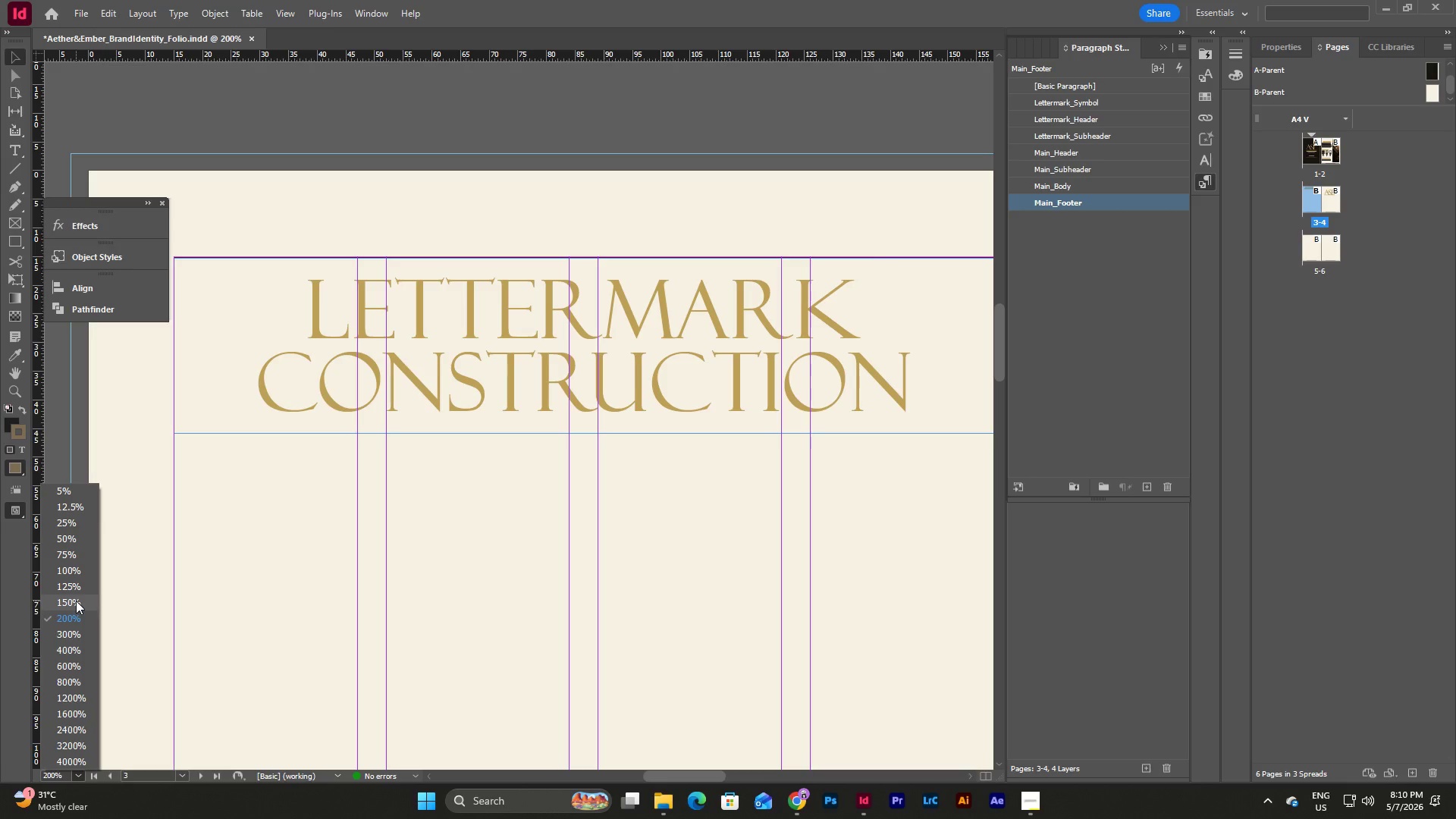 
left_click([76, 601])
 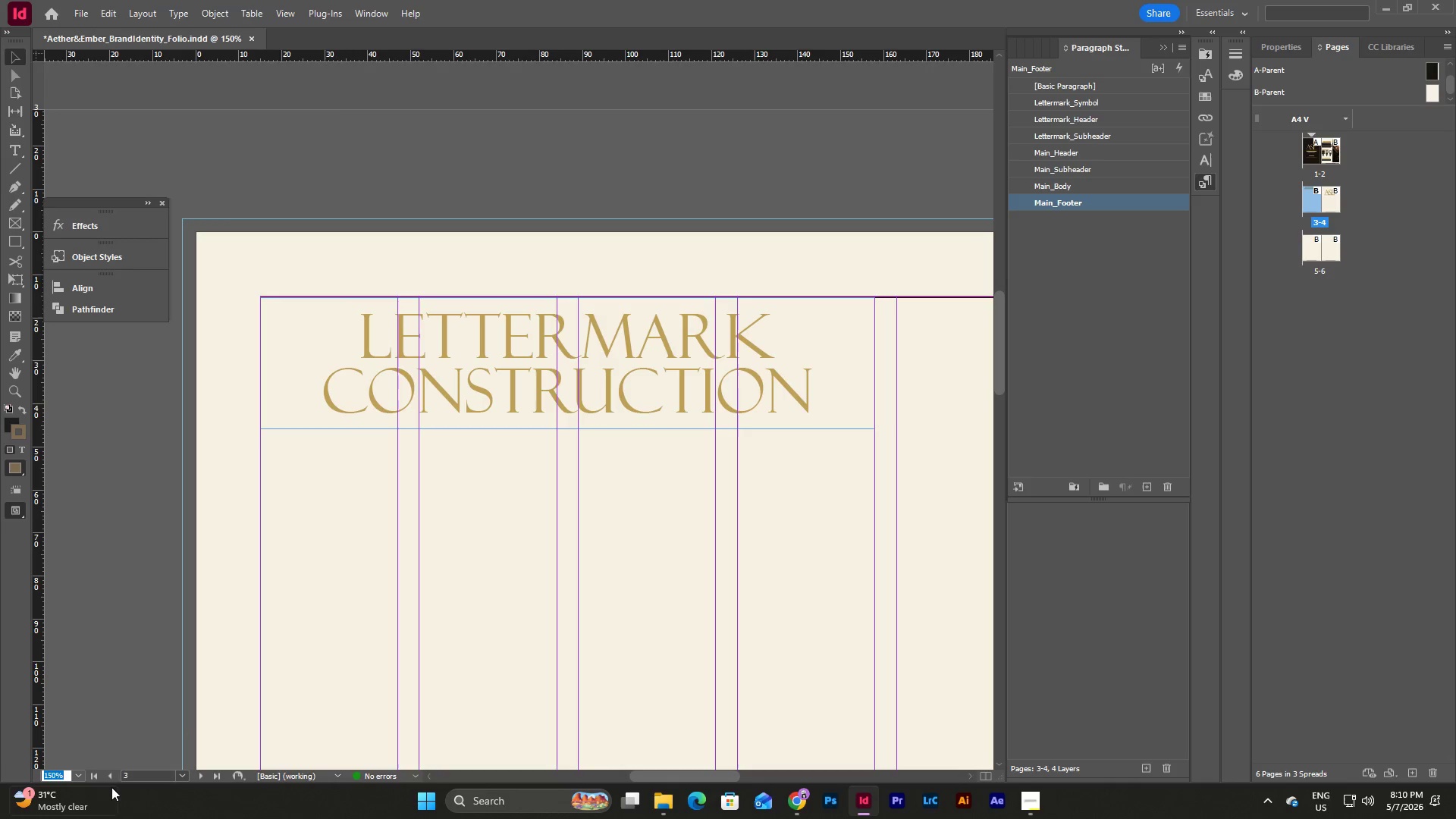 
left_click([77, 777])
 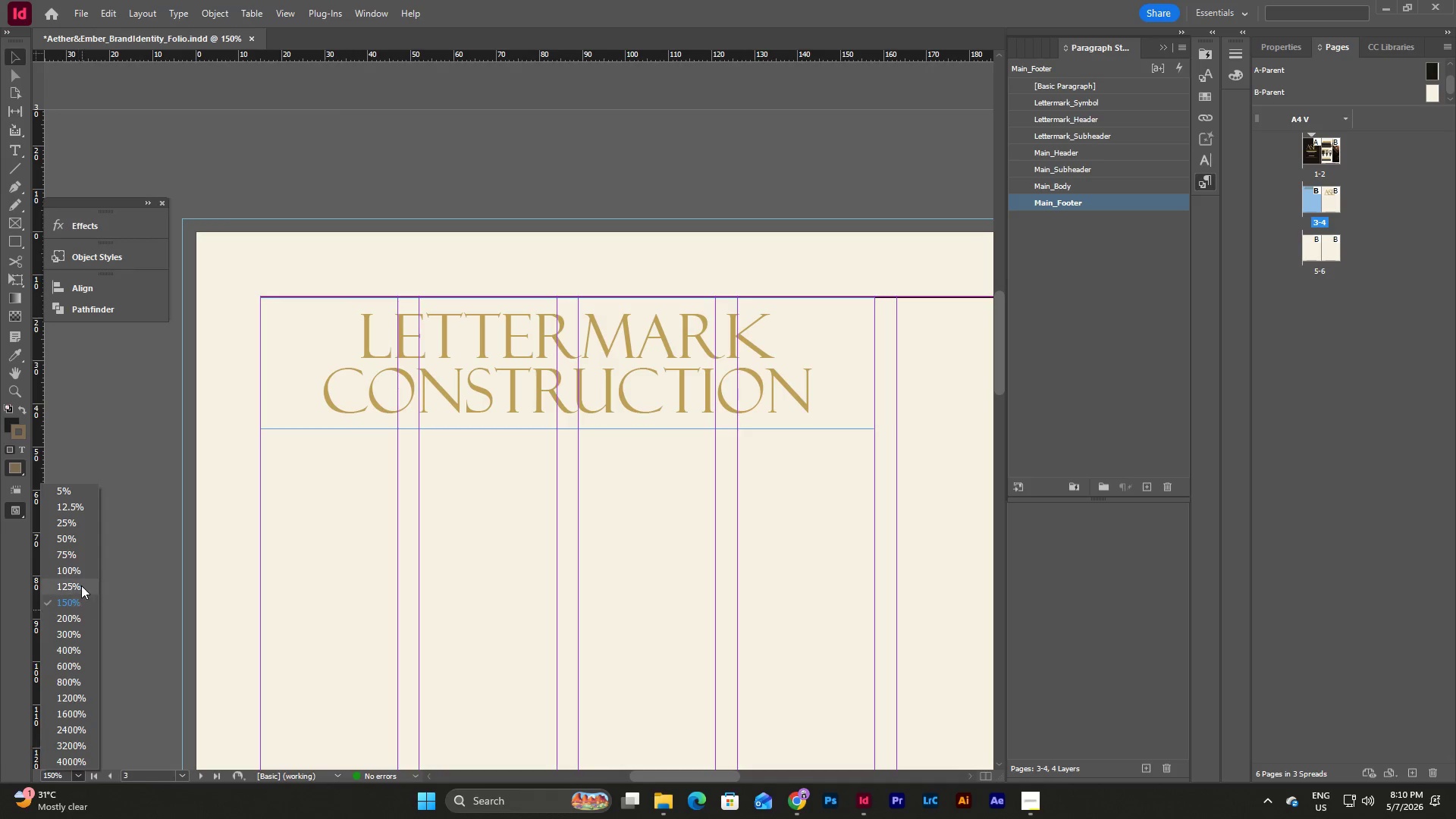 
left_click([77, 567])
 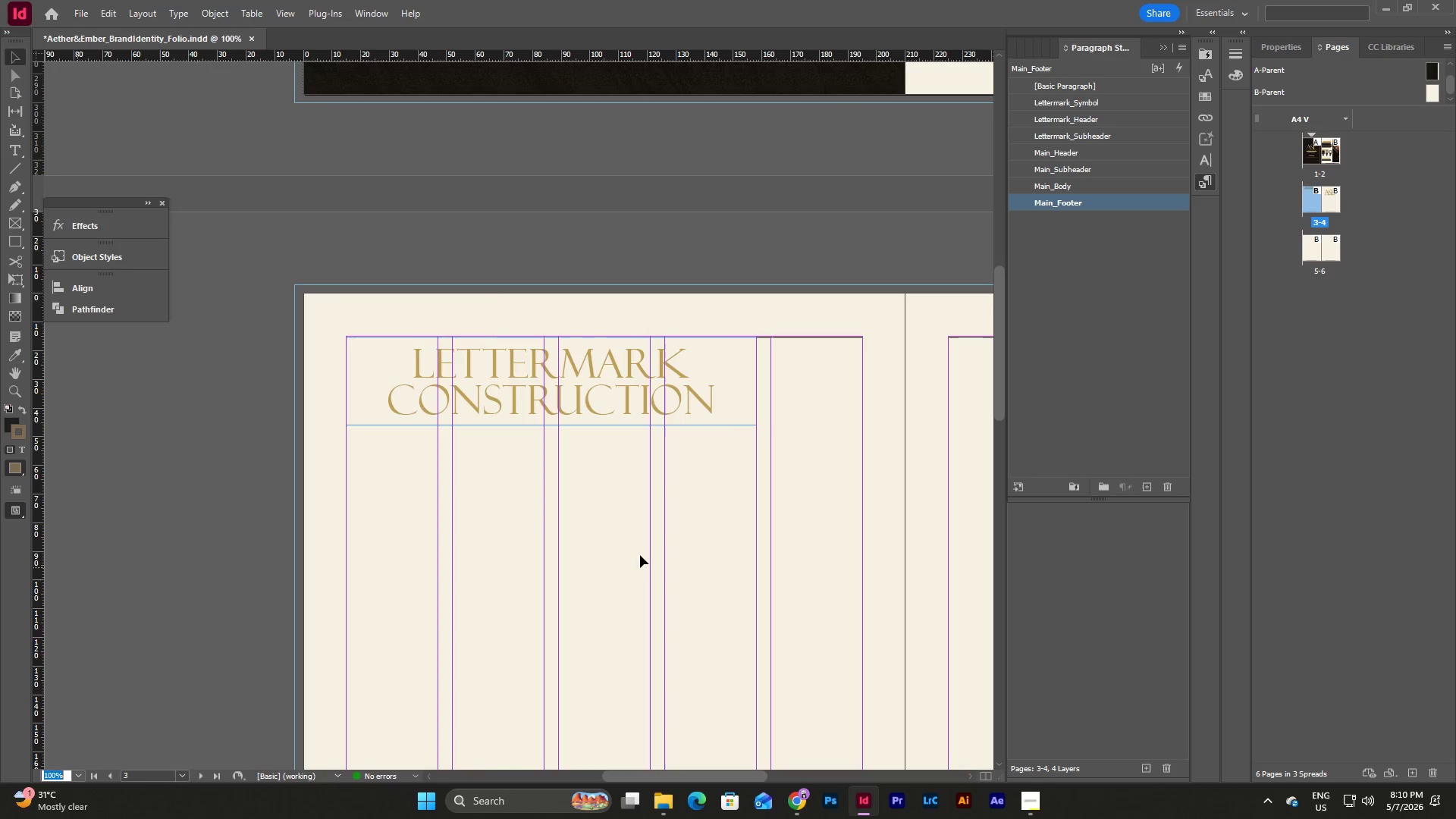 
scroll: coordinate [640, 555], scroll_direction: down, amount: 3.0
 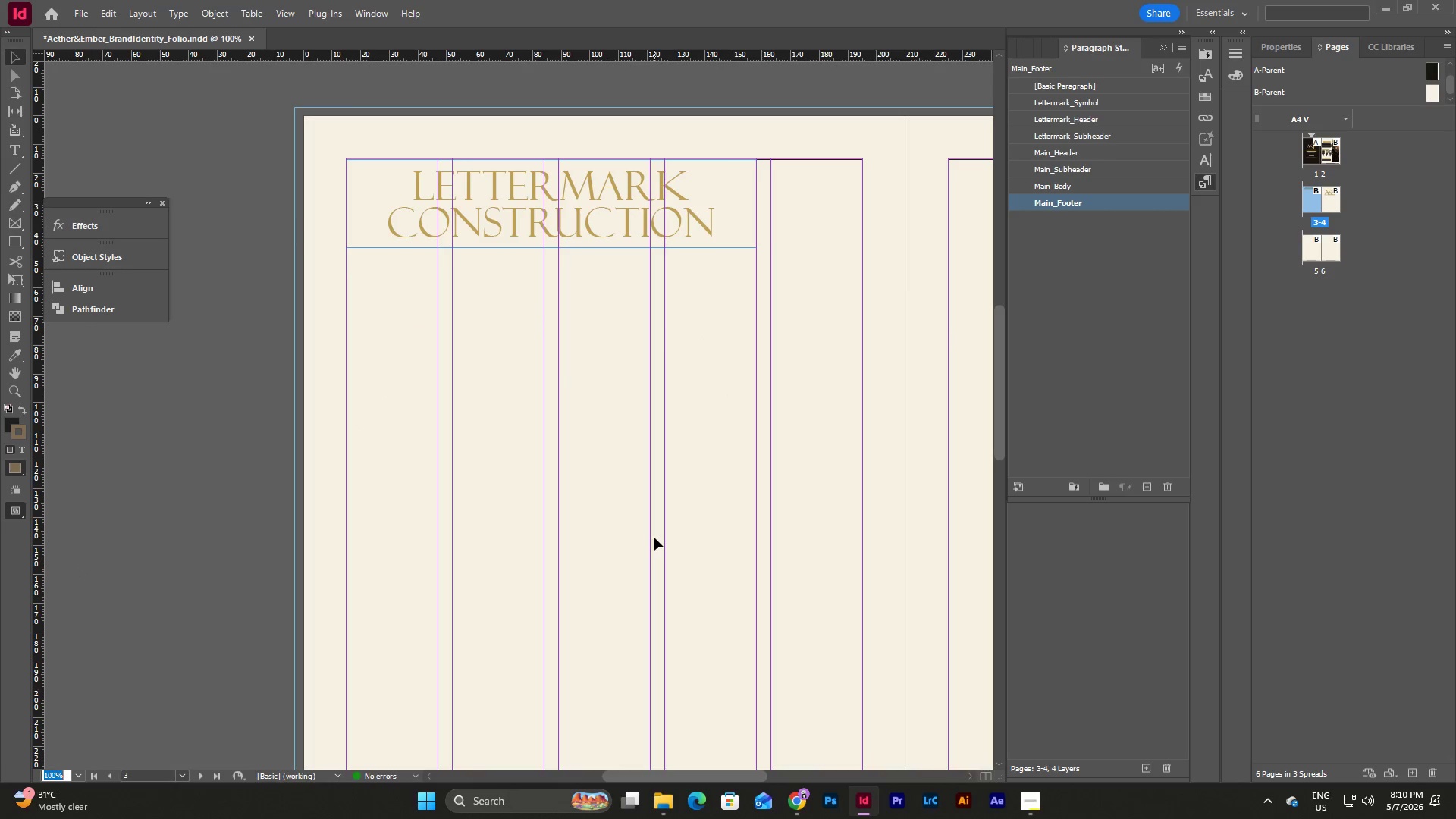 
scroll: coordinate [656, 536], scroll_direction: up, amount: 5.0
 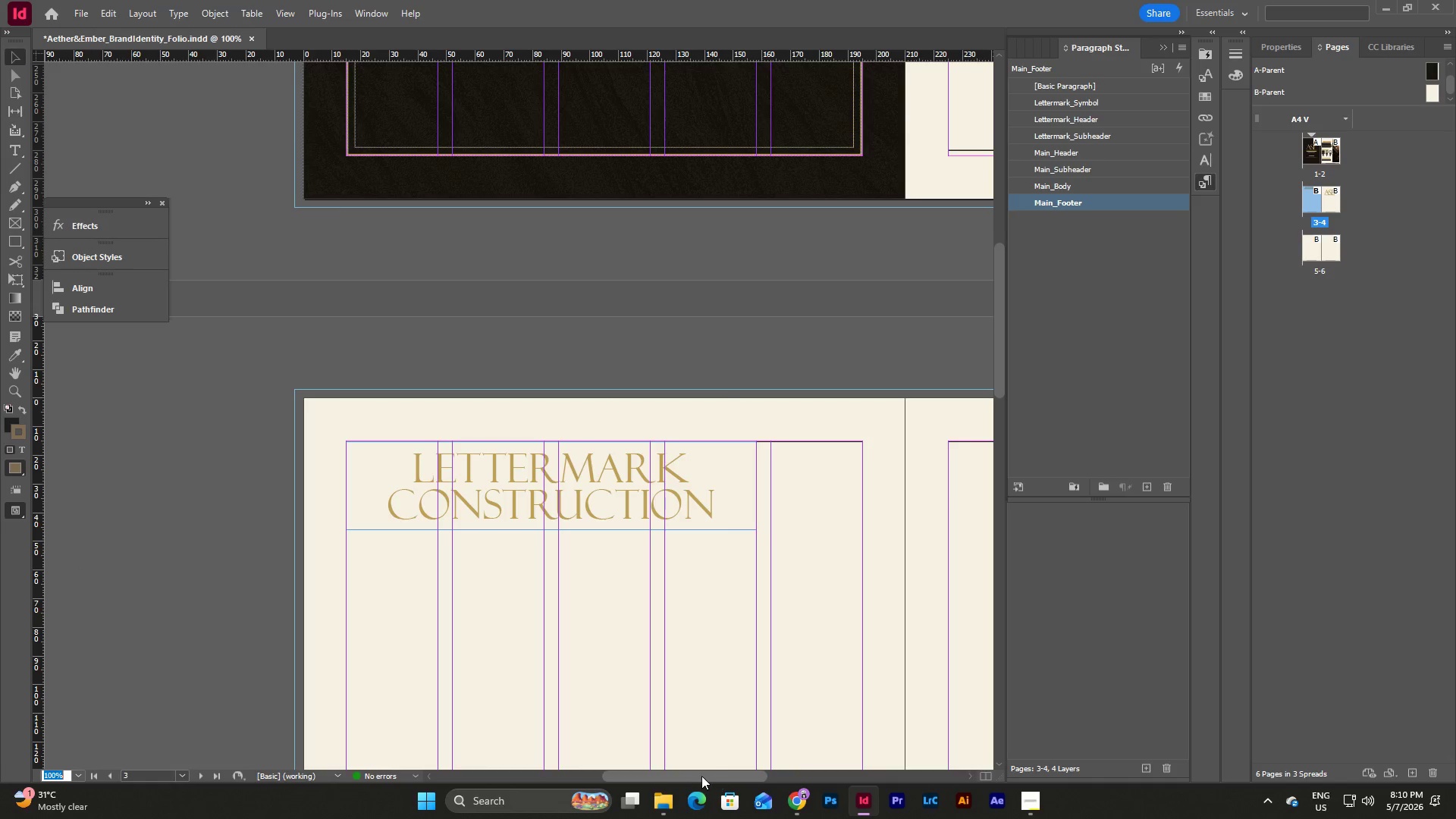 
left_click_drag(start_coordinate=[701, 776], to_coordinate=[761, 770])
 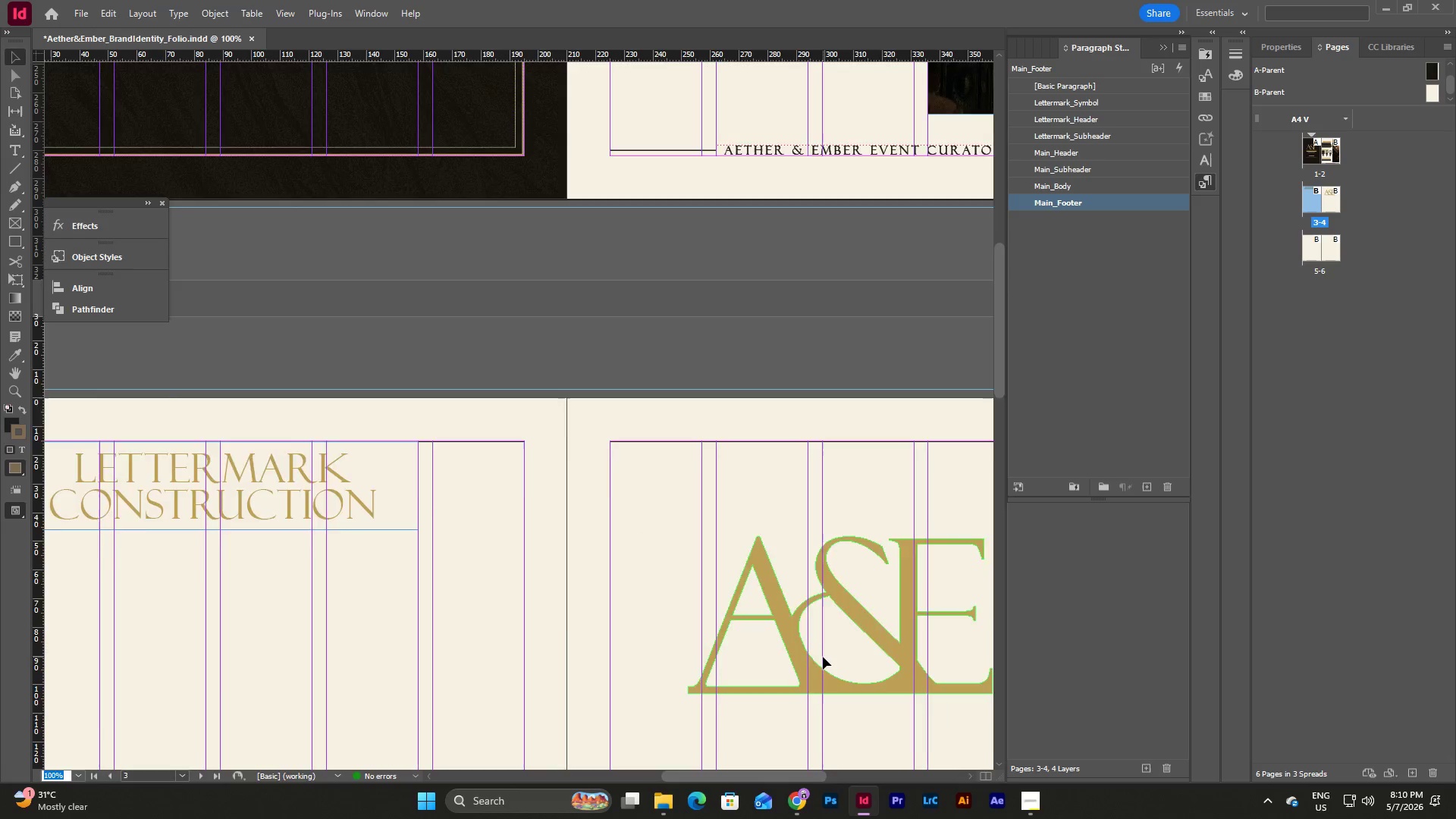 
scroll: coordinate [823, 657], scroll_direction: up, amount: 1.0
 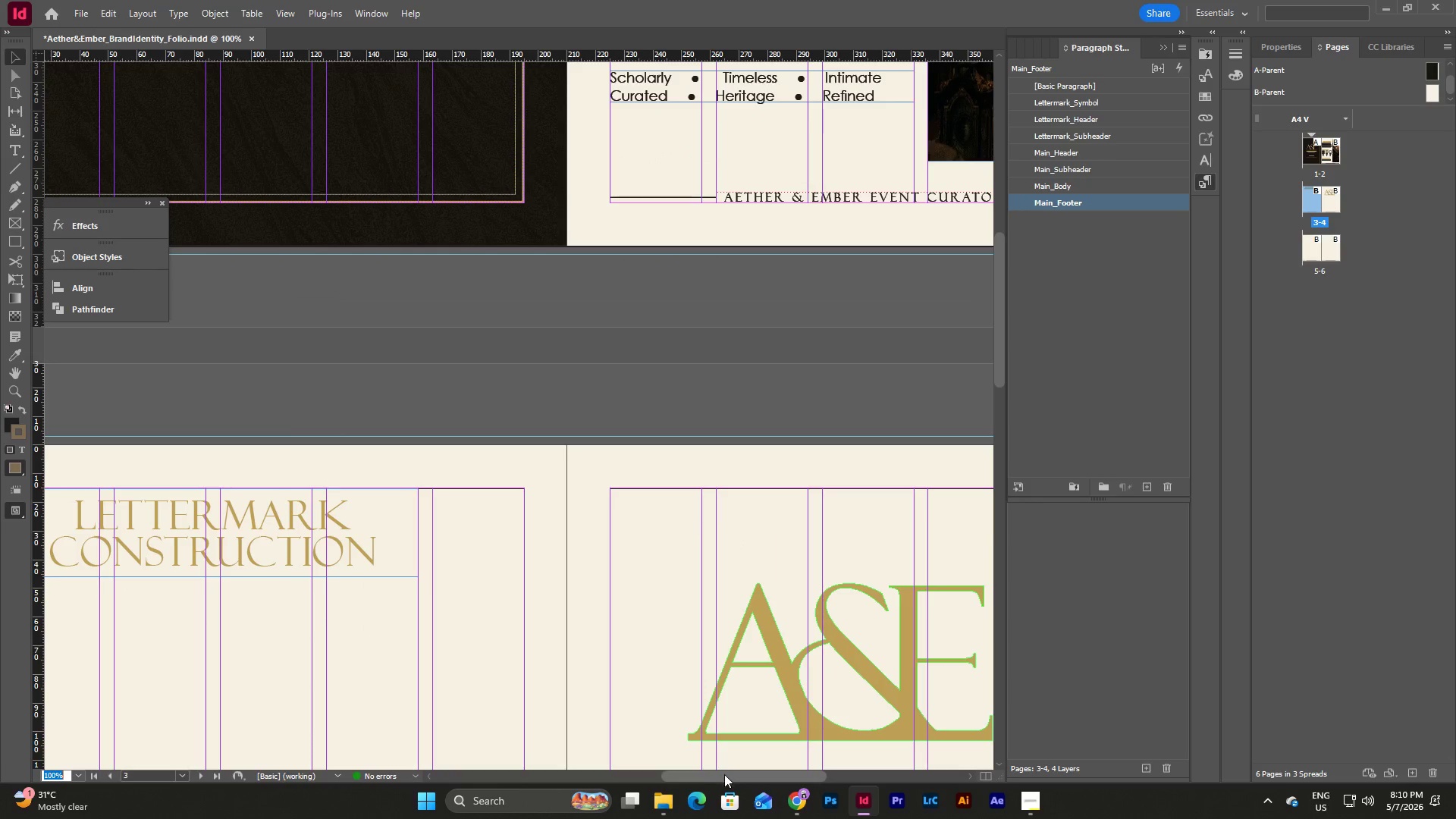 
left_click_drag(start_coordinate=[724, 774], to_coordinate=[676, 772])
 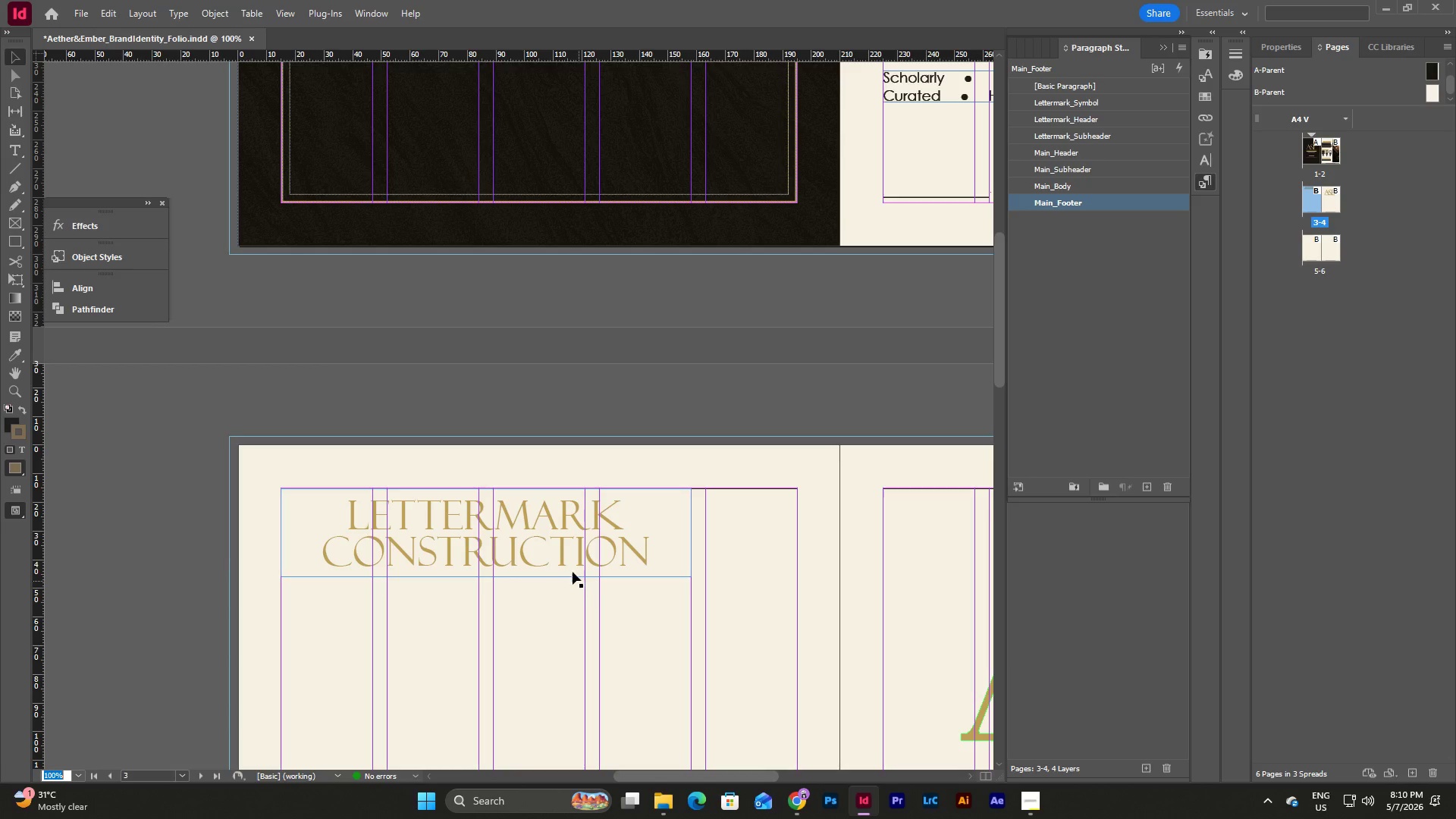 
left_click([554, 529])
 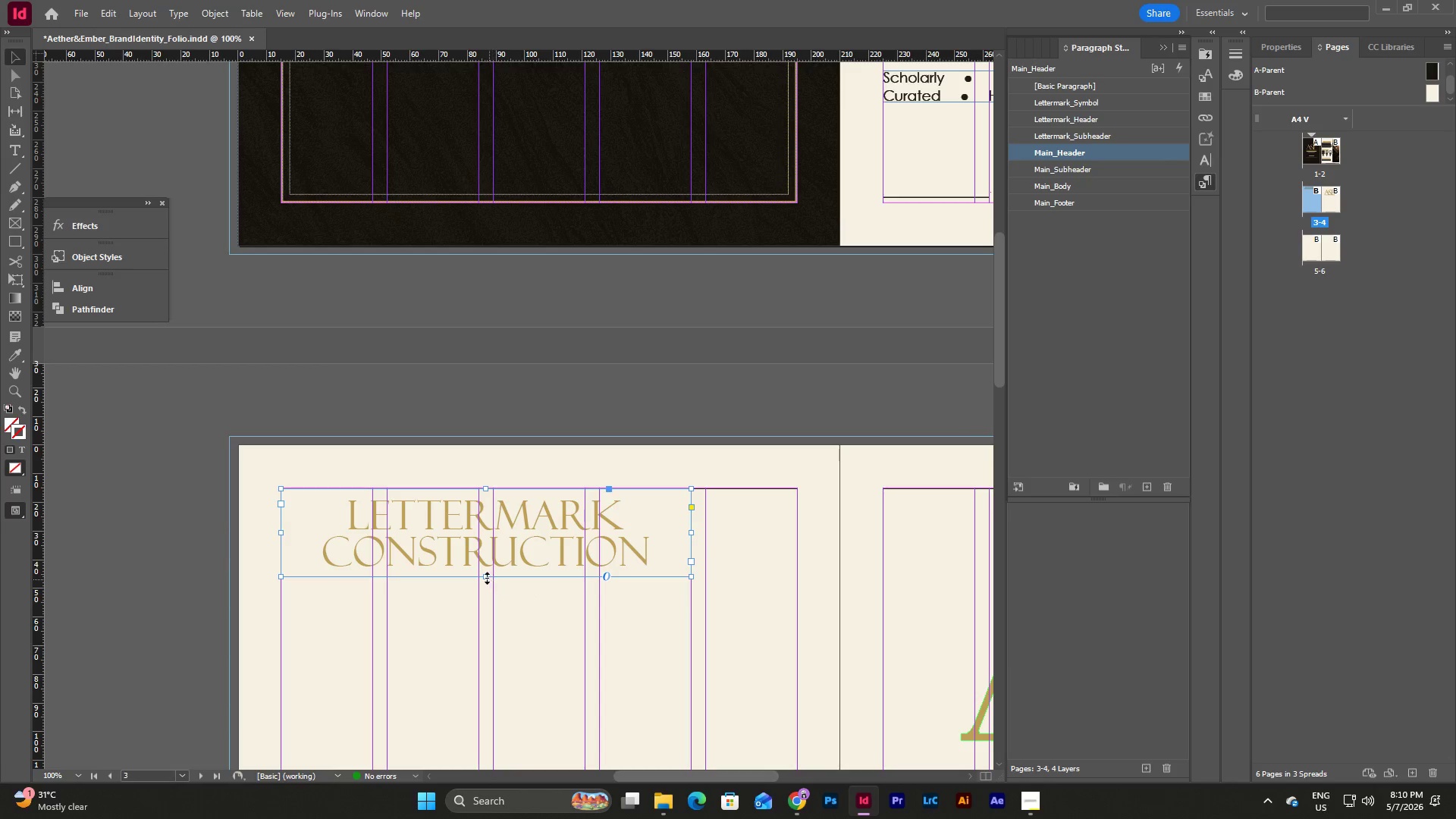 
left_click_drag(start_coordinate=[485, 577], to_coordinate=[485, 571])
 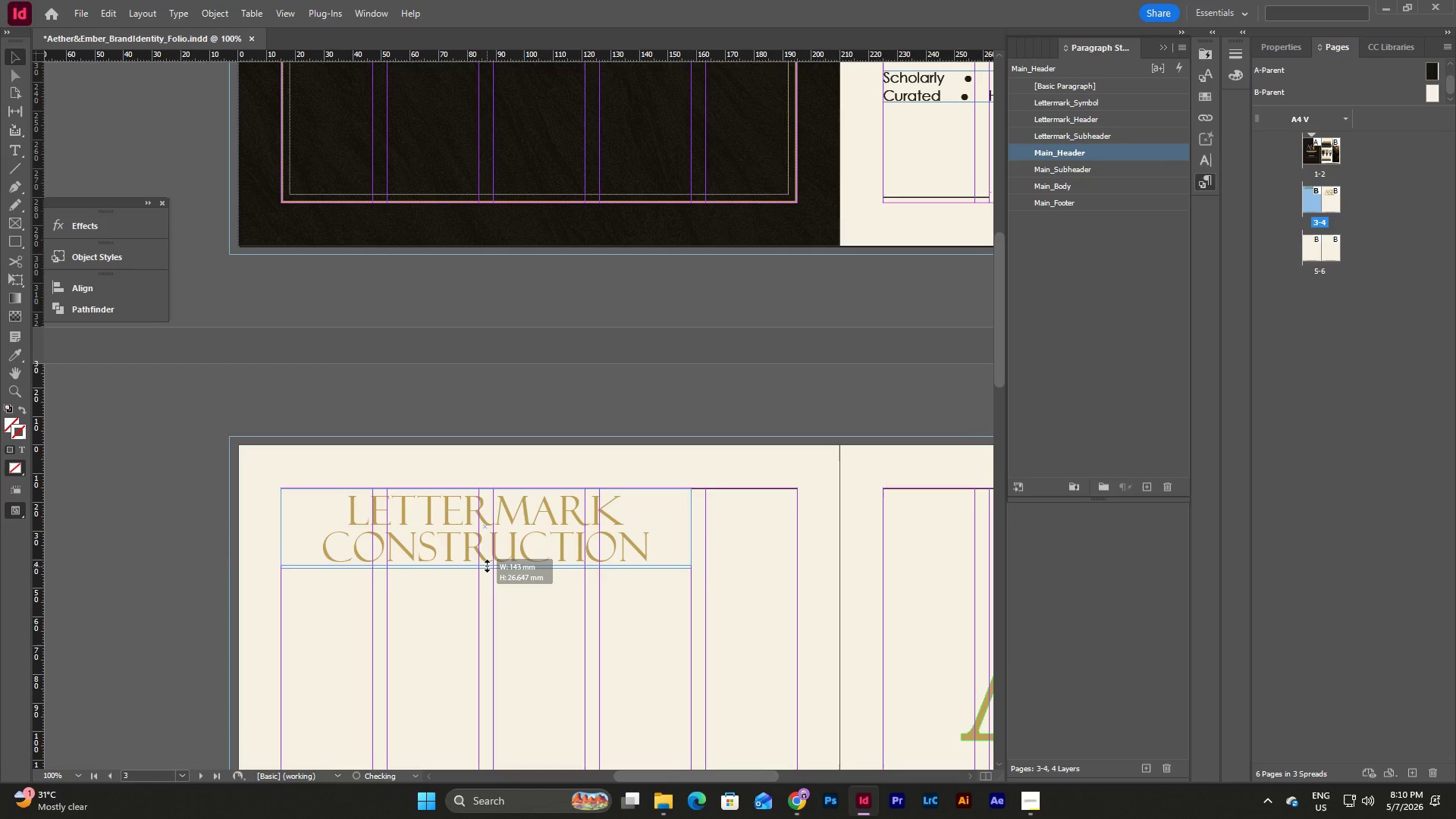 
left_click_drag(start_coordinate=[487, 566], to_coordinate=[488, 561])
 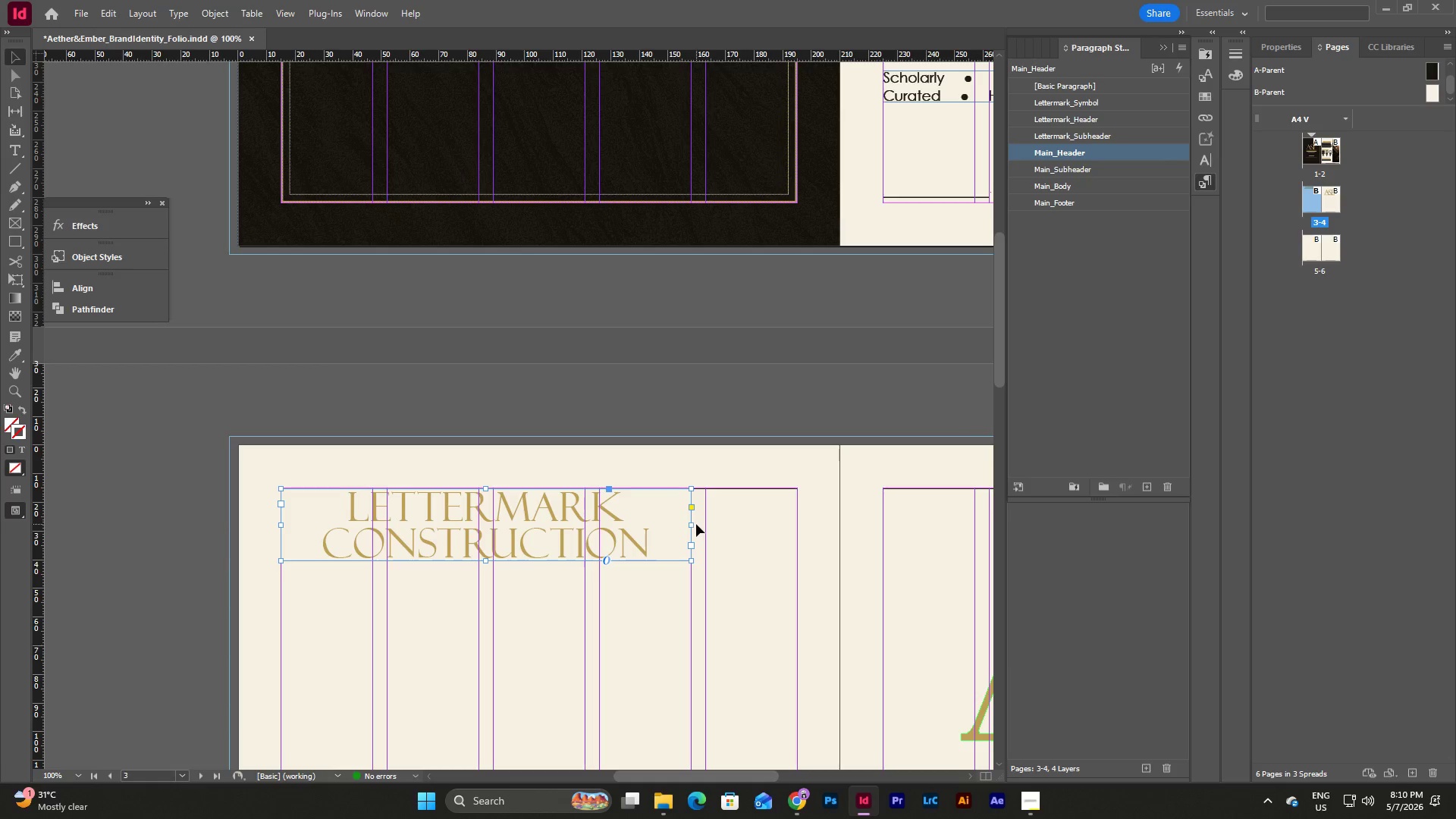 
left_click_drag(start_coordinate=[692, 523], to_coordinate=[795, 544])
 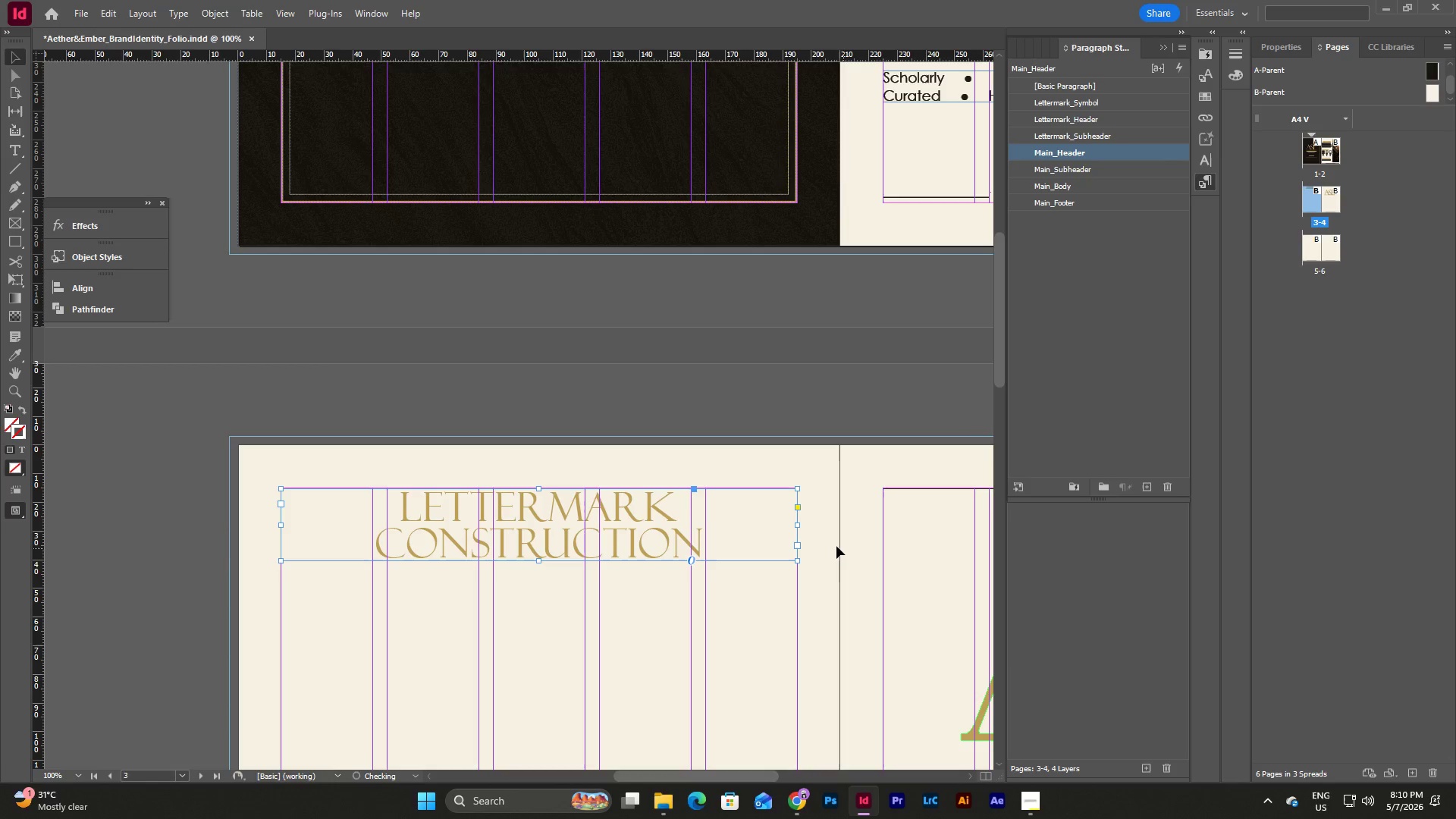 
left_click([830, 544])
 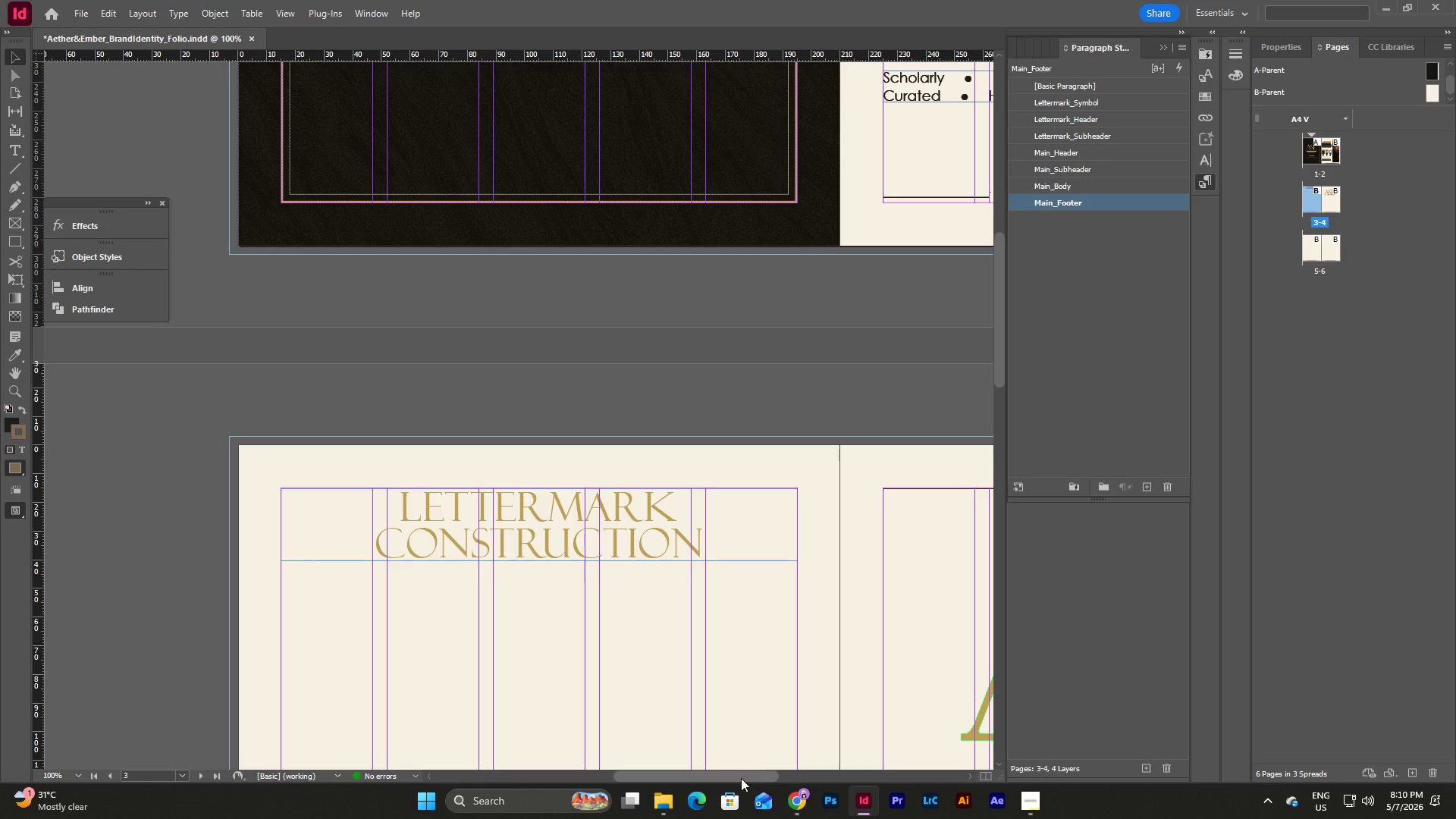 
left_click_drag(start_coordinate=[741, 778], to_coordinate=[821, 767])
 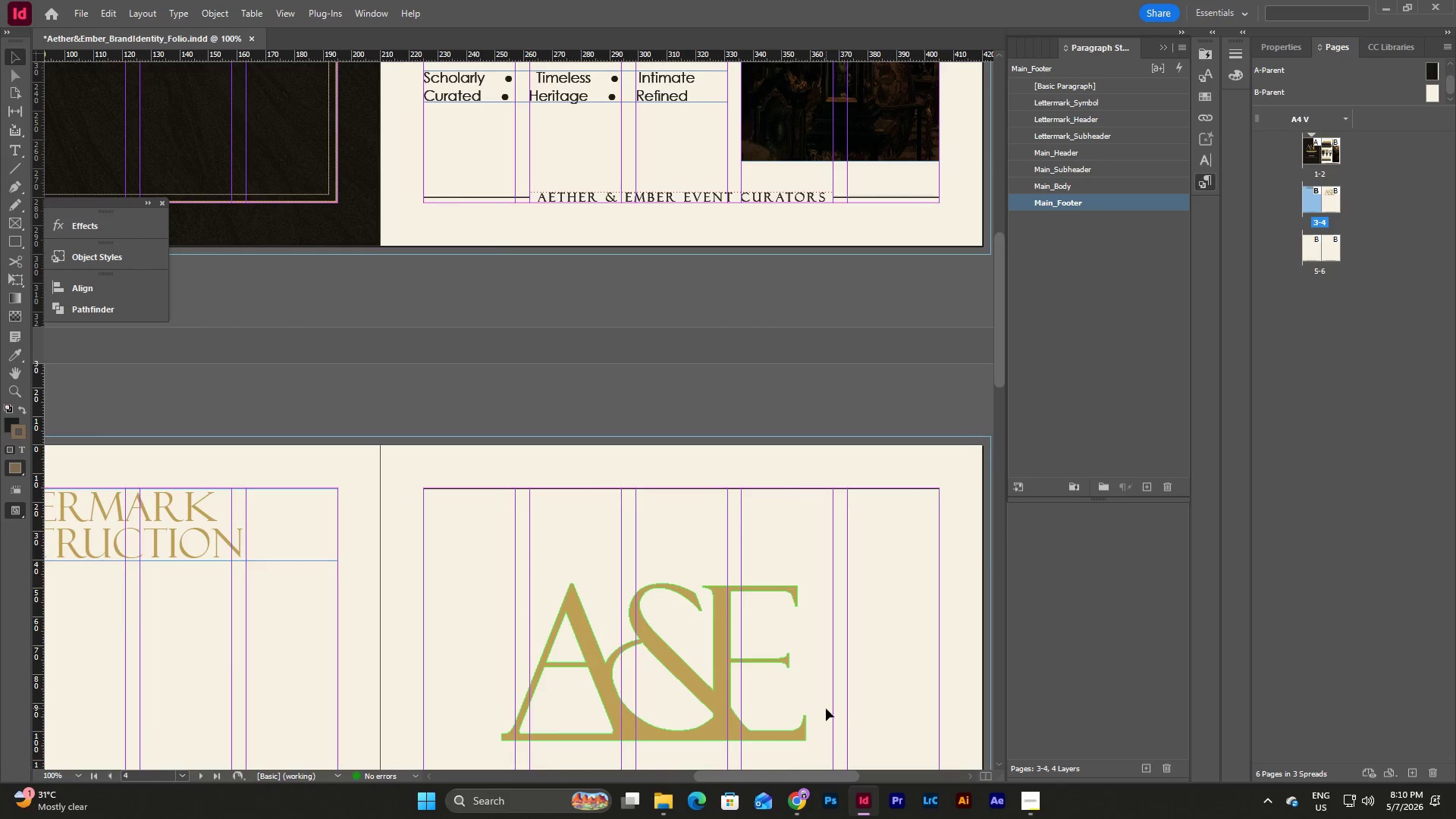 
scroll: coordinate [826, 708], scroll_direction: up, amount: 13.0
 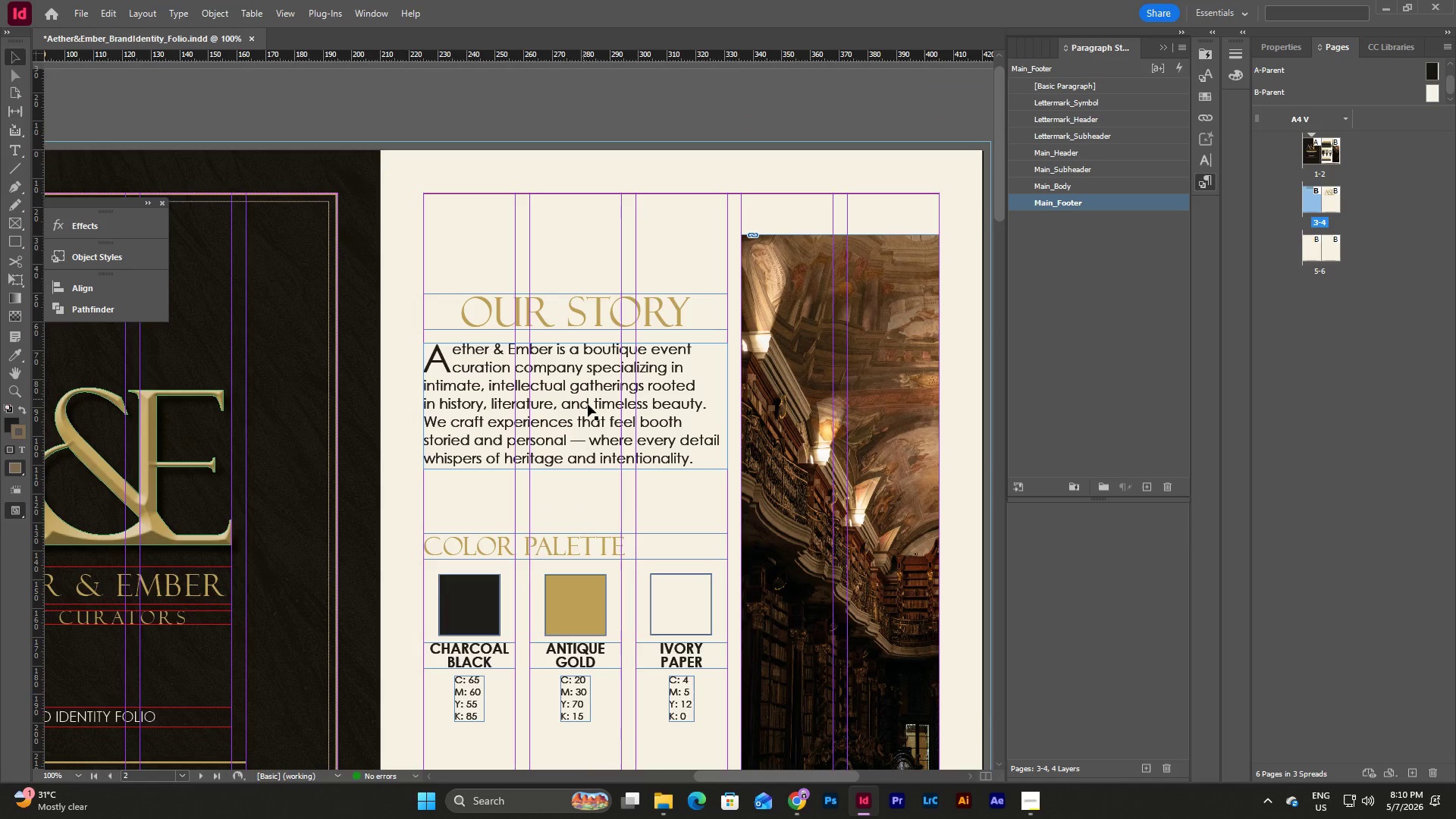 
scroll: coordinate [704, 641], scroll_direction: down, amount: 12.0
 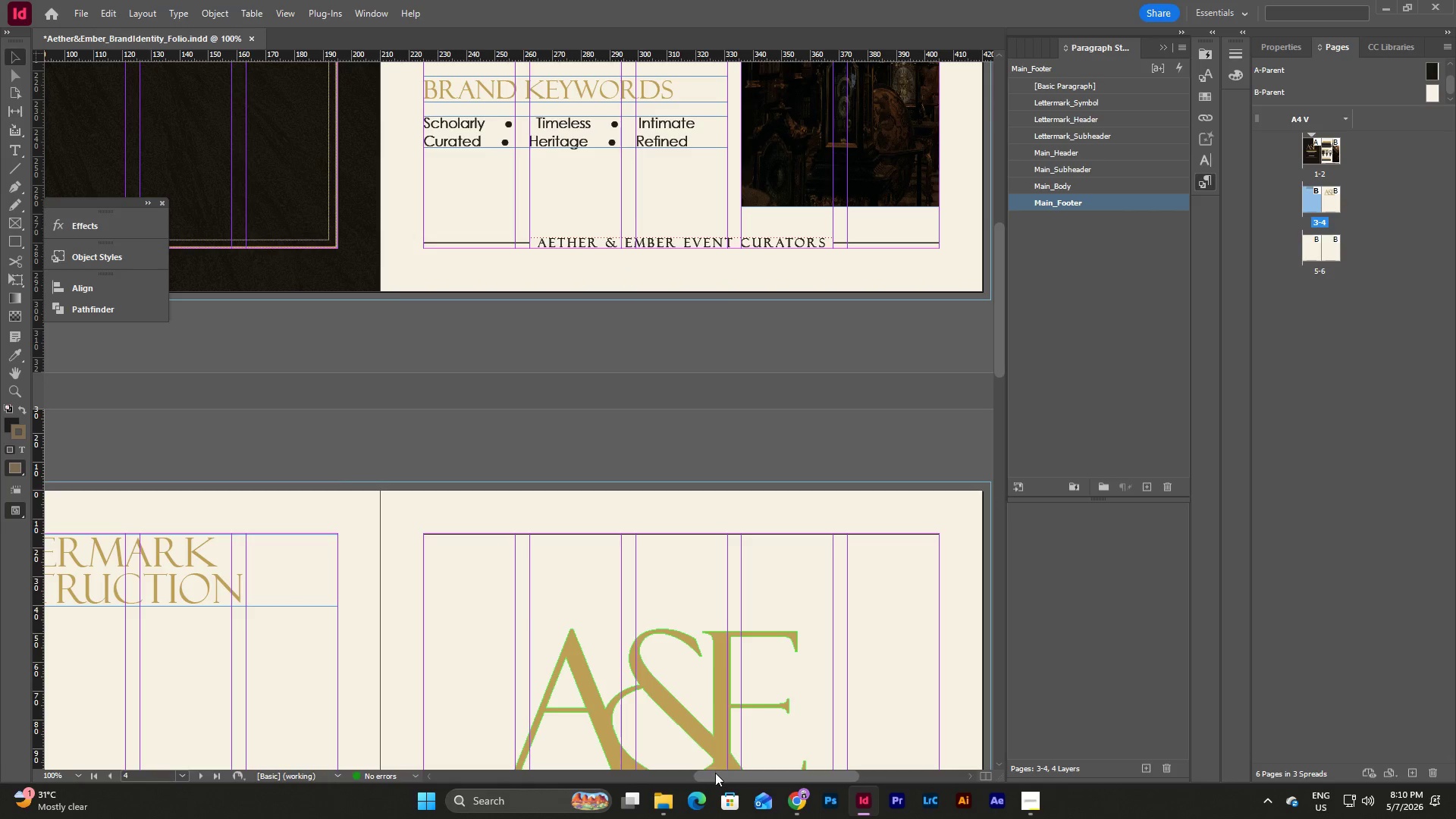 
left_click_drag(start_coordinate=[717, 773], to_coordinate=[648, 773])
 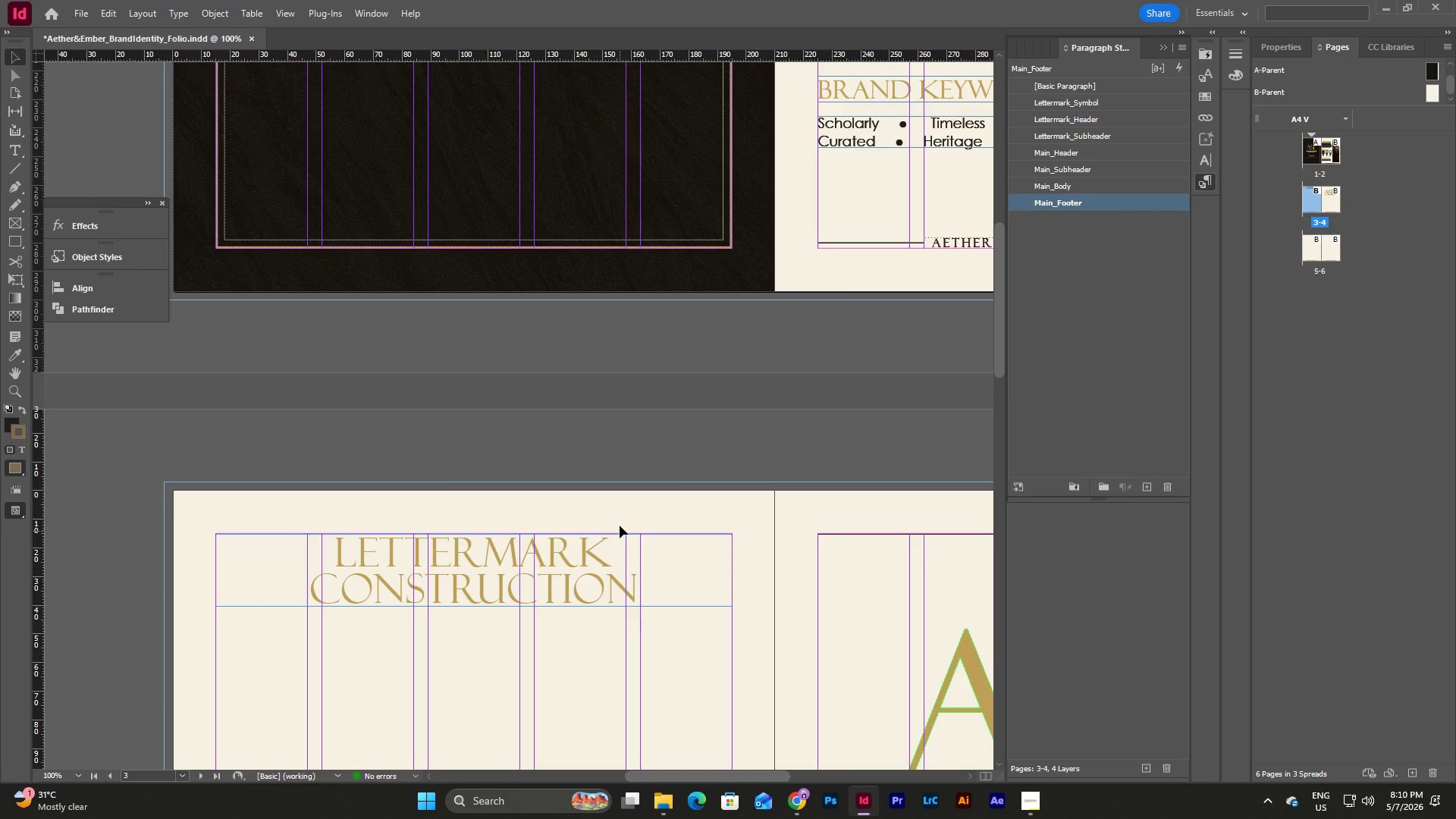 
left_click([620, 515])
 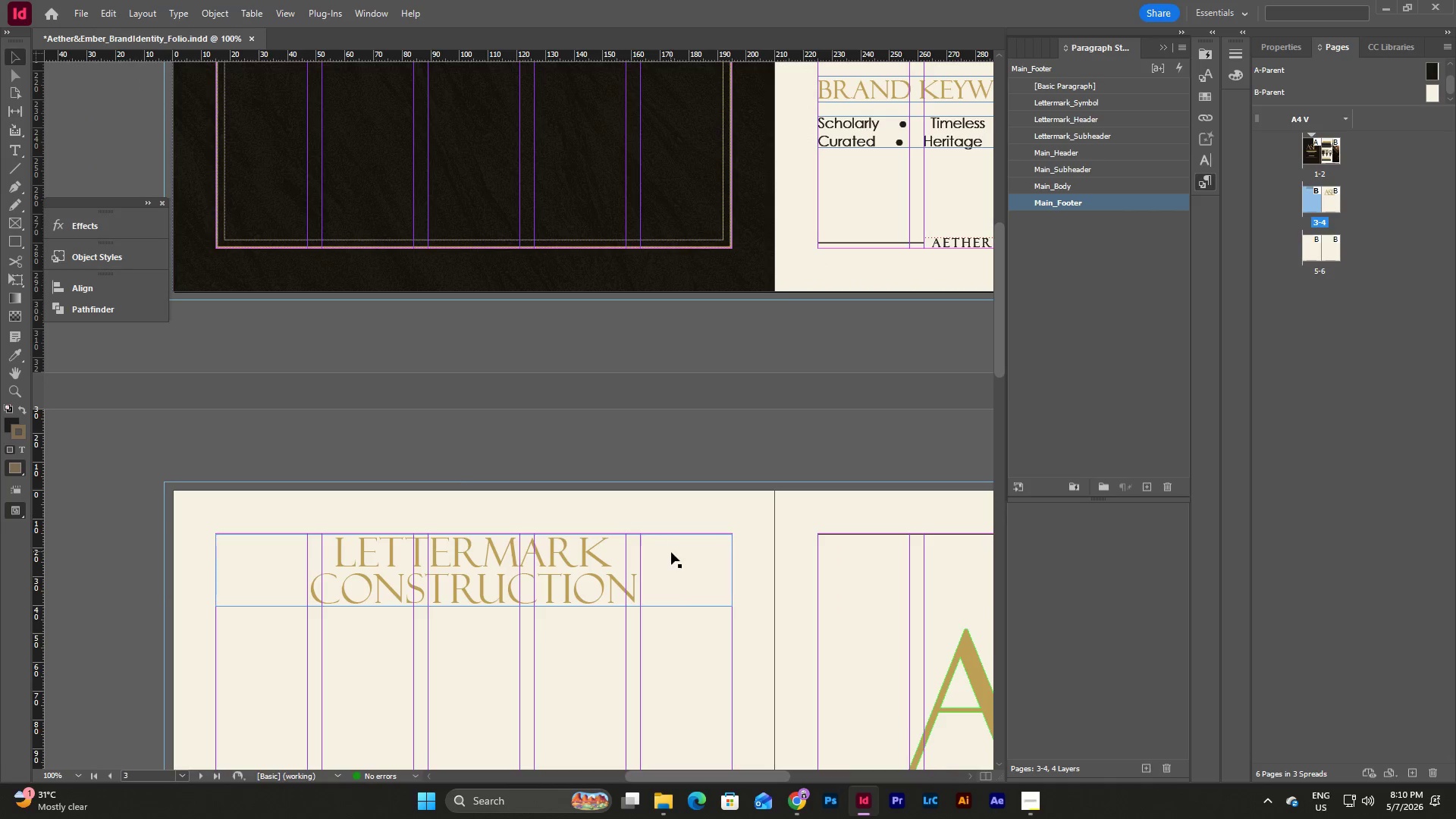 
scroll: coordinate [673, 553], scroll_direction: down, amount: 5.0
 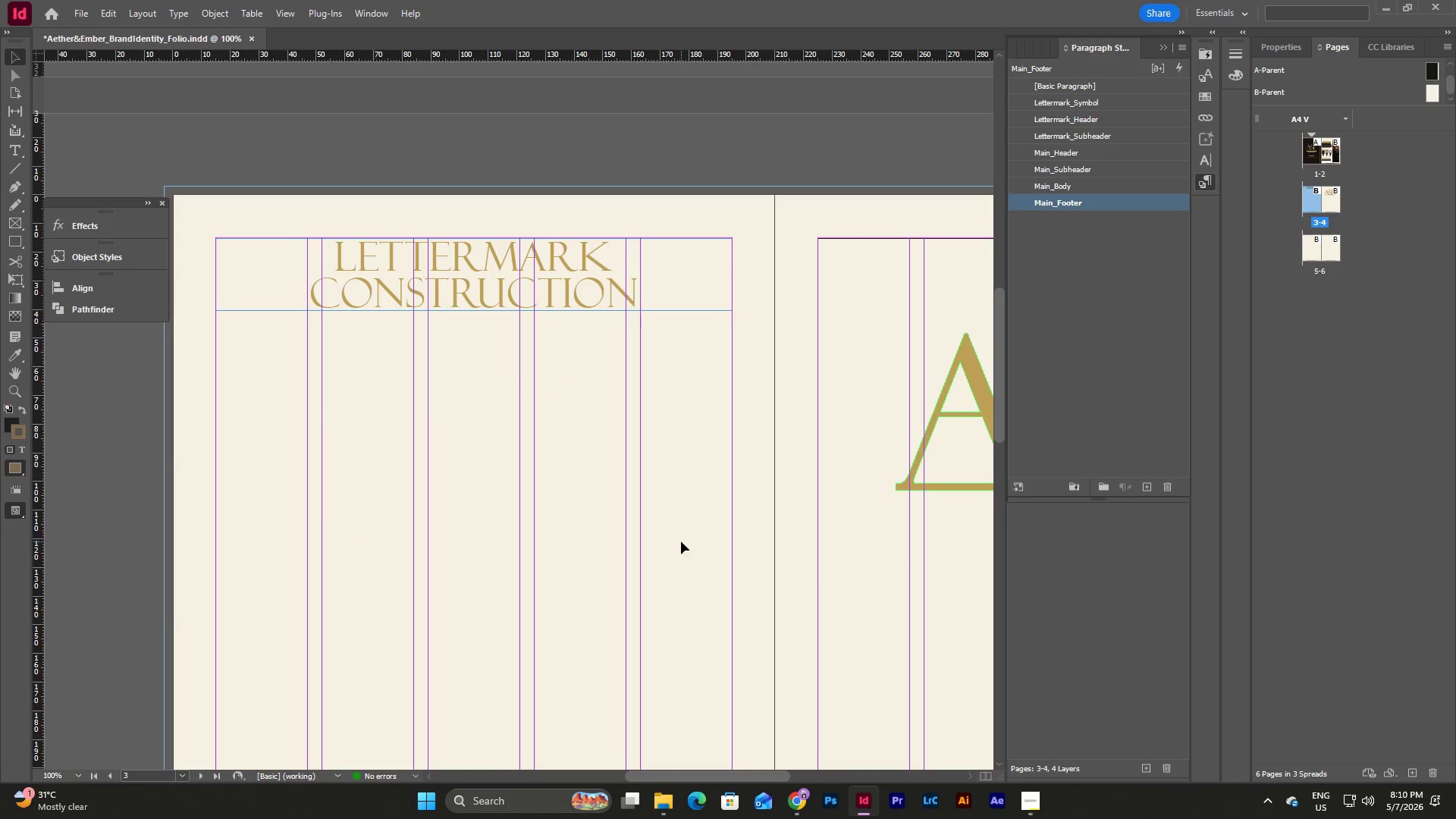 
left_click([681, 541])
 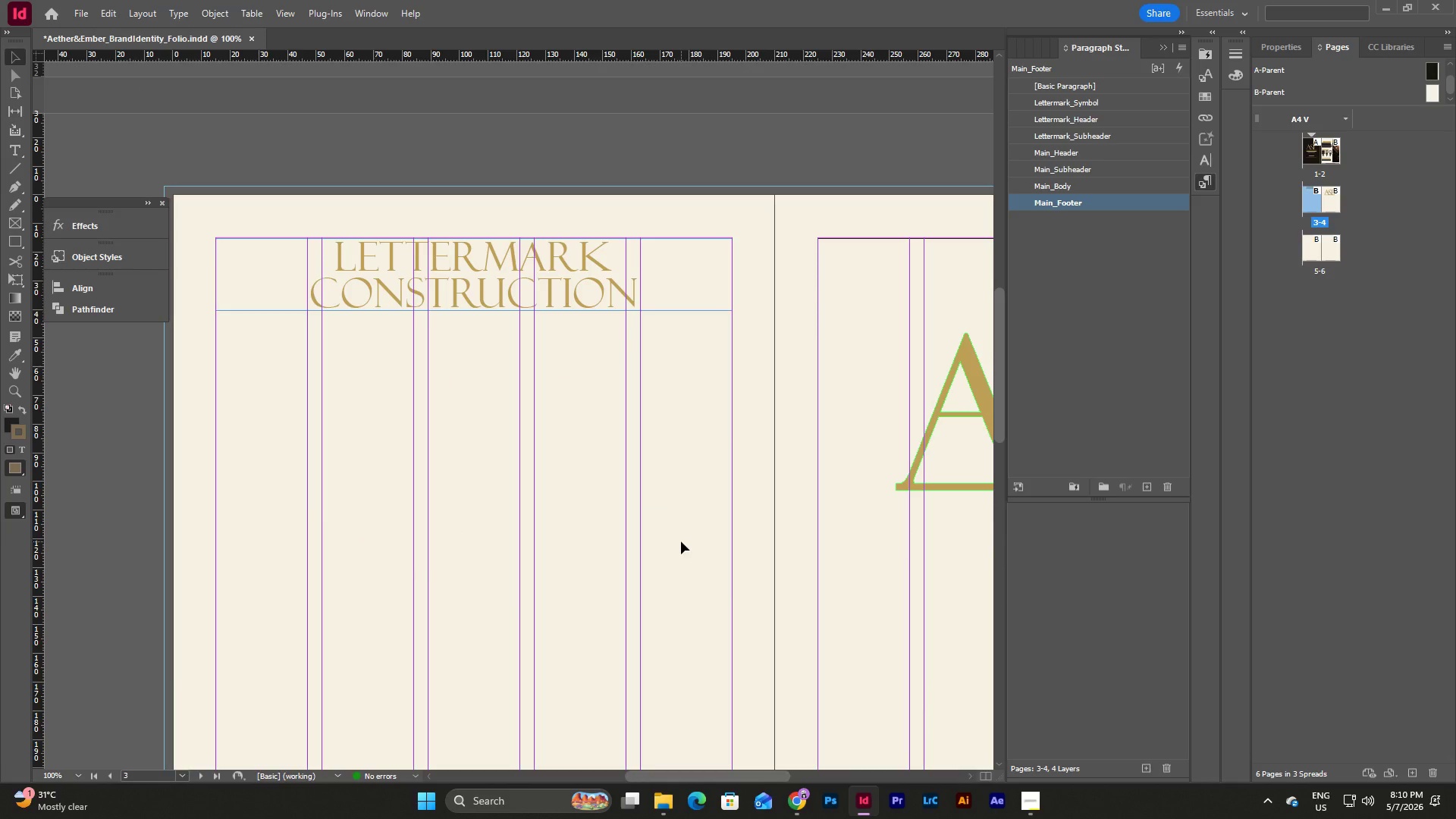 
type(ww)
 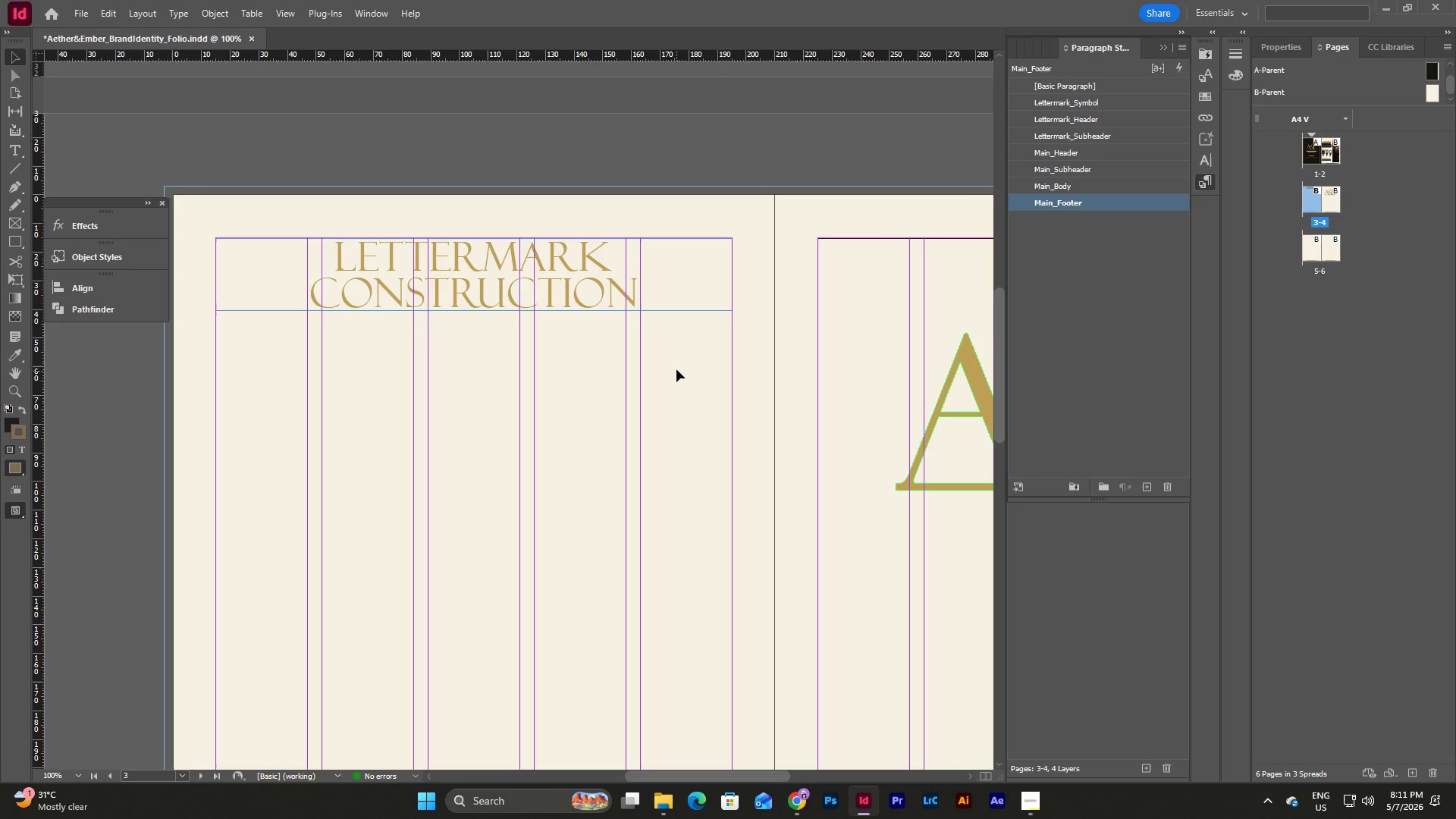 
left_click_drag(start_coordinate=[676, 365], to_coordinate=[654, 291])
 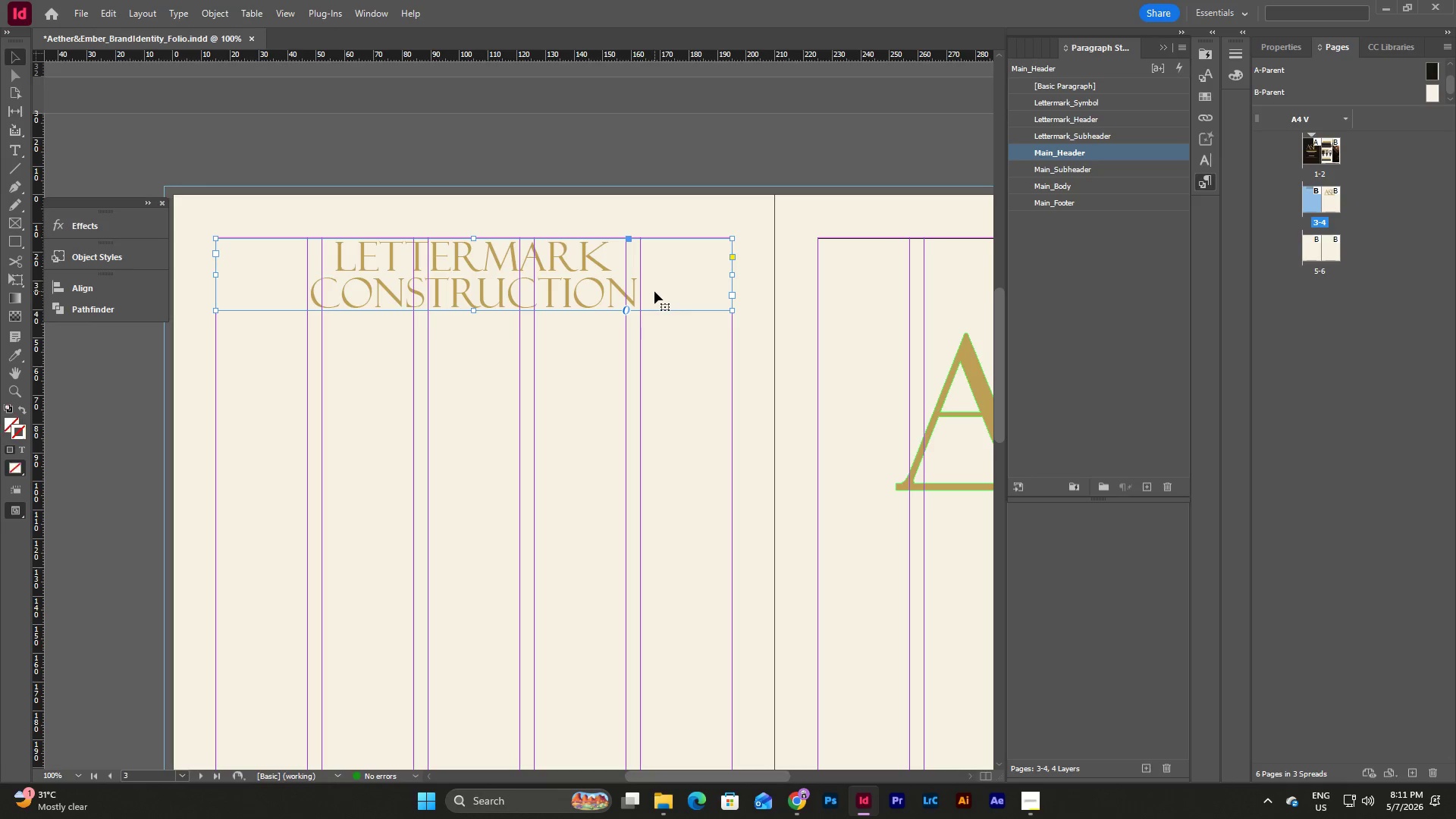 
key(Shift+ArrowDown)
 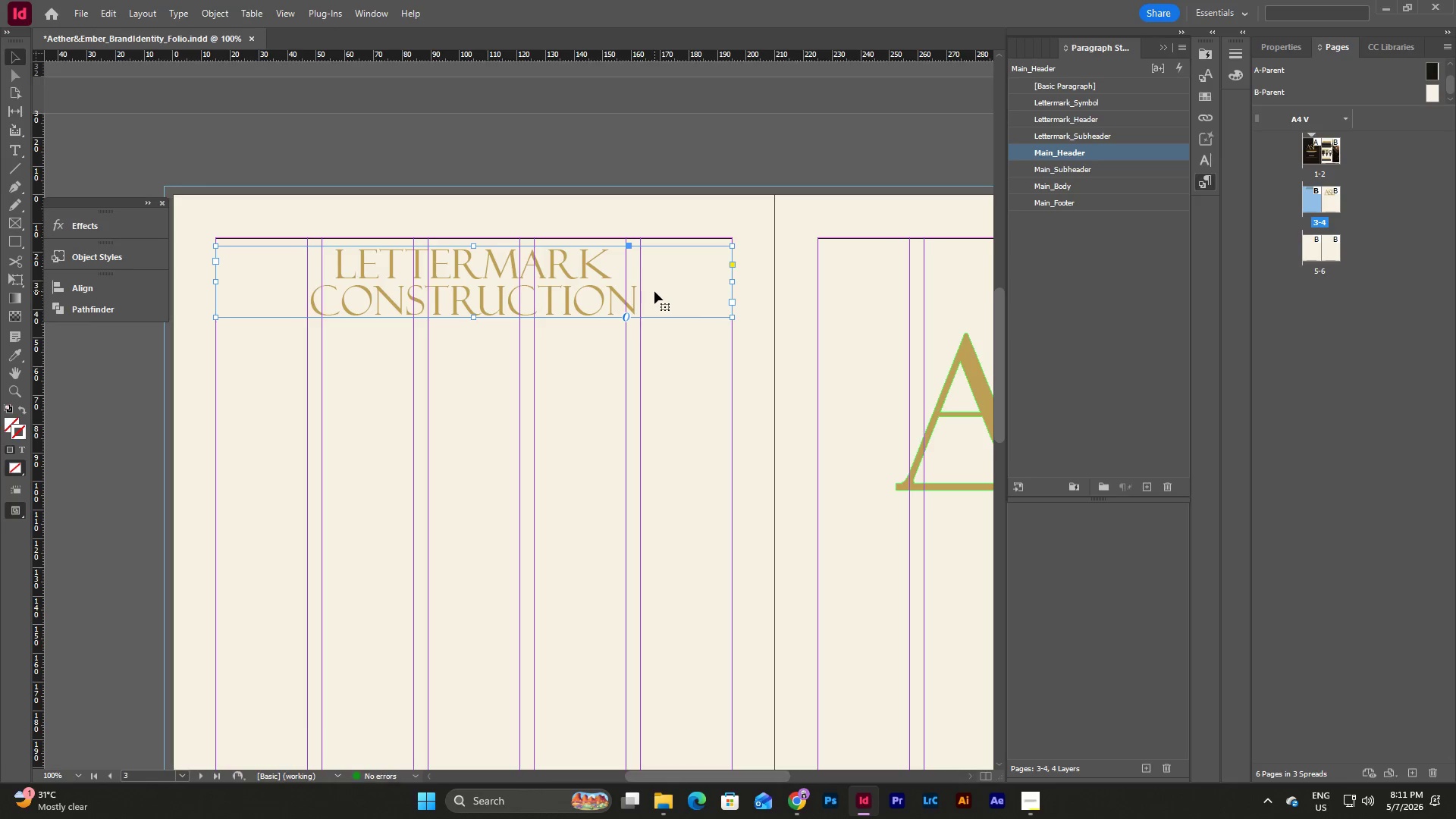 
key(Shift+ArrowDown)
 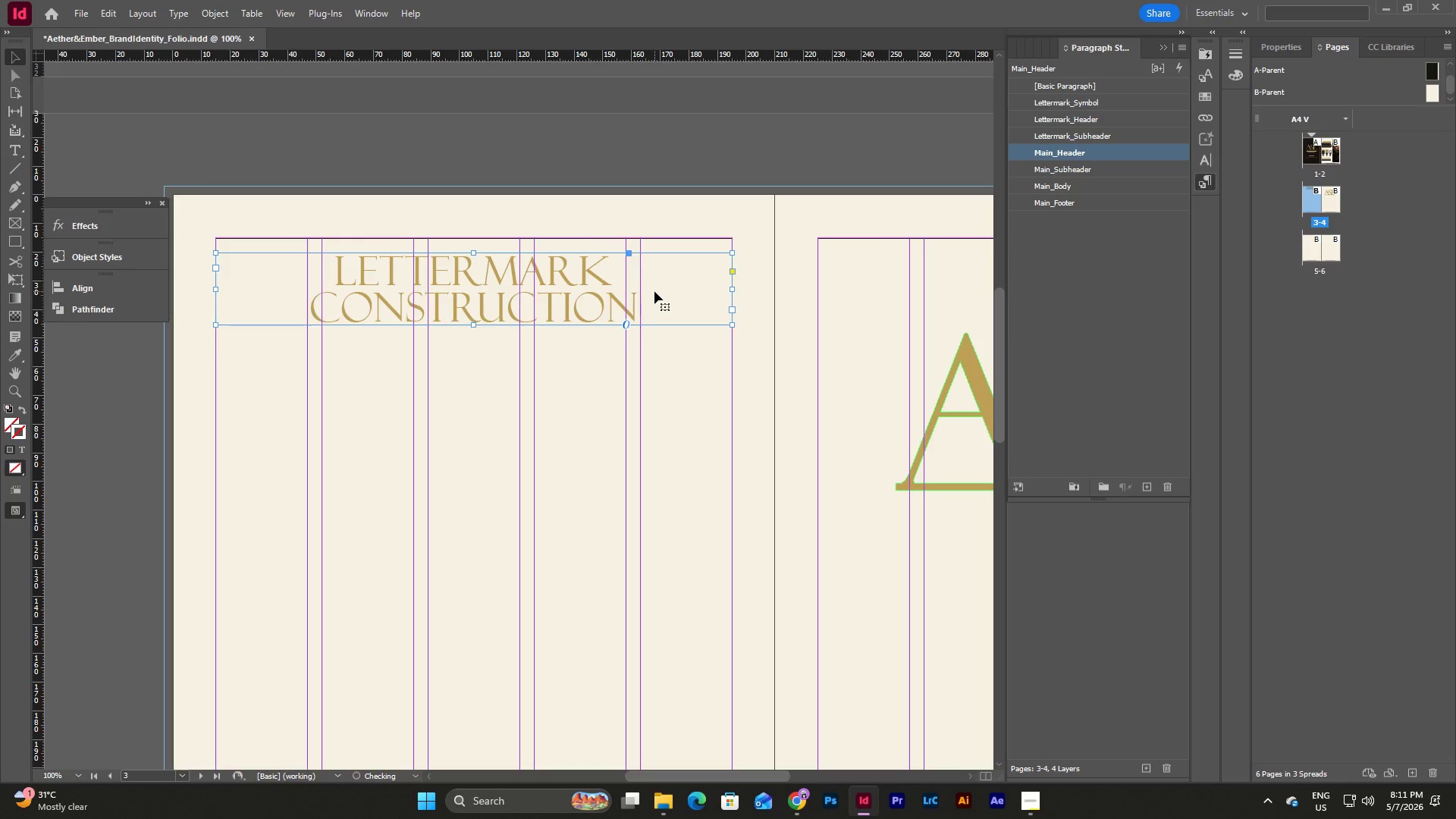 
key(Shift+ArrowDown)
 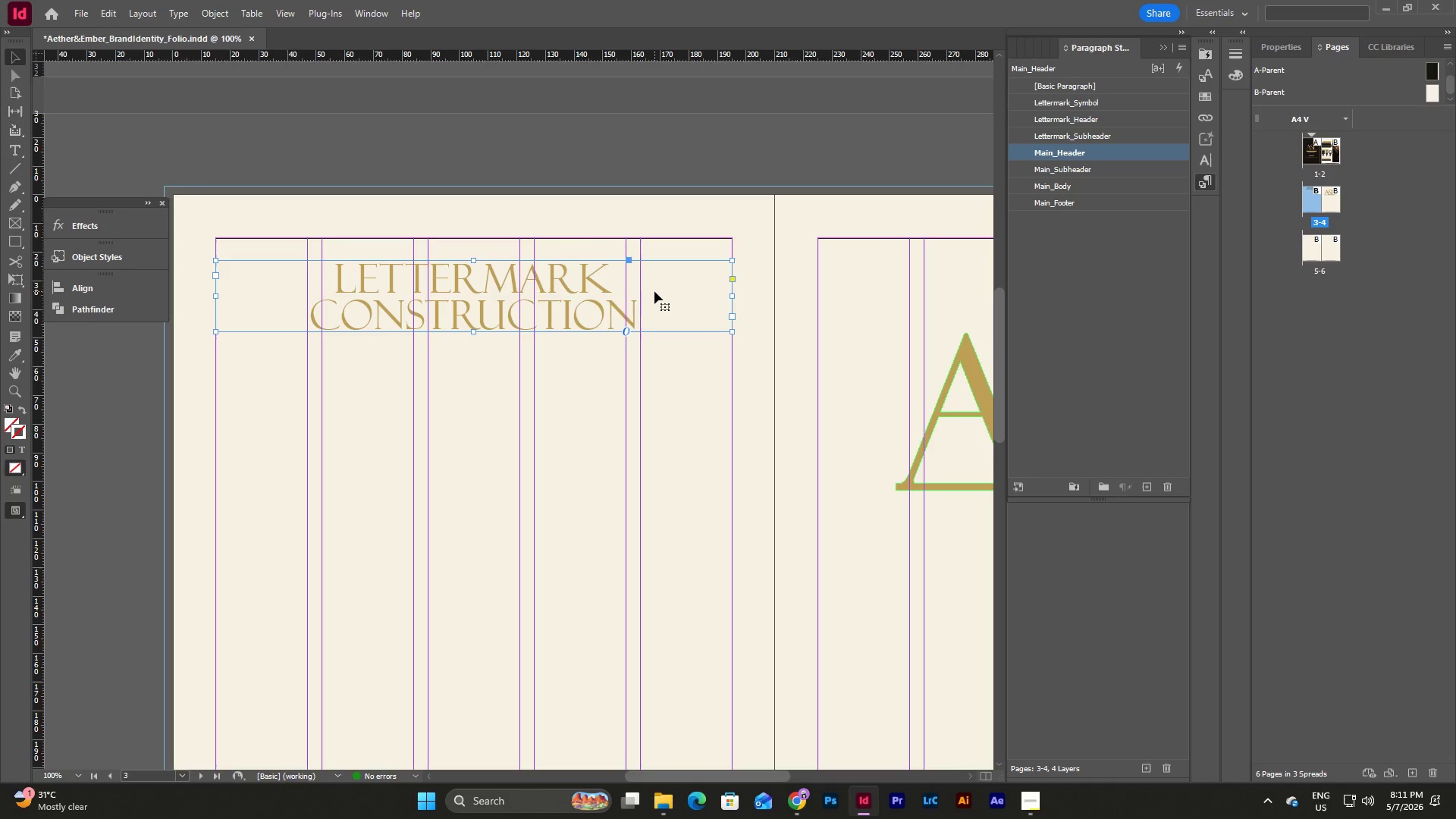 
key(Shift+ArrowDown)
 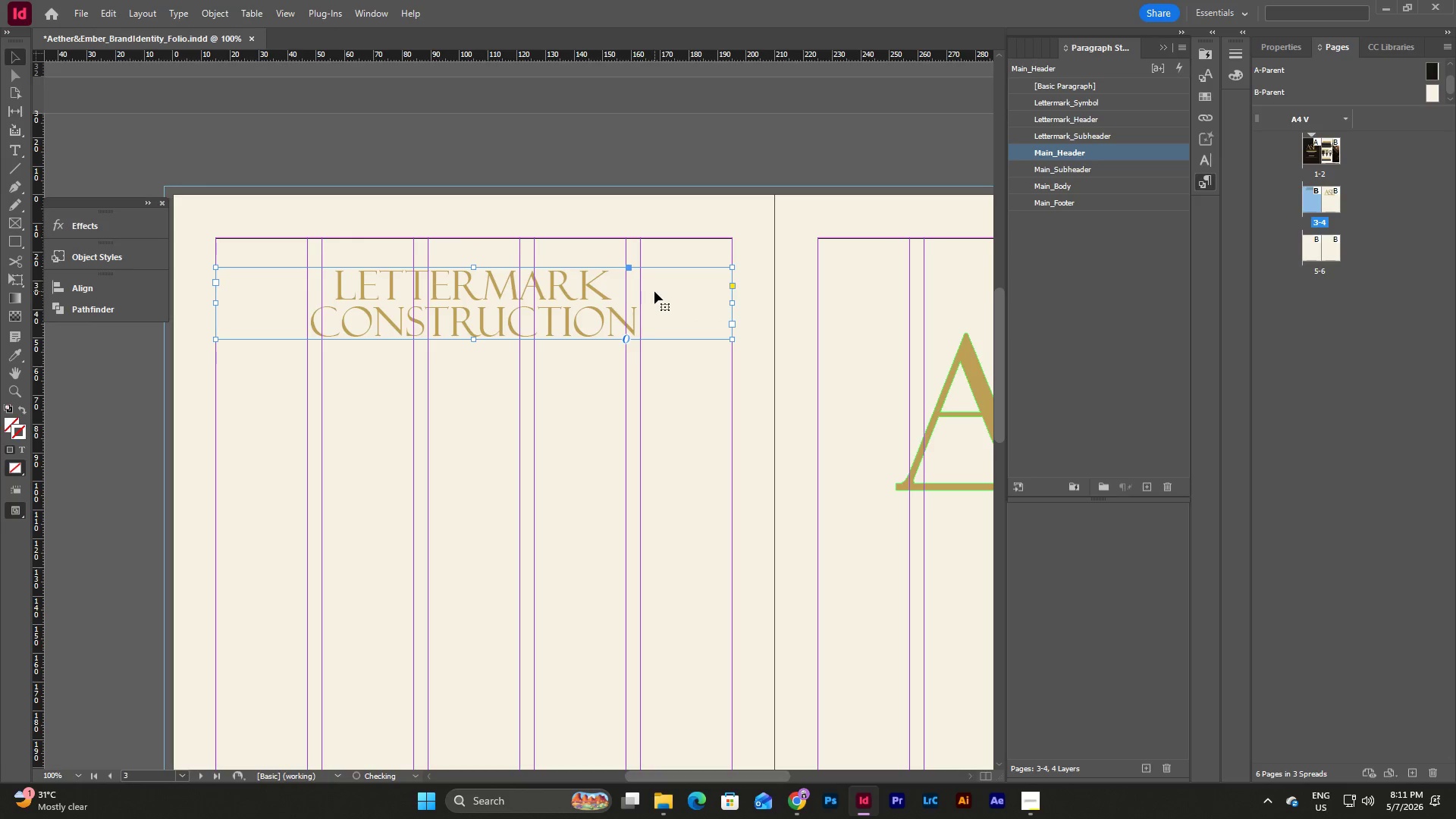 
key(Shift+ArrowDown)
 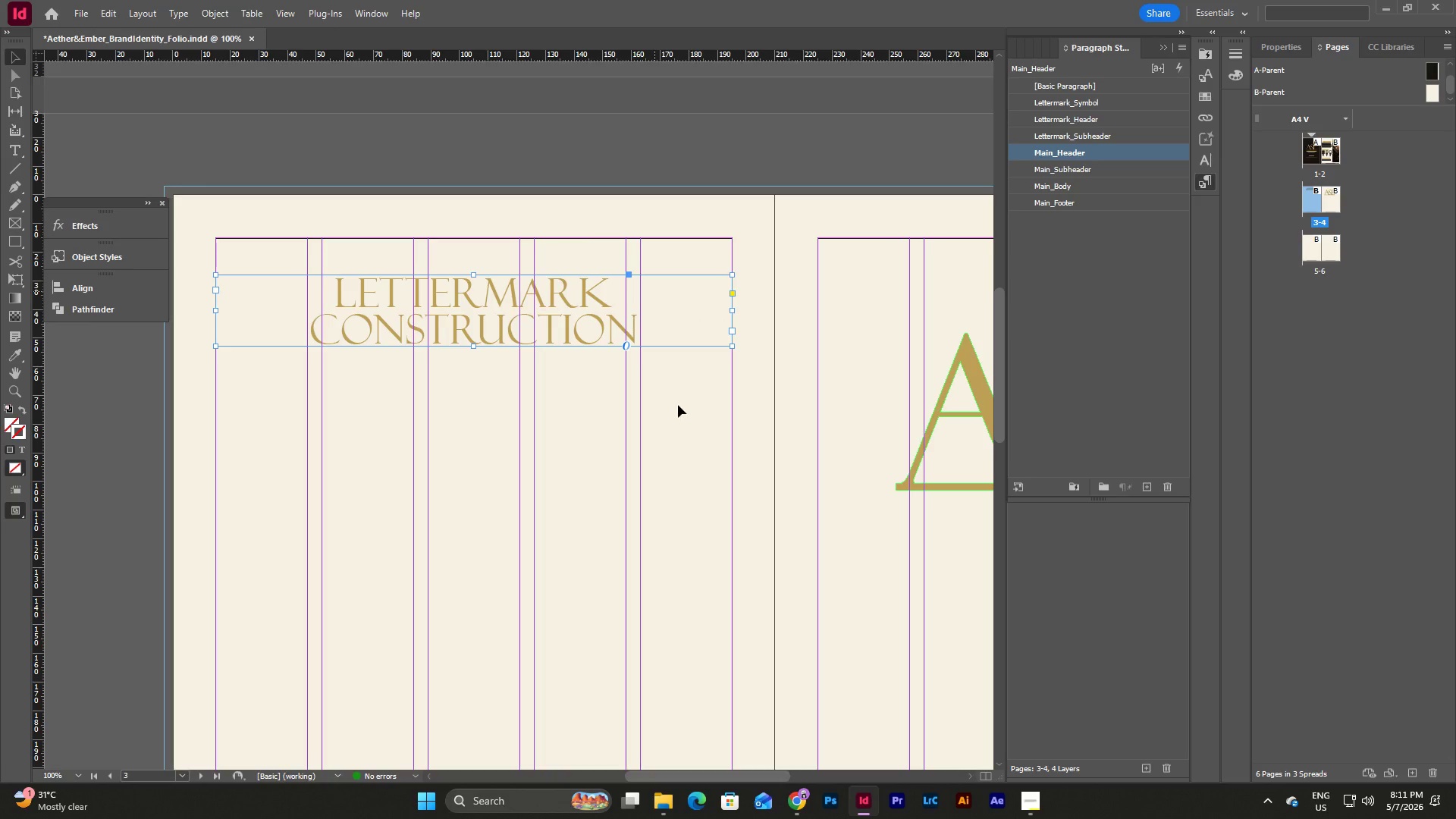 
left_click([701, 485])
 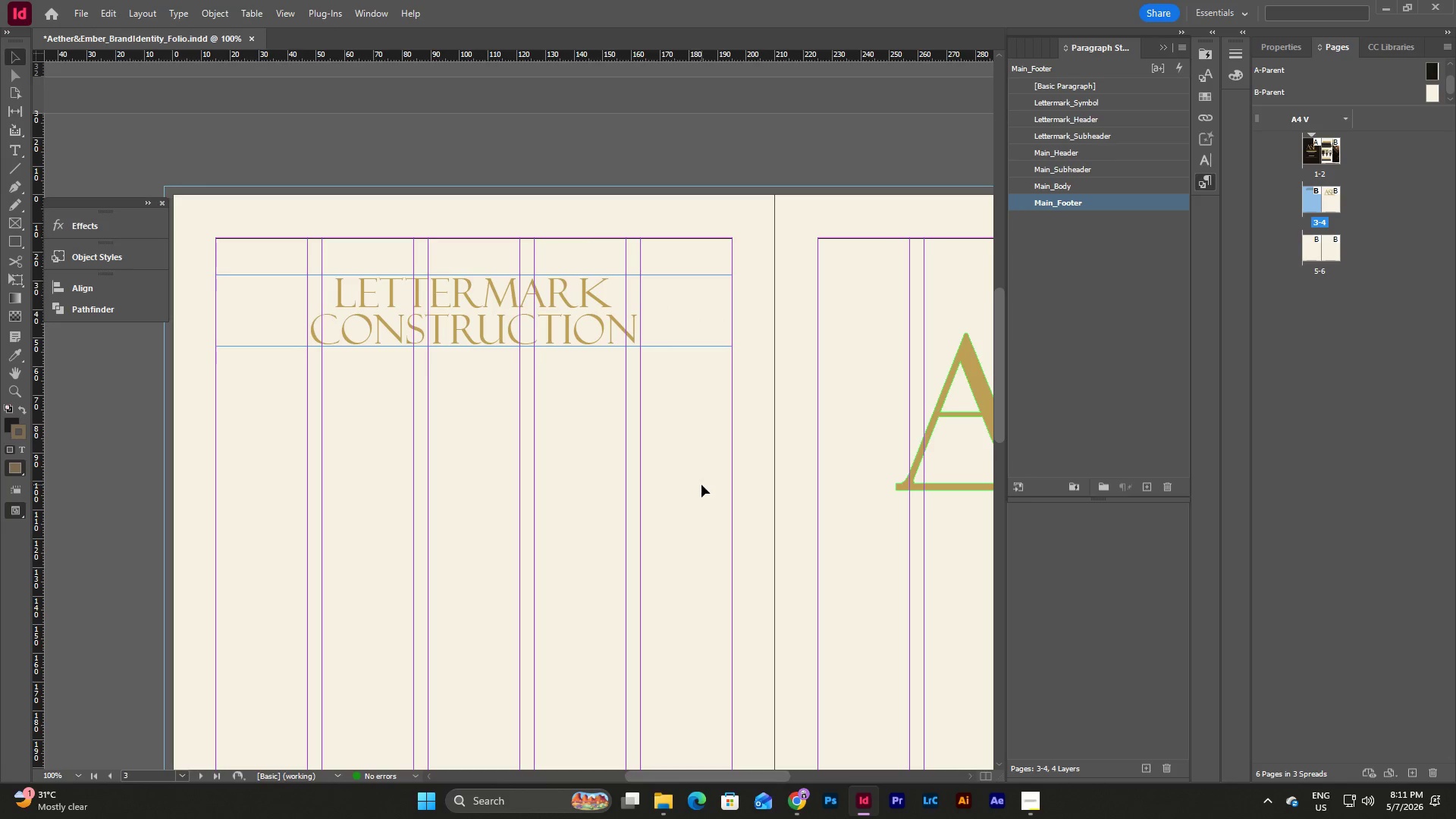 
type(wwwww)
 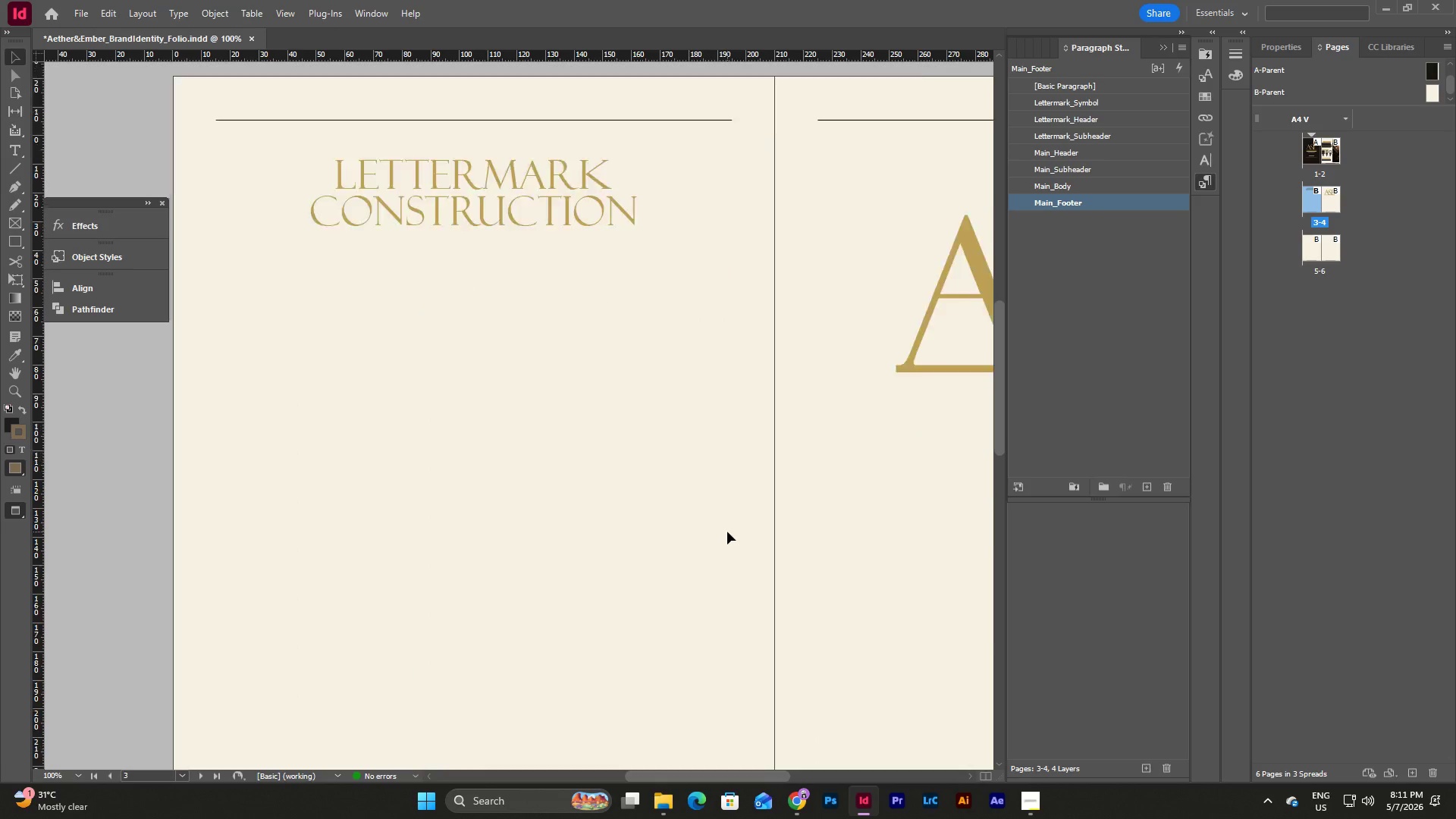 
scroll: coordinate [727, 532], scroll_direction: down, amount: 6.0
 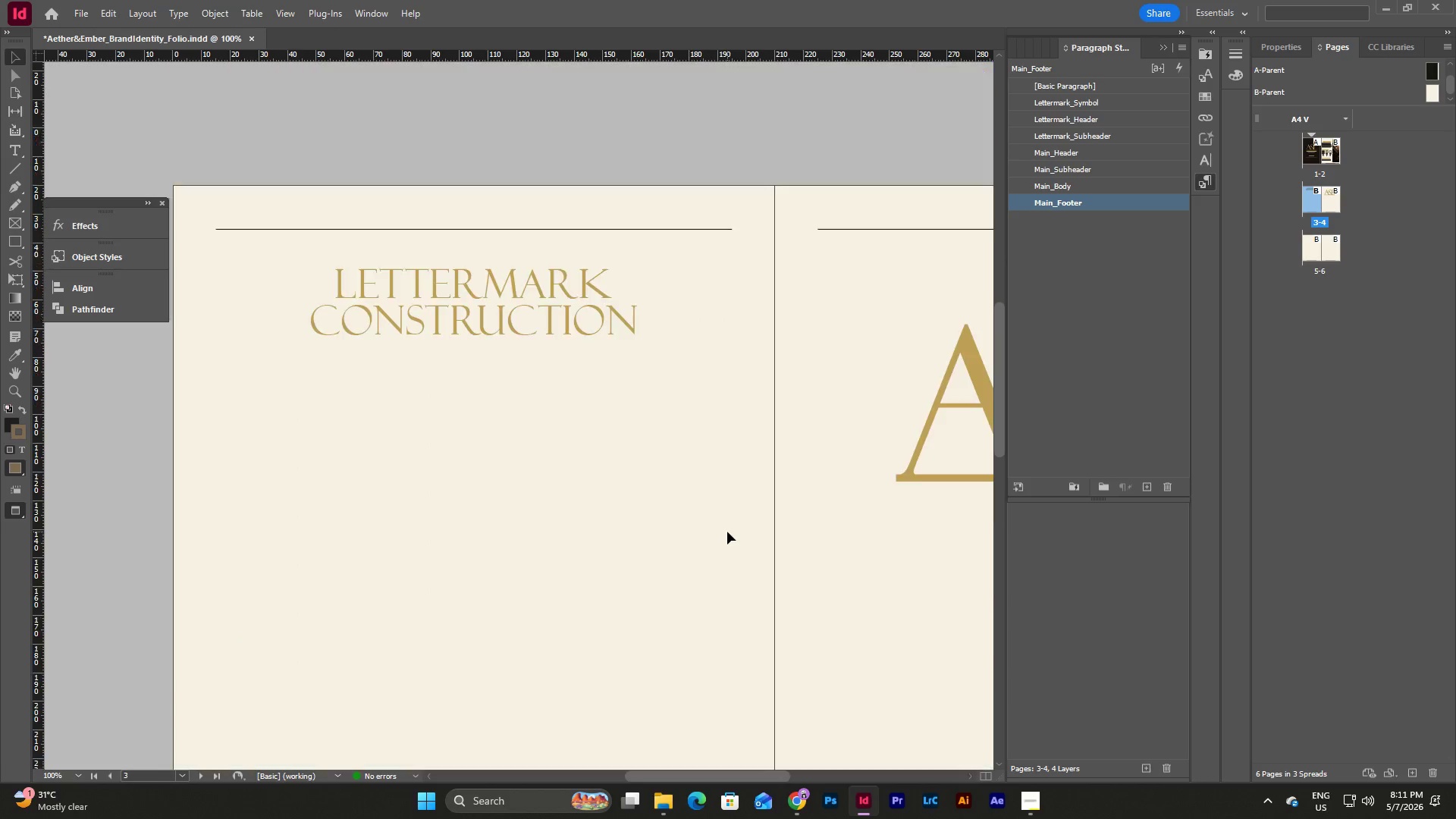 
scroll: coordinate [727, 532], scroll_direction: up, amount: 24.0
 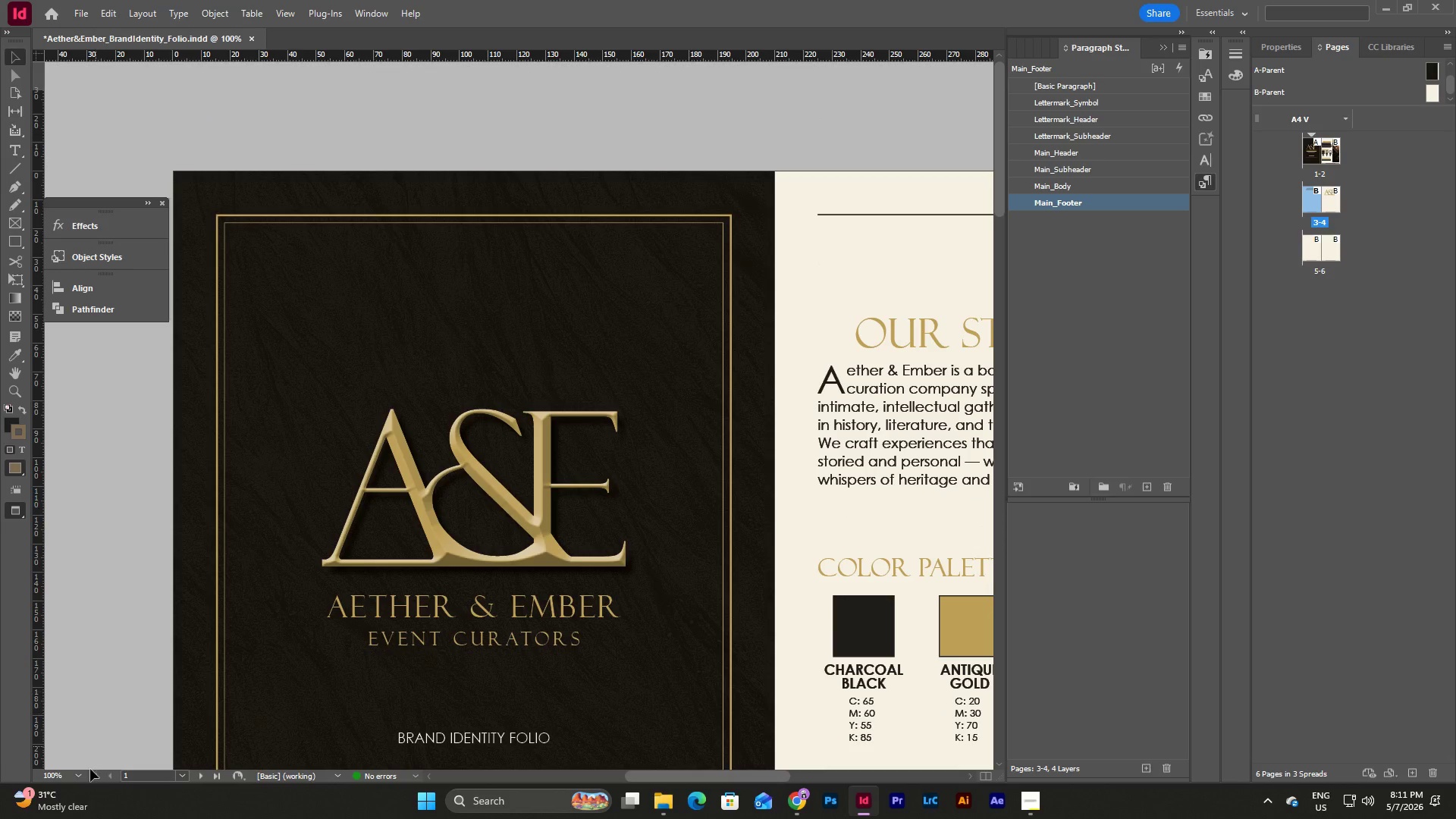 
left_click([77, 781])
 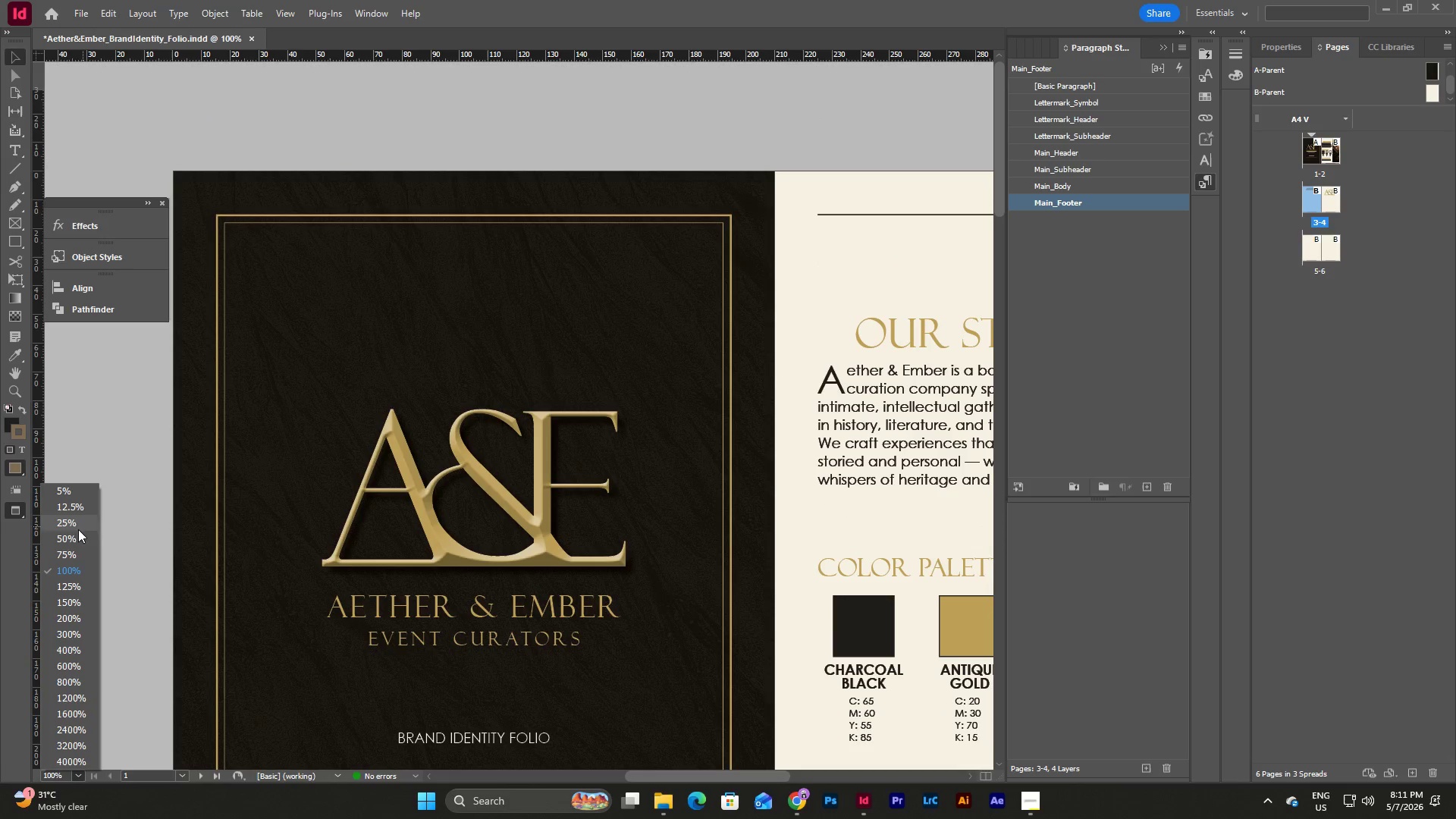 
left_click([74, 539])
 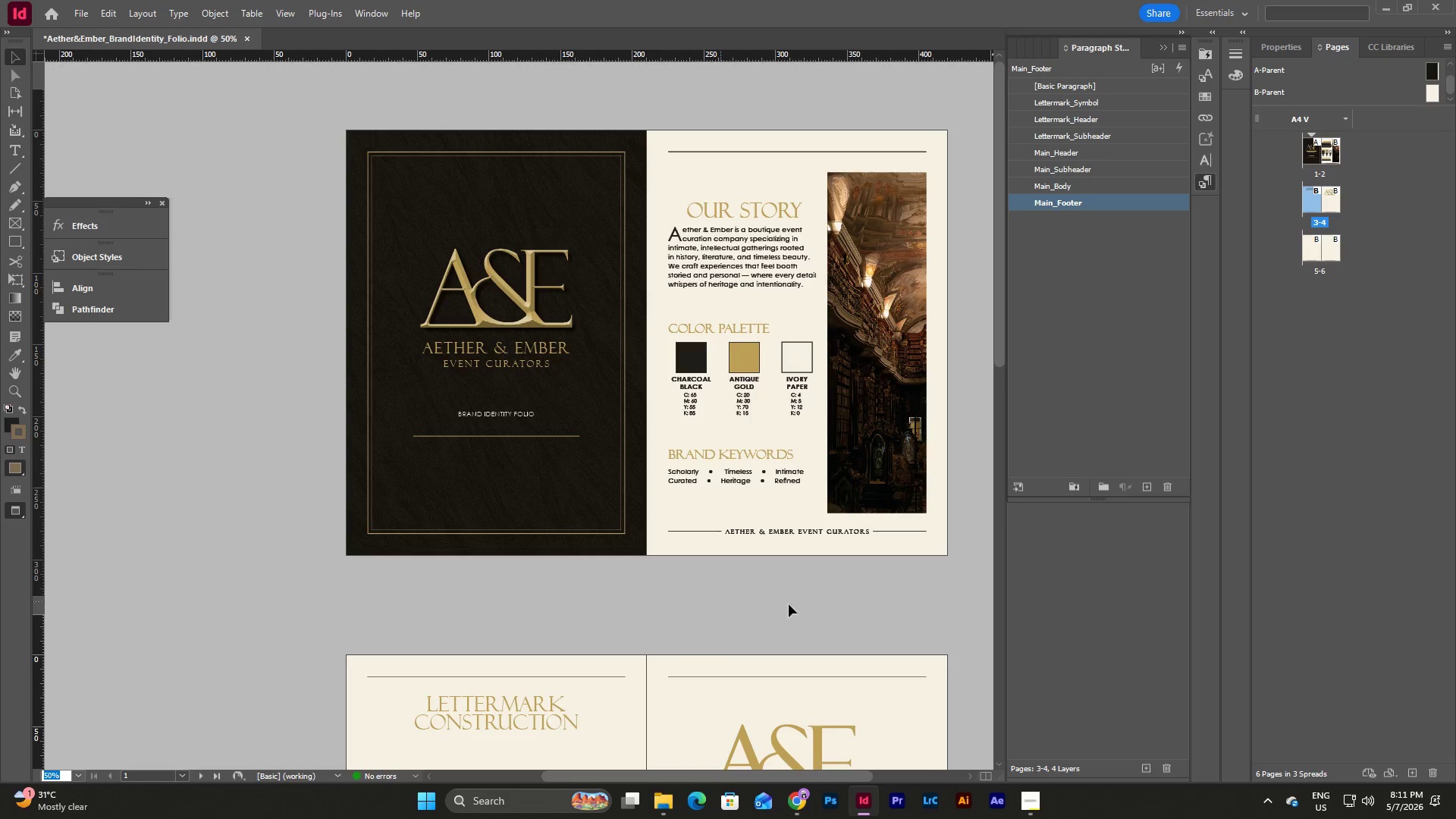 
scroll: coordinate [826, 604], scroll_direction: up, amount: 1.0
 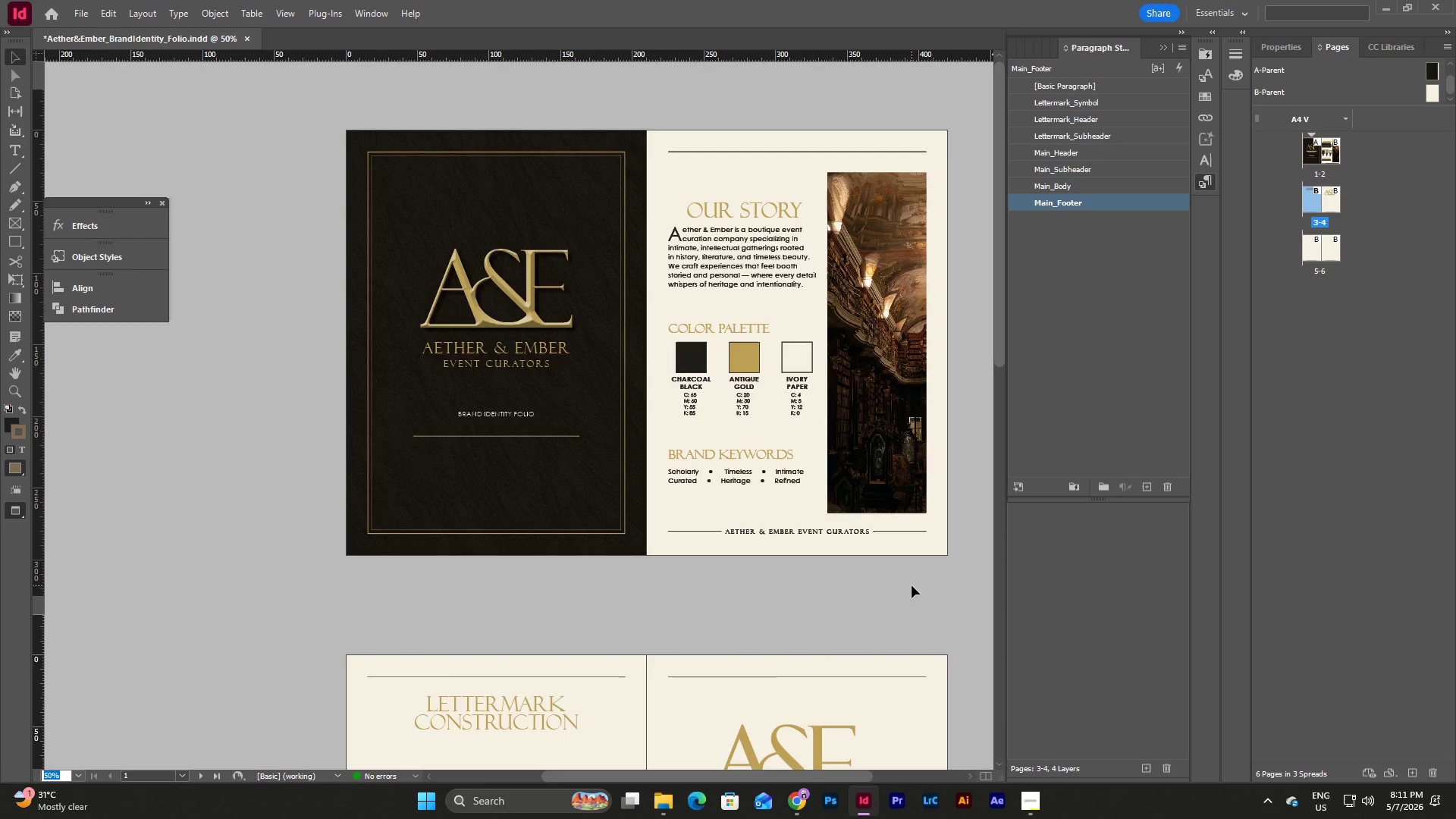 
scroll: coordinate [912, 585], scroll_direction: down, amount: 4.0
 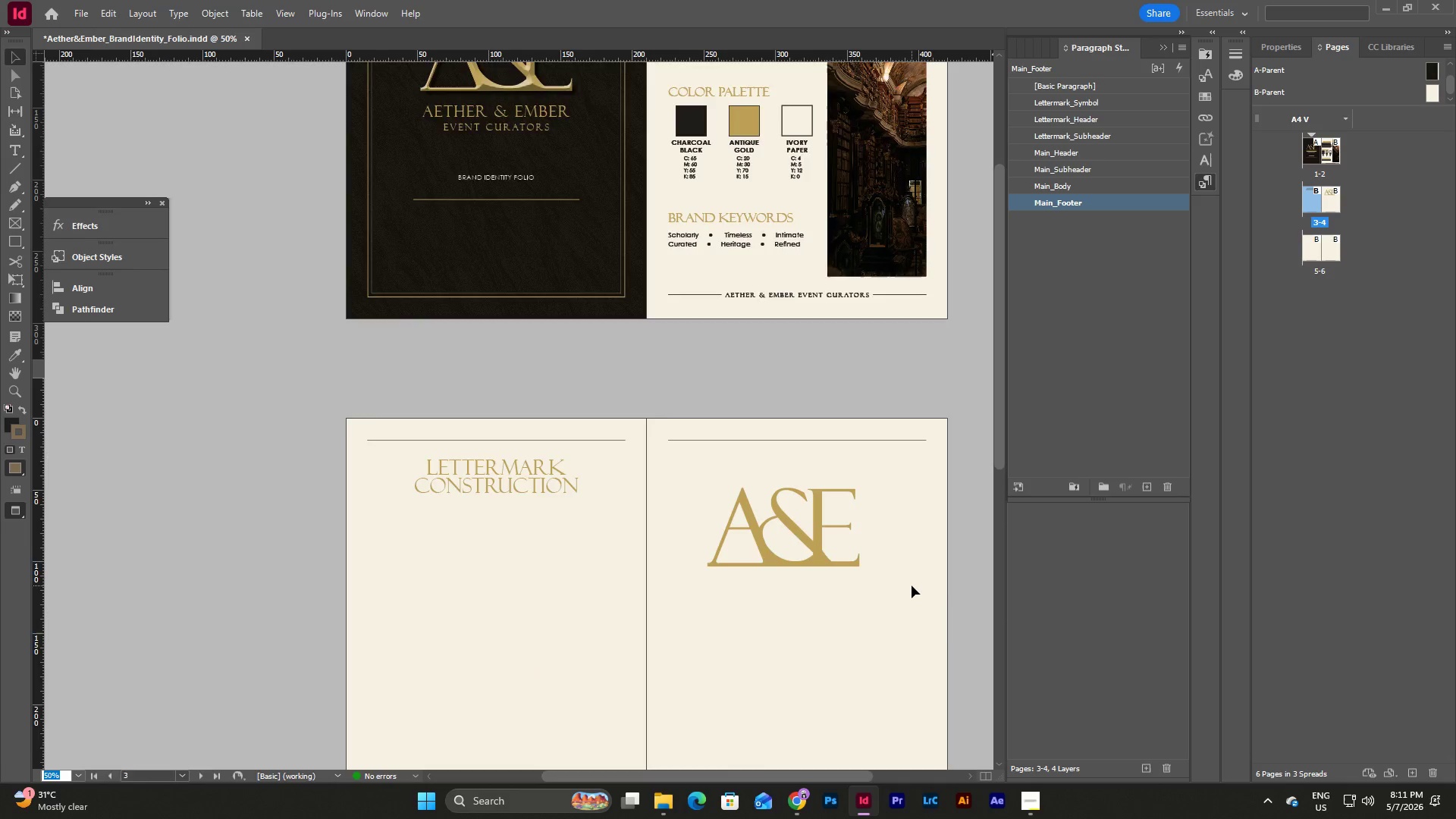 
scroll: coordinate [912, 585], scroll_direction: up, amount: 4.0
 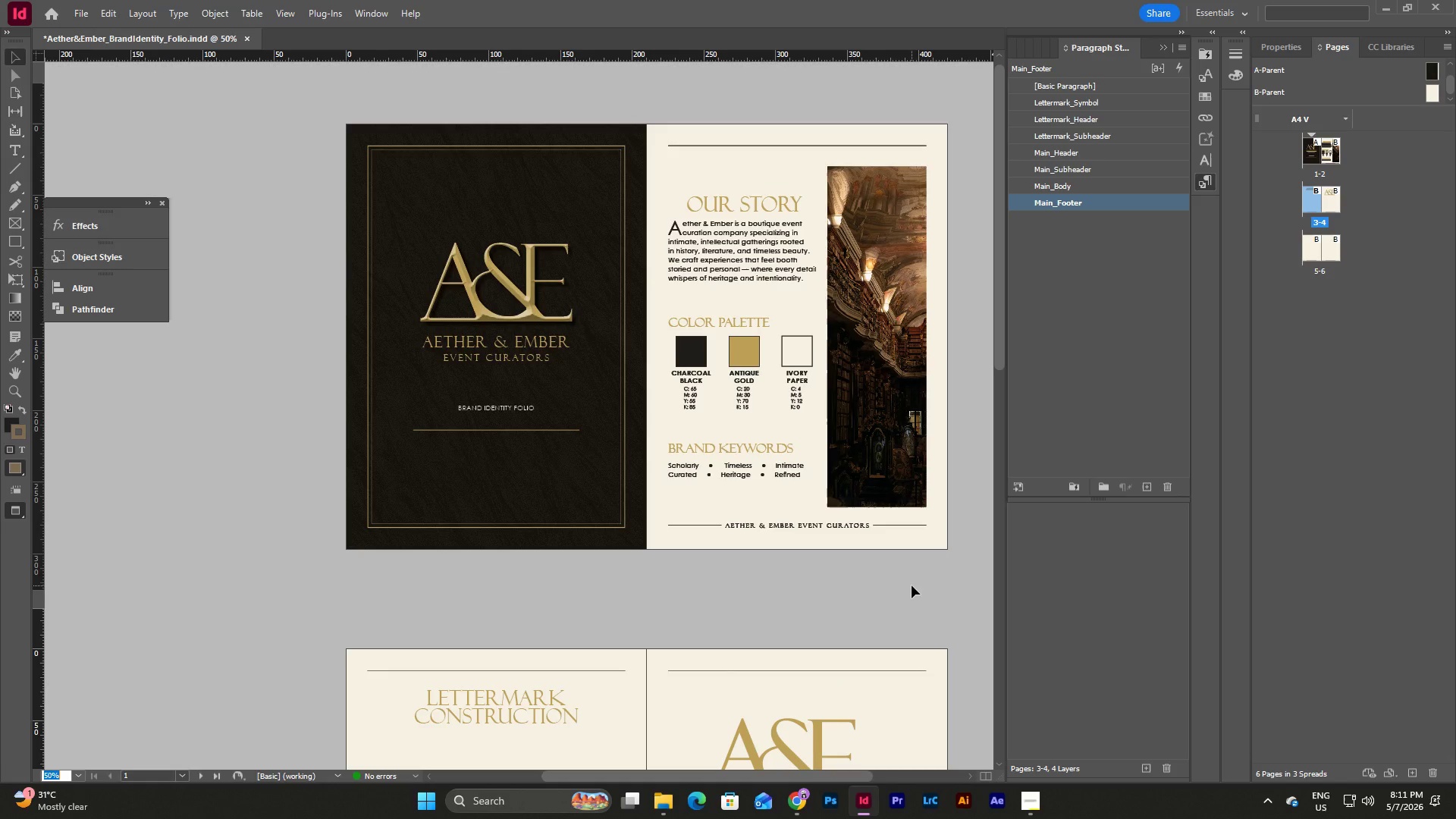 
wait(5.57)
 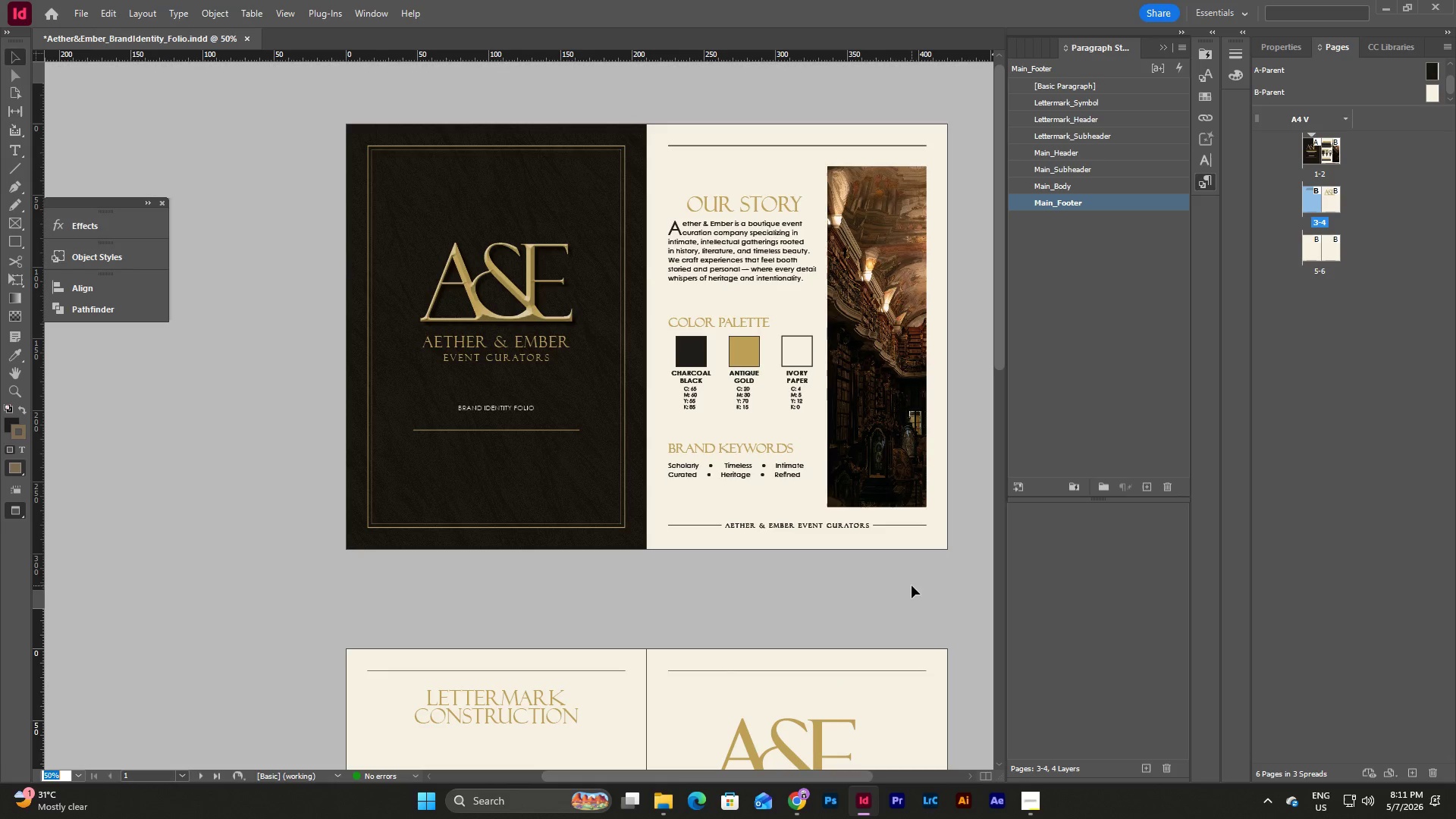 
key(W)
 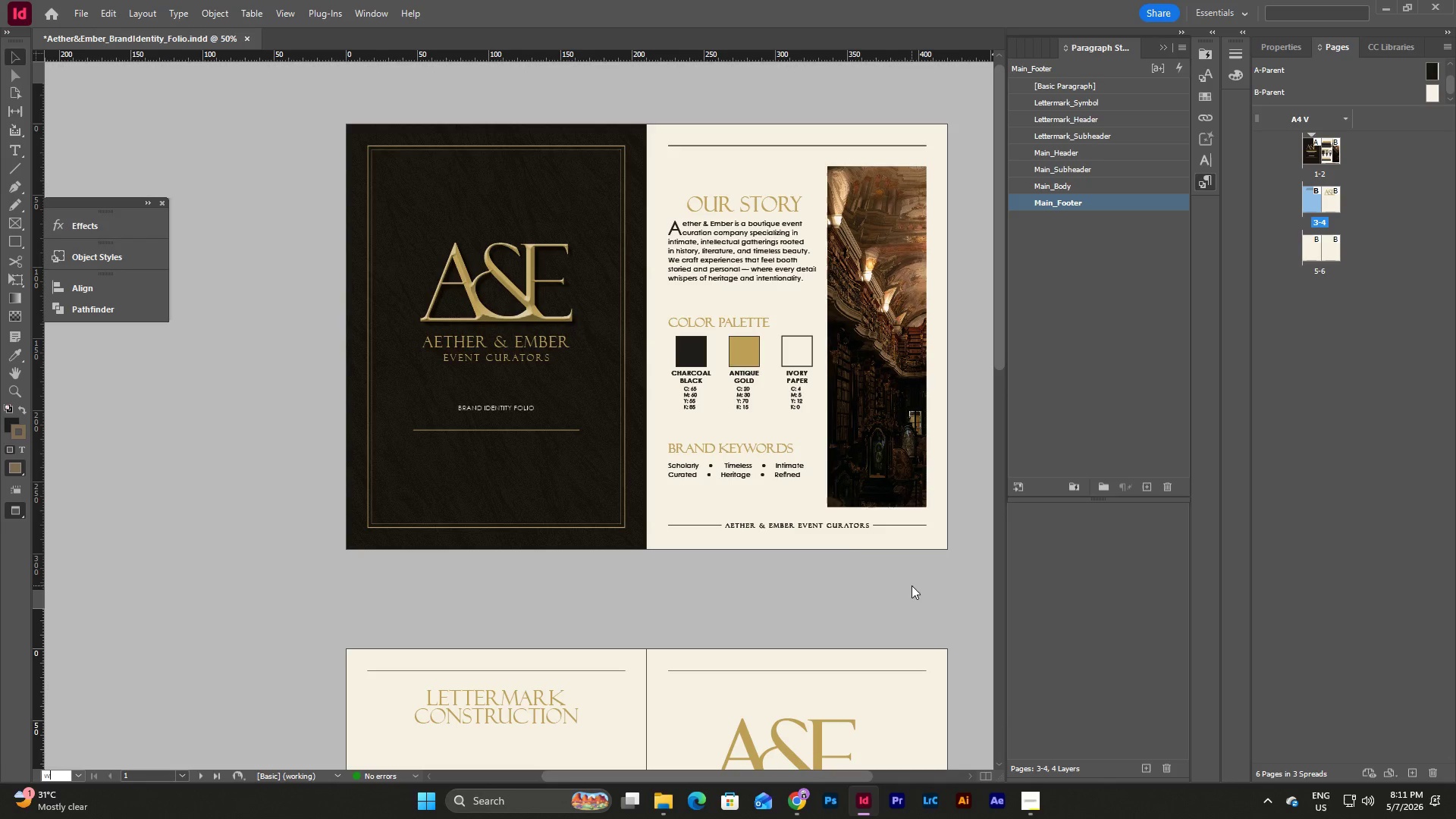 
scroll: coordinate [720, 507], scroll_direction: up, amount: 1.0
 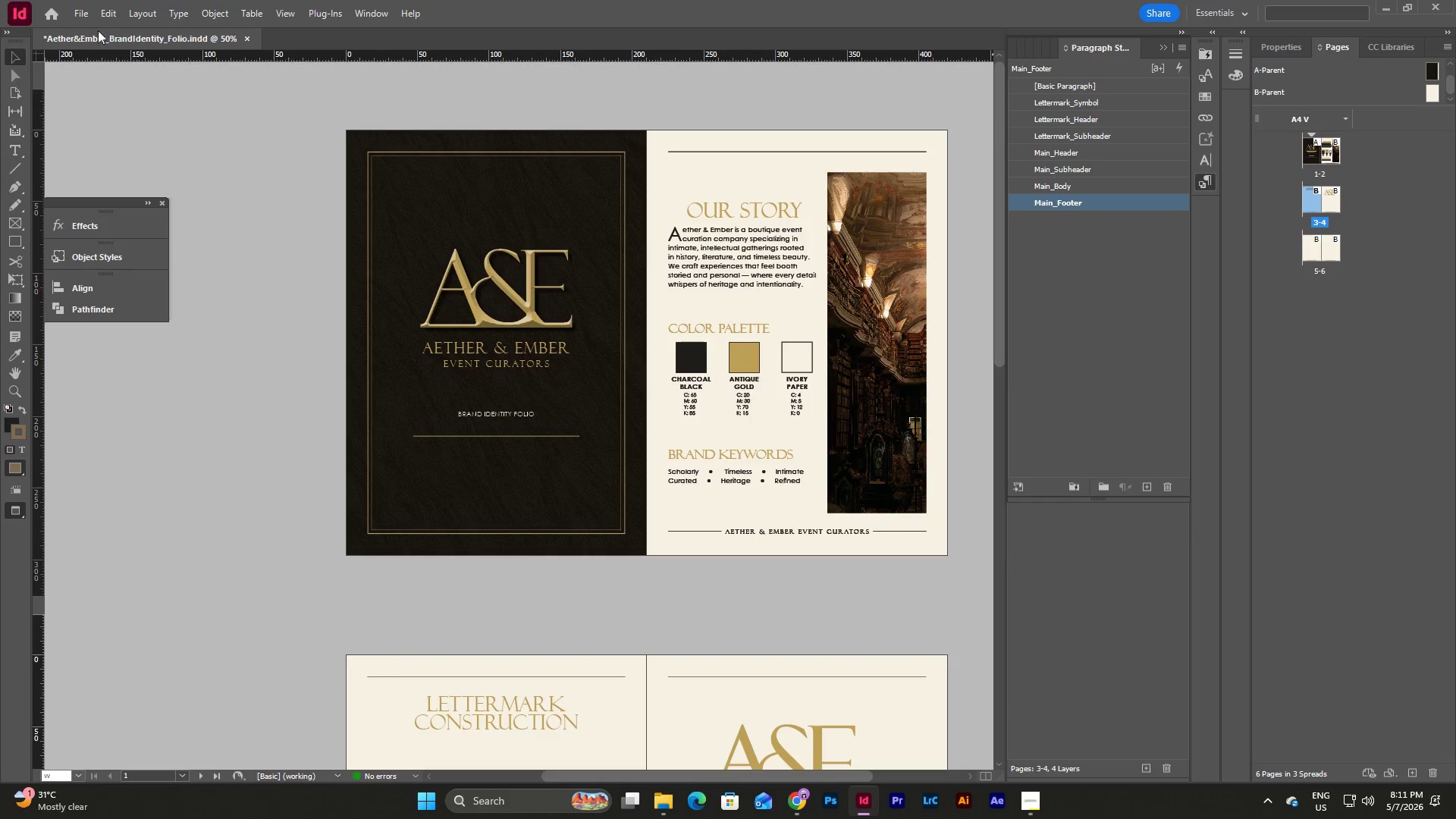 
left_click([81, 13])
 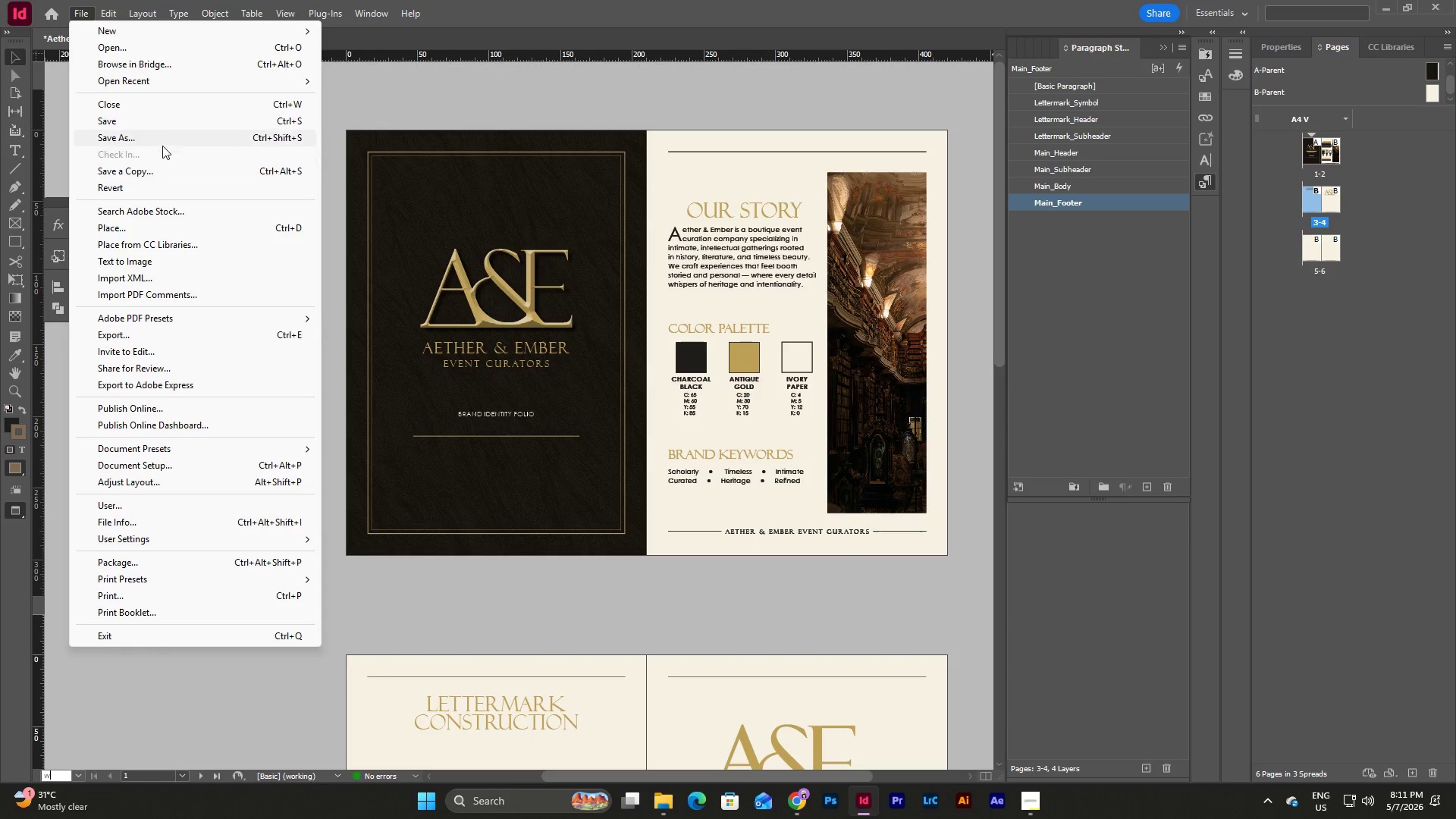 
left_click([162, 123])
 